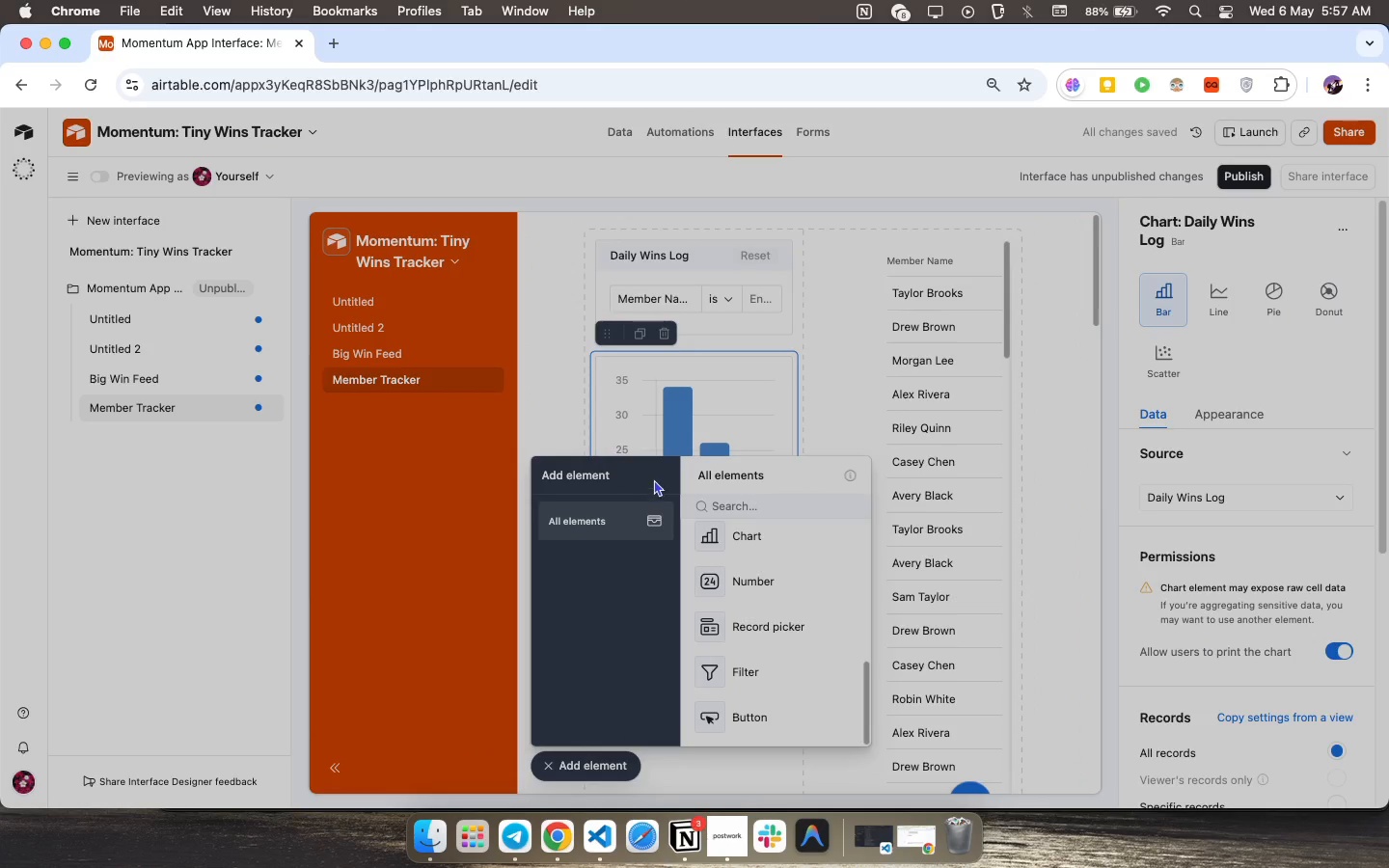 
left_click([688, 425])
 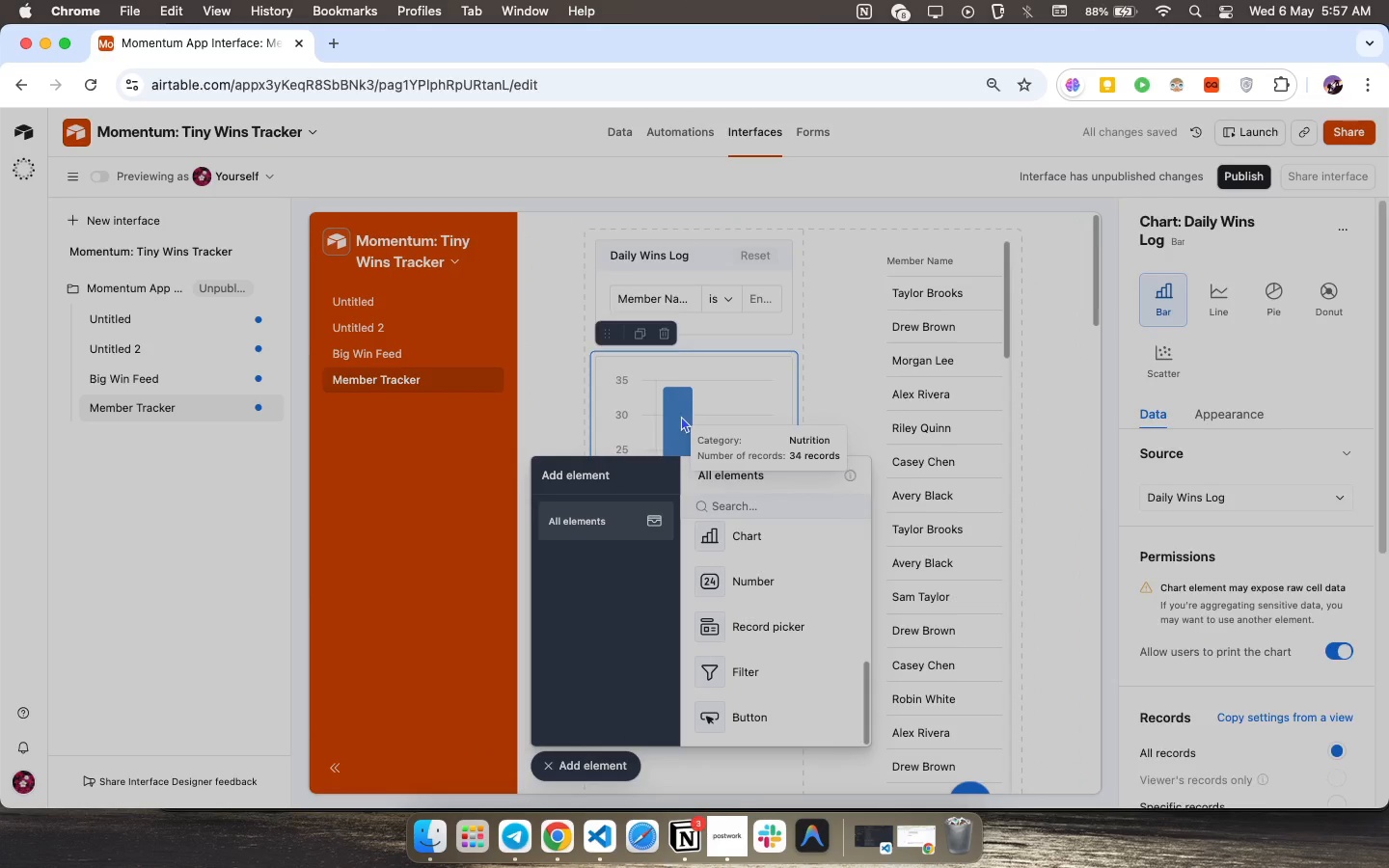 
key(Backspace)
 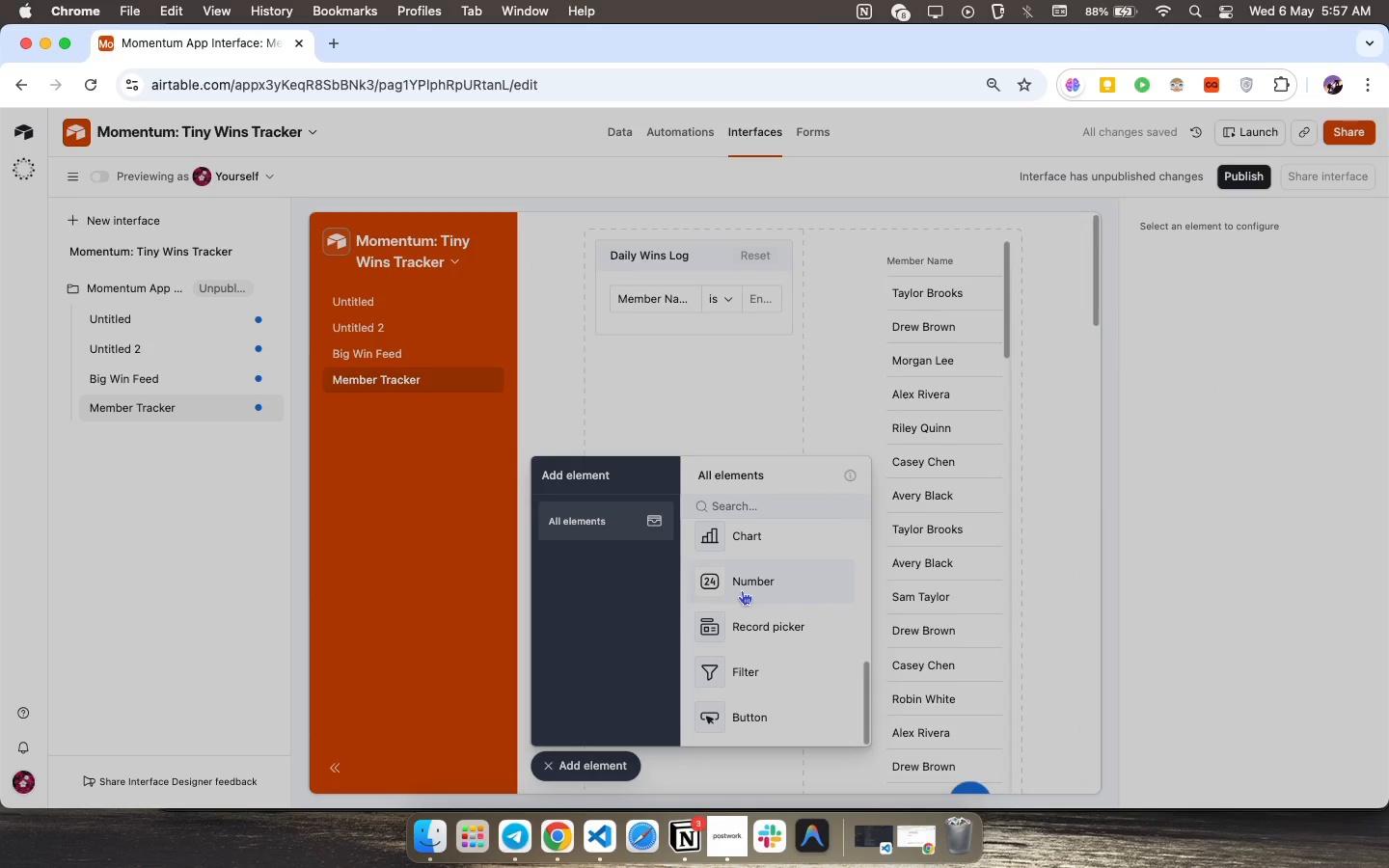 
scroll: coordinate [723, 601], scroll_direction: up, amount: 24.0
 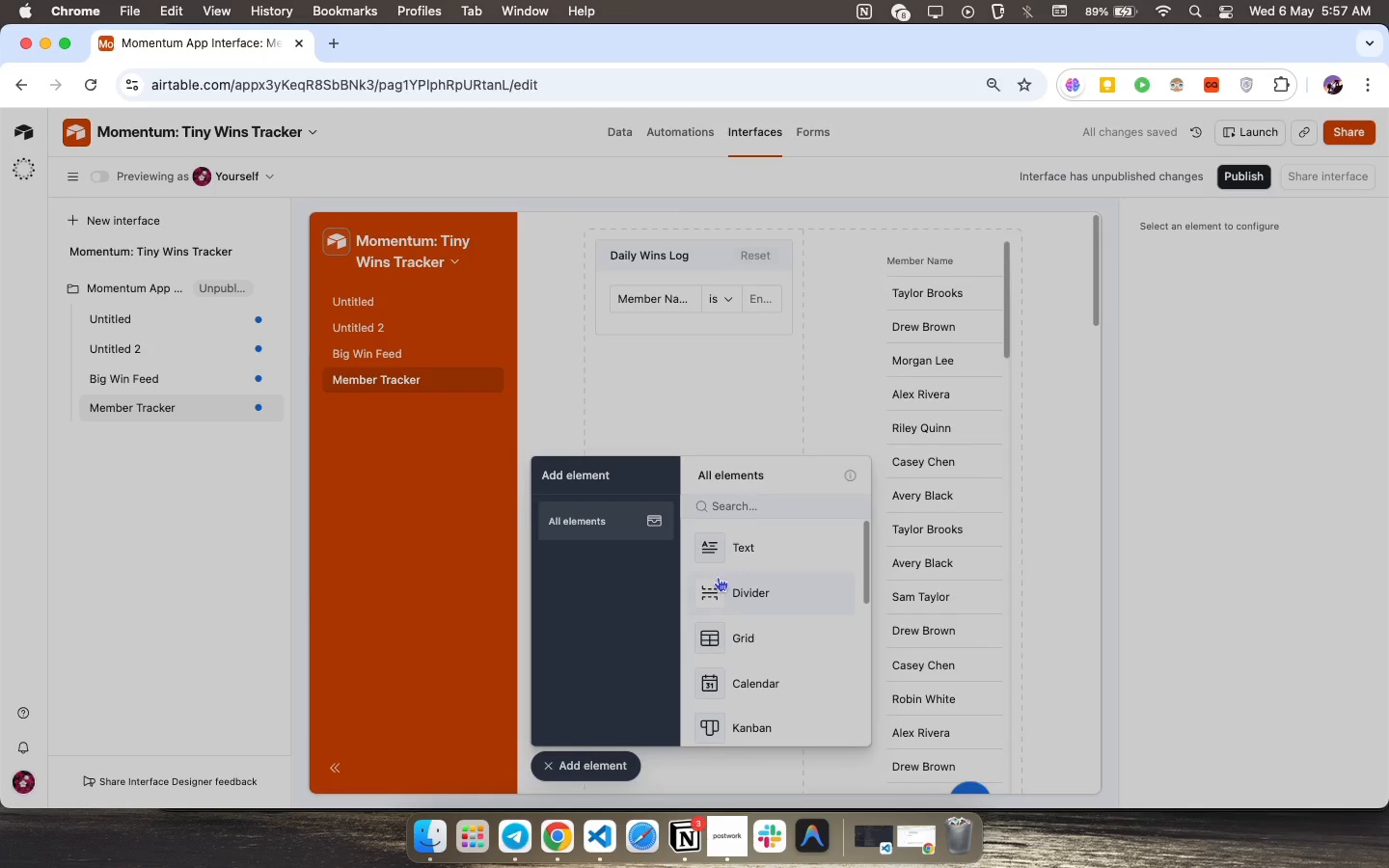 
scroll: coordinate [756, 665], scroll_direction: down, amount: 26.0
 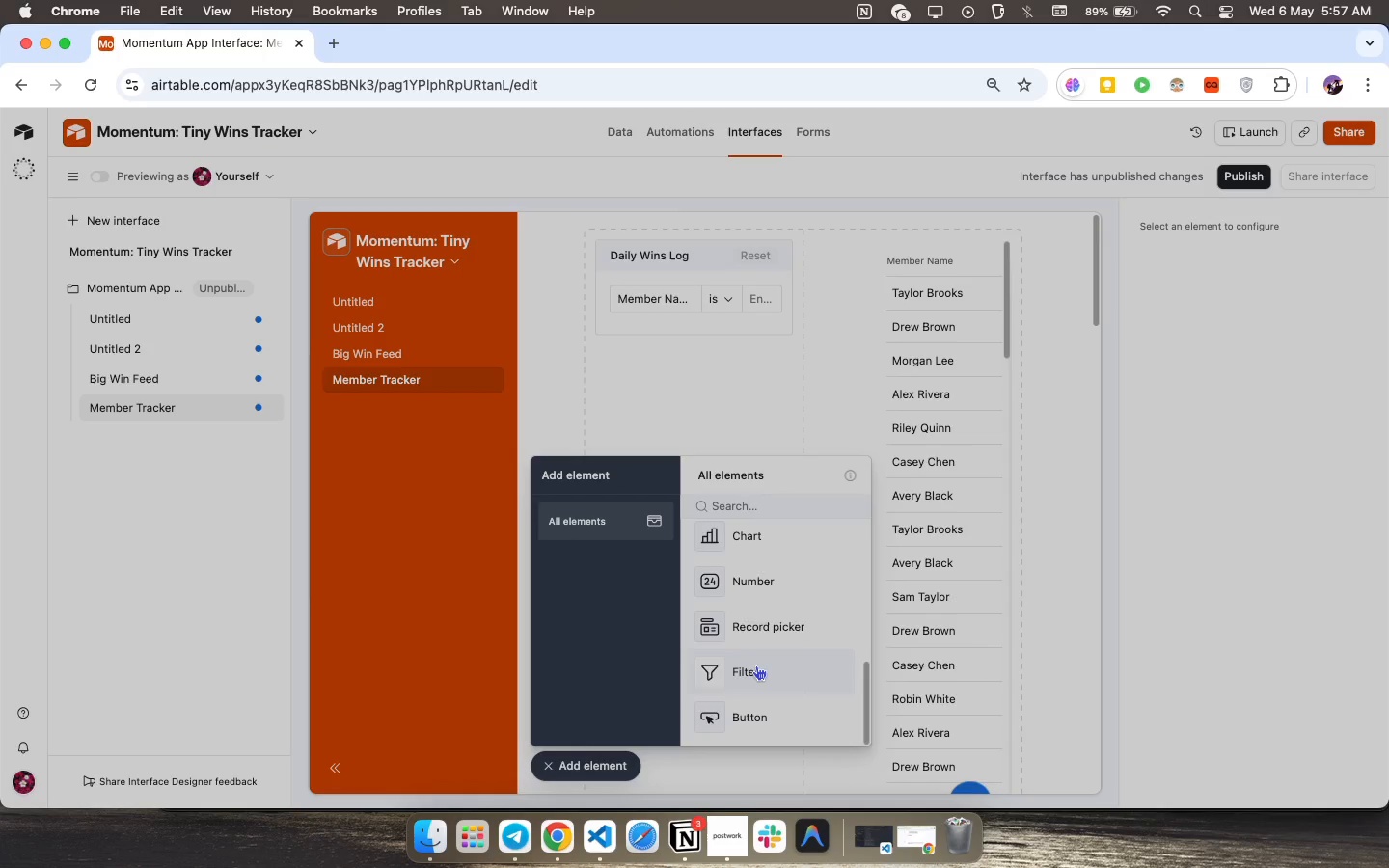 
scroll: coordinate [756, 666], scroll_direction: up, amount: 38.0
 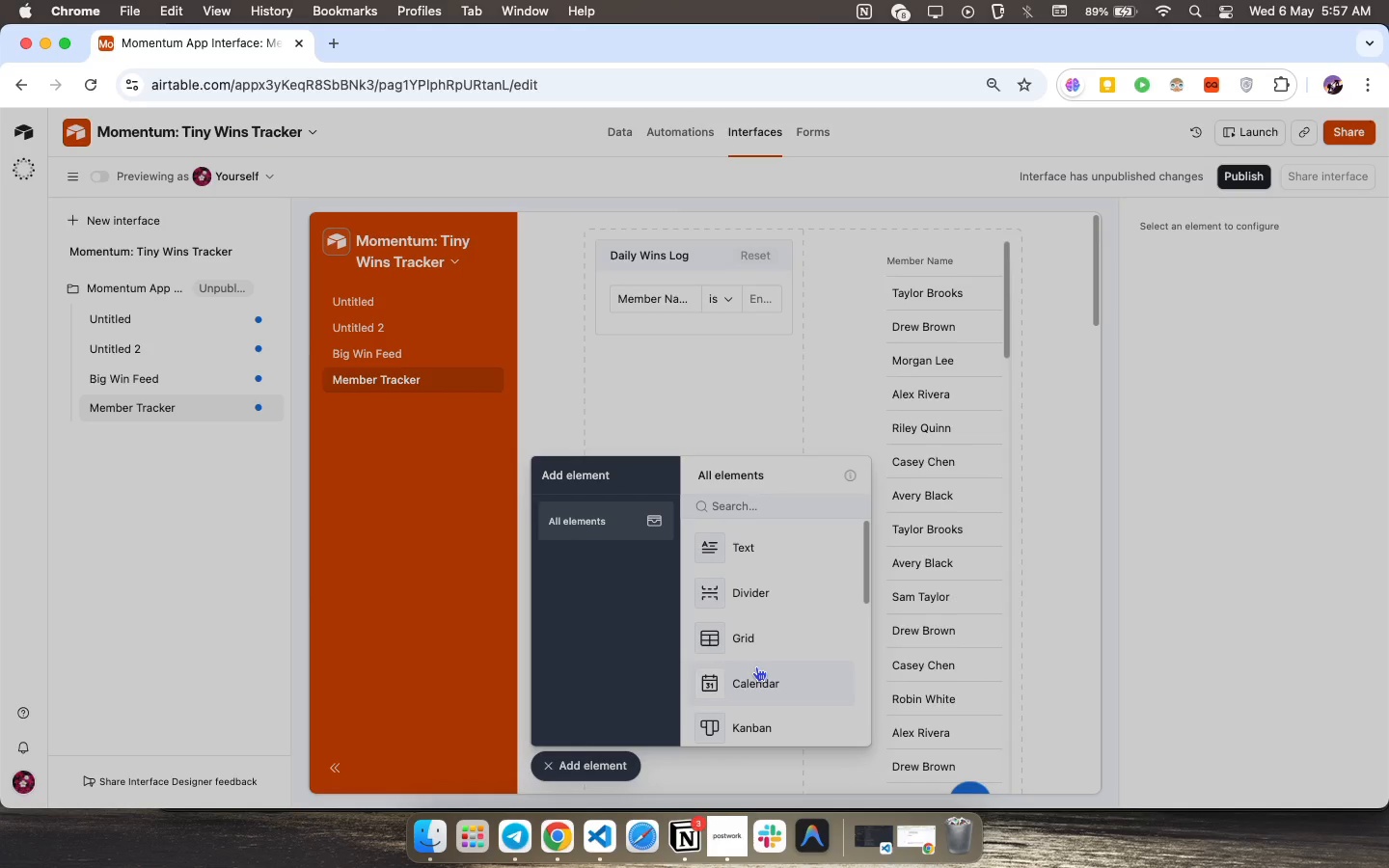 
scroll: coordinate [756, 670], scroll_direction: none, amount: 0.0
 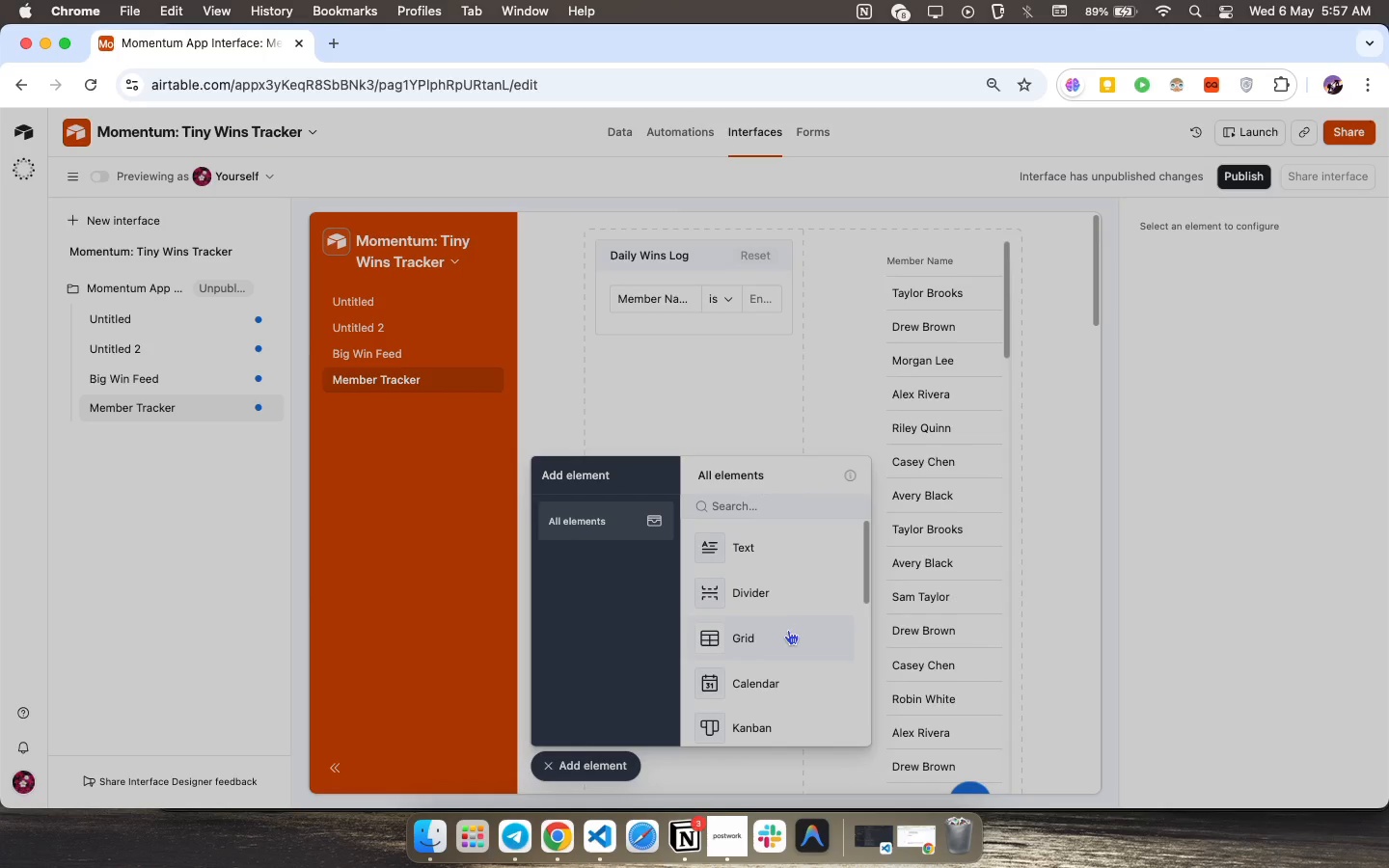 
scroll: coordinate [784, 636], scroll_direction: down, amount: 14.0
 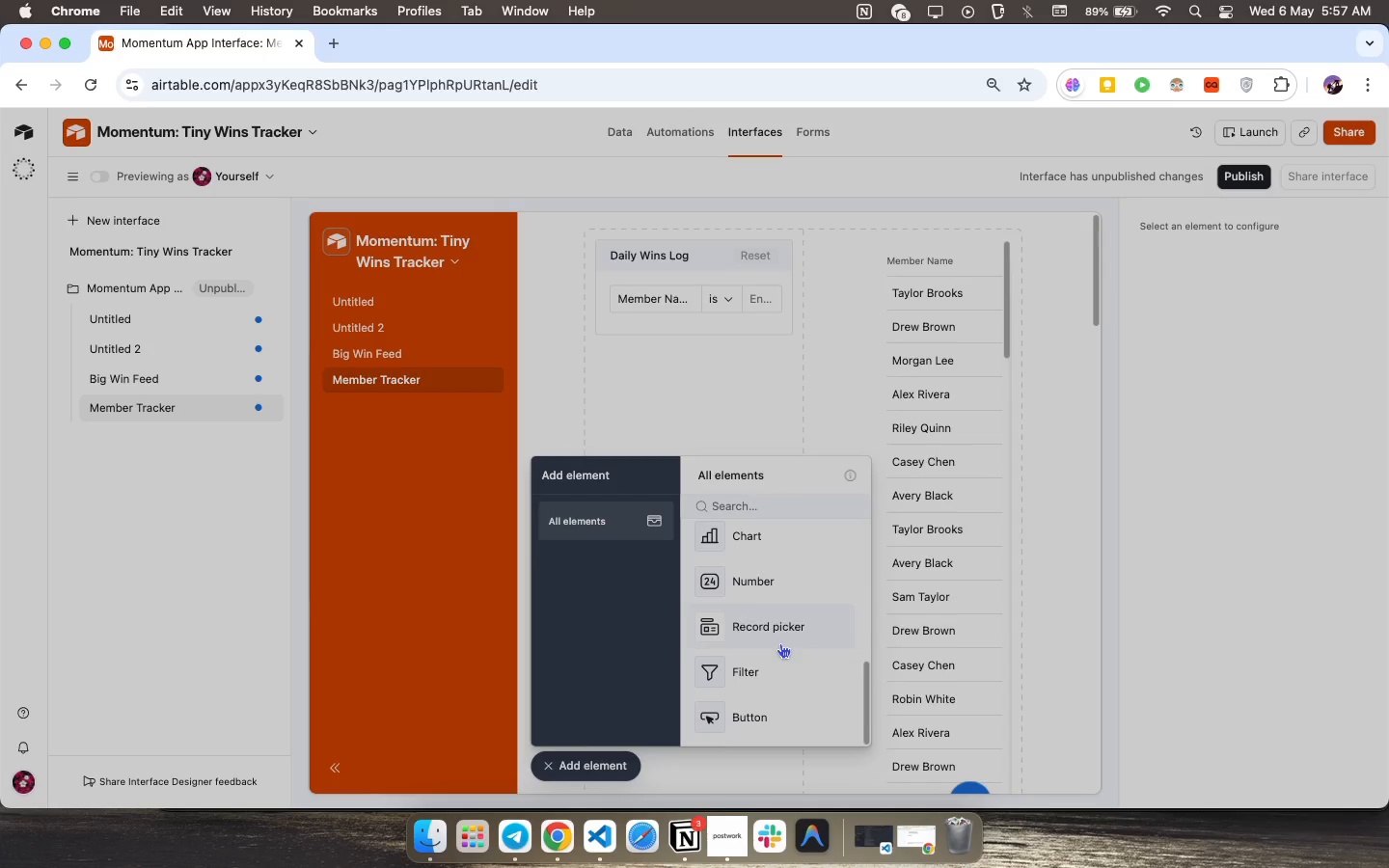 
scroll: coordinate [780, 643], scroll_direction: up, amount: 3.0
 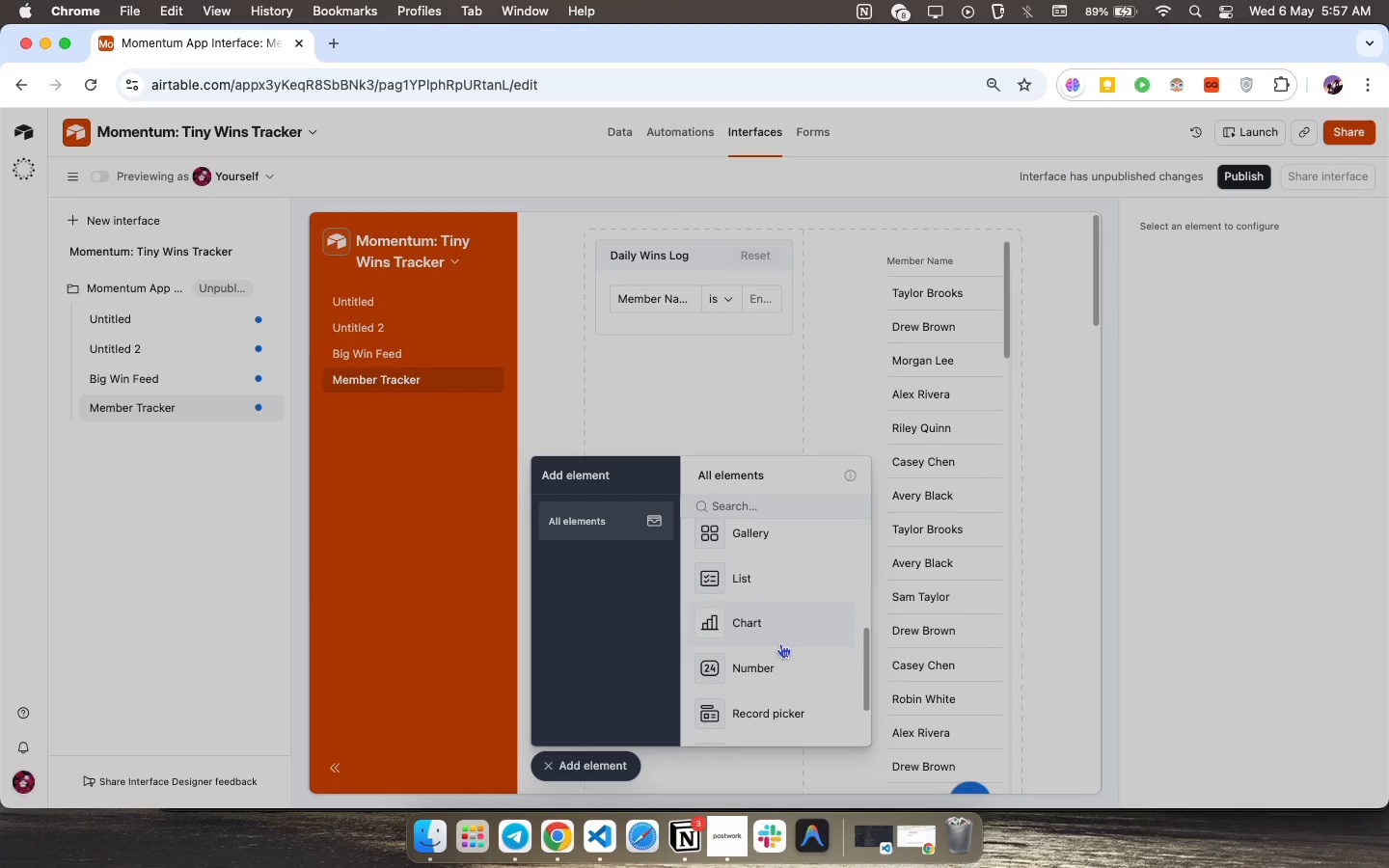 
scroll: coordinate [780, 643], scroll_direction: down, amount: 4.0
 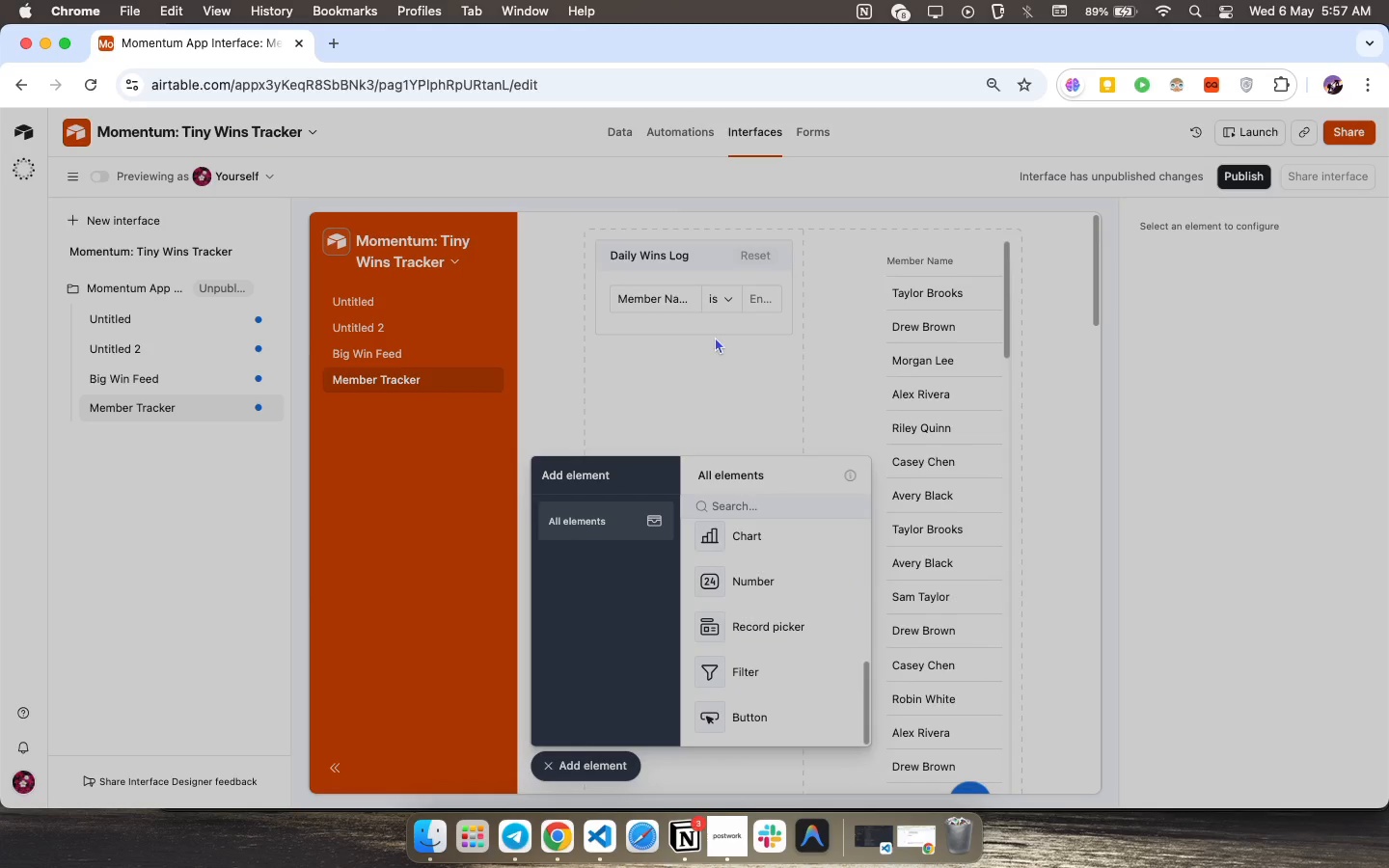 
left_click([683, 301])
 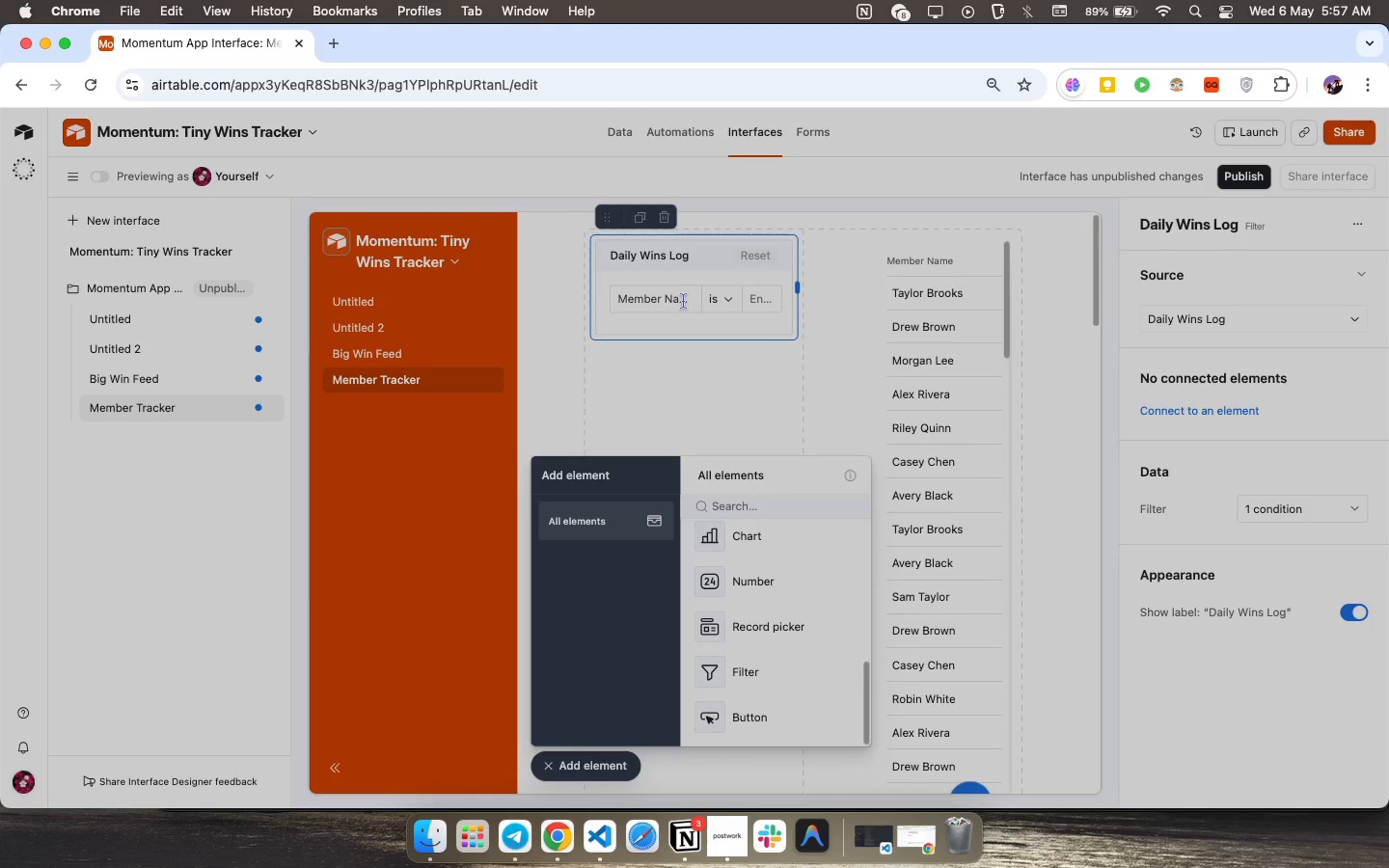 
left_click([683, 301])
 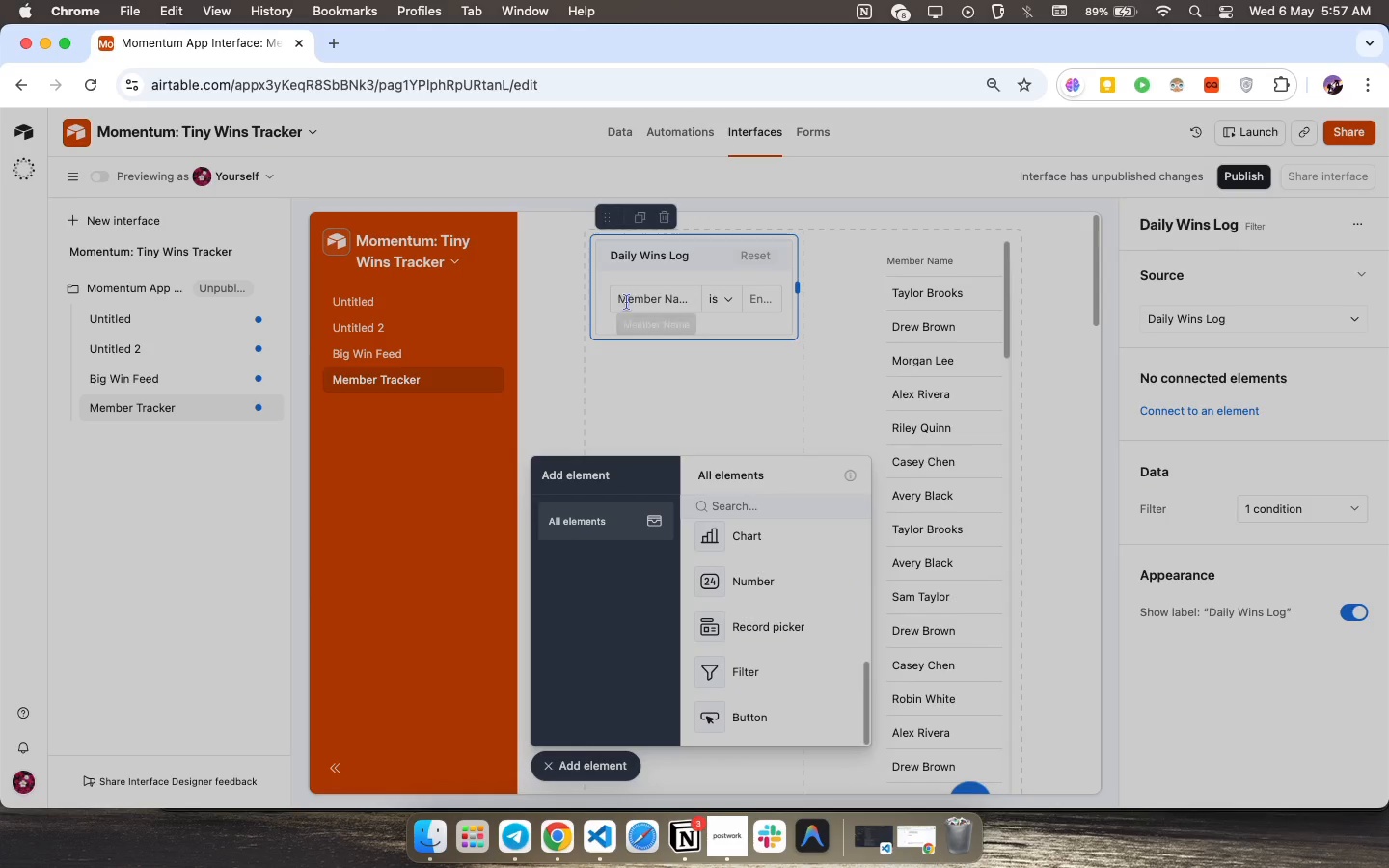 
left_click([626, 302])
 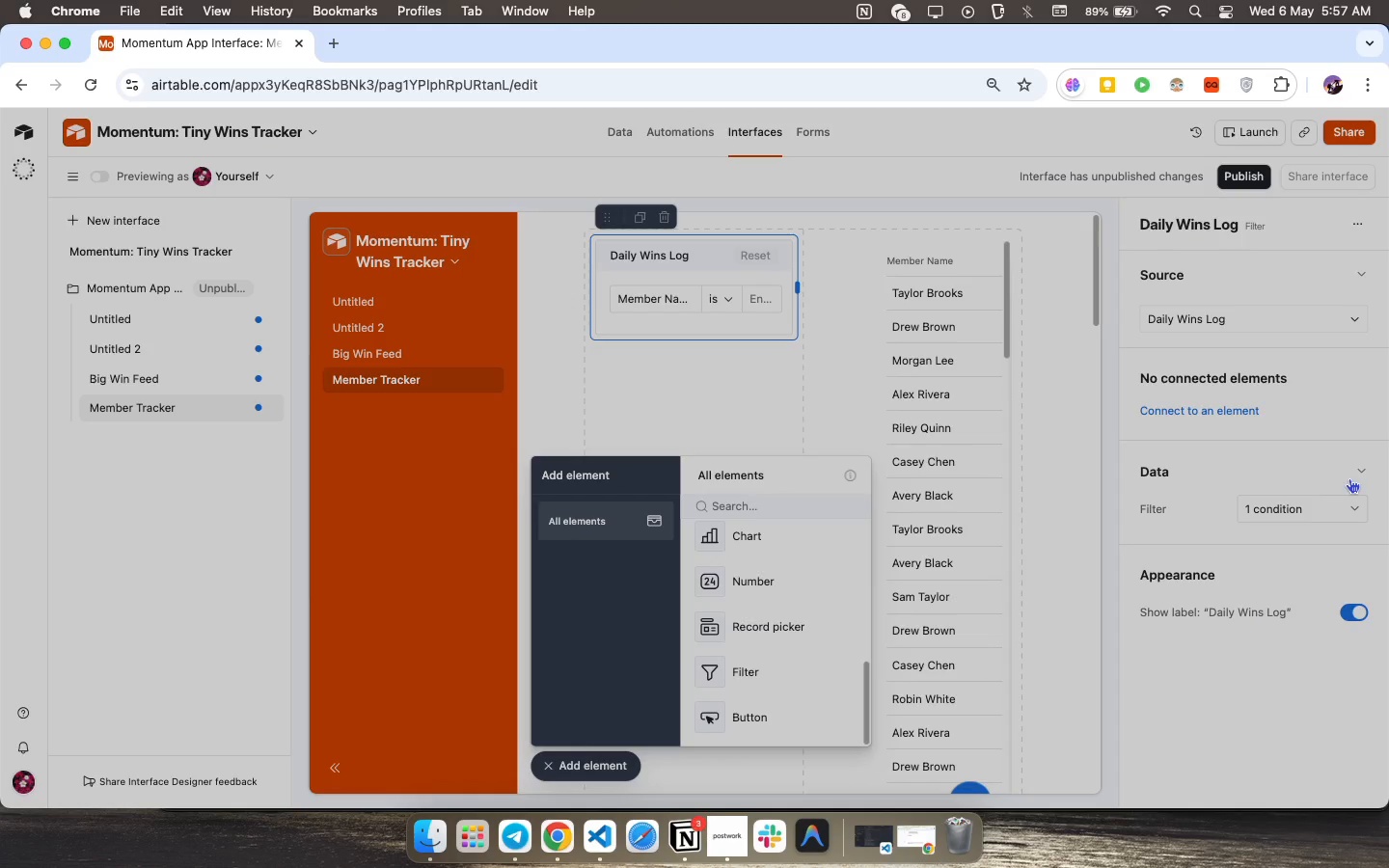 
wait(12.13)
 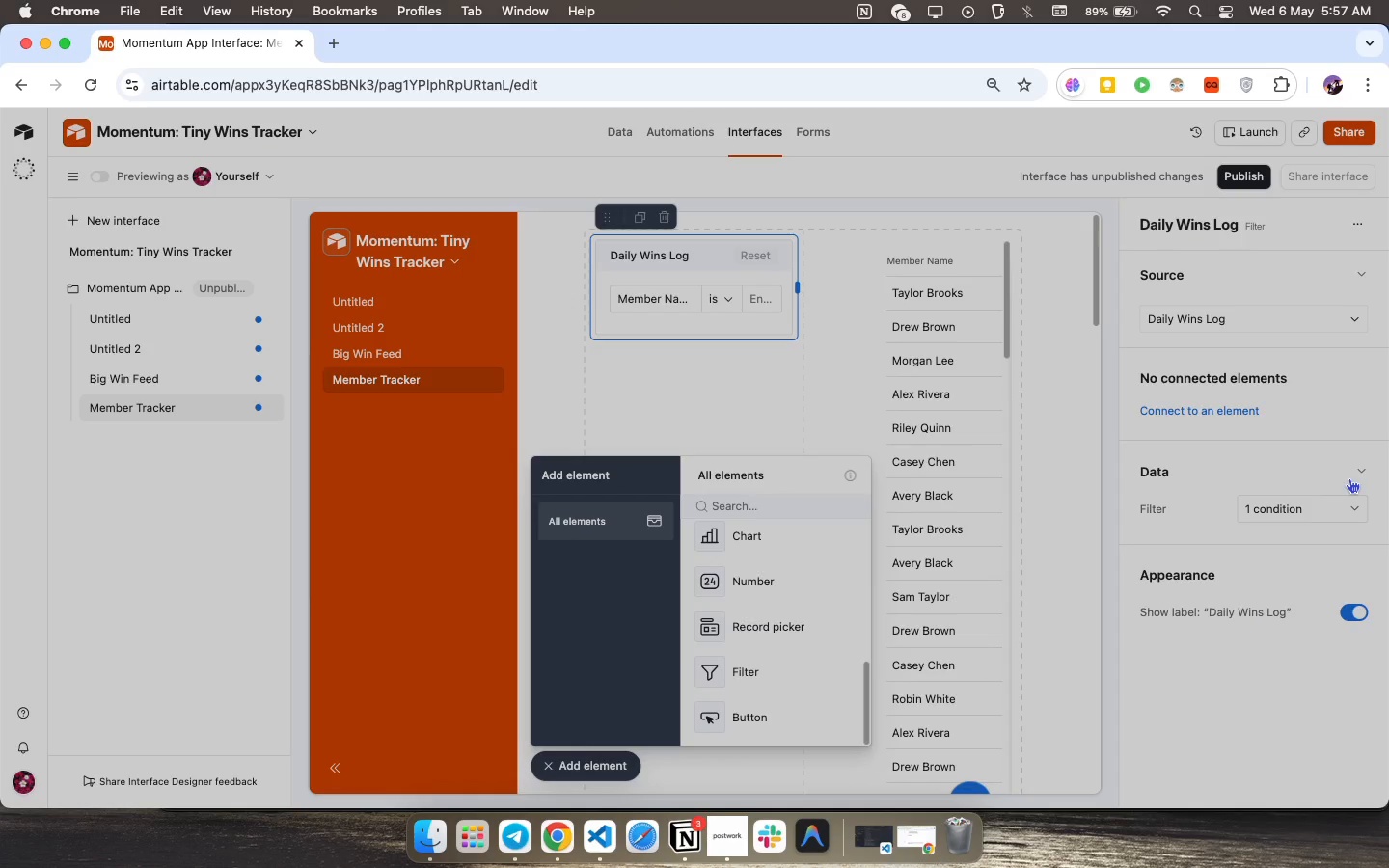 
left_click([1081, 478])
 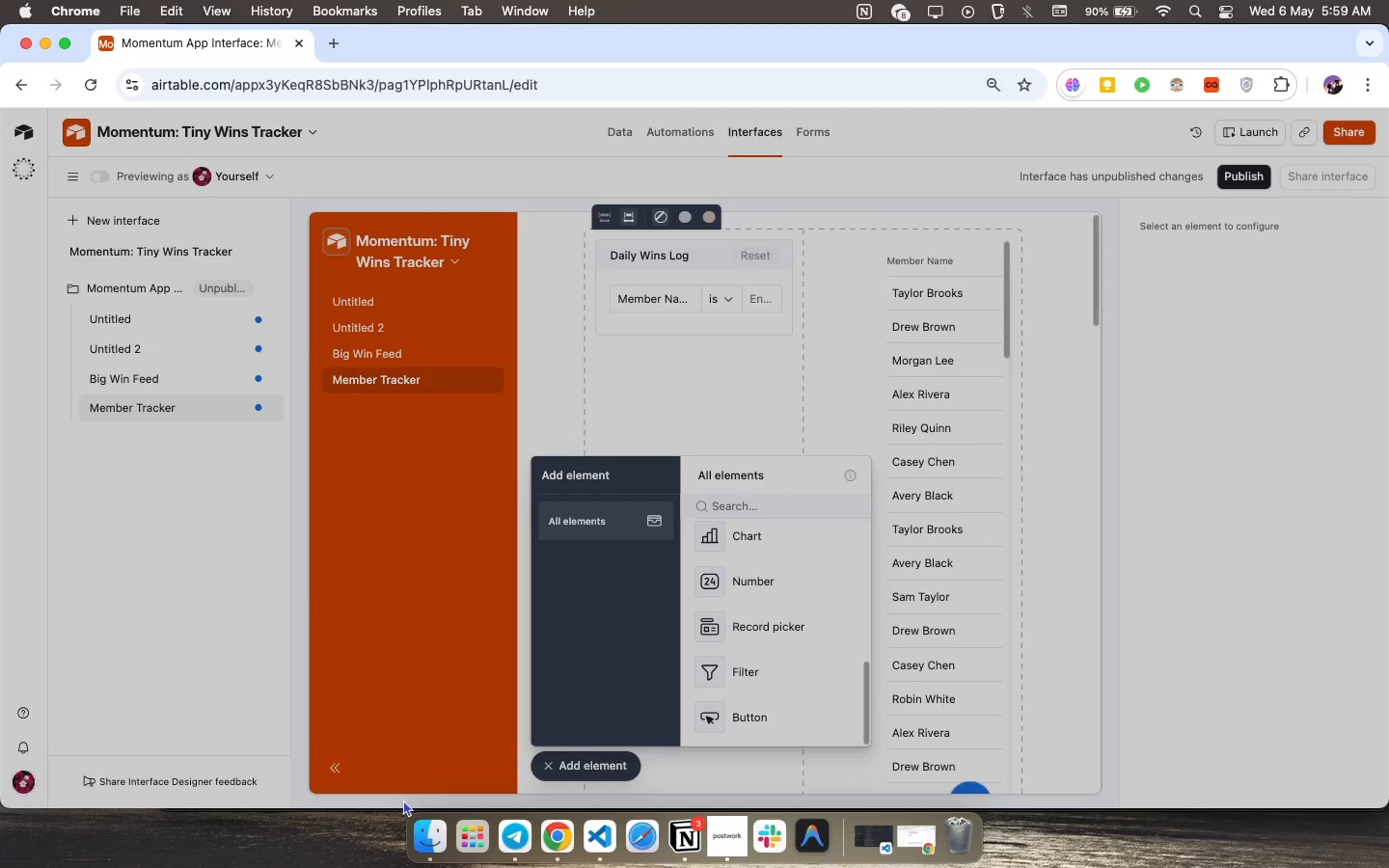 
wait(104.53)
 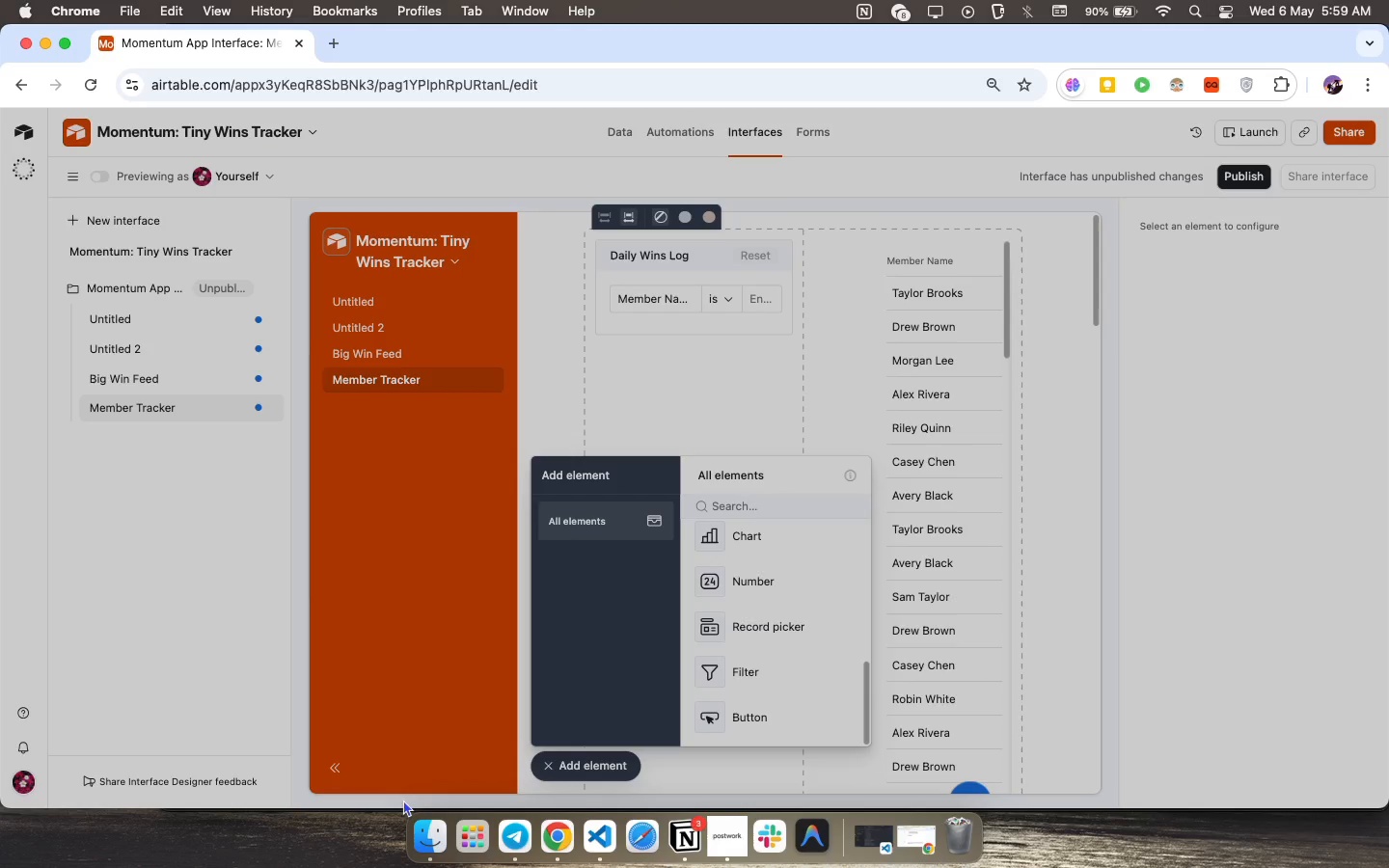 
scroll: coordinate [734, 613], scroll_direction: up, amount: 9.0
 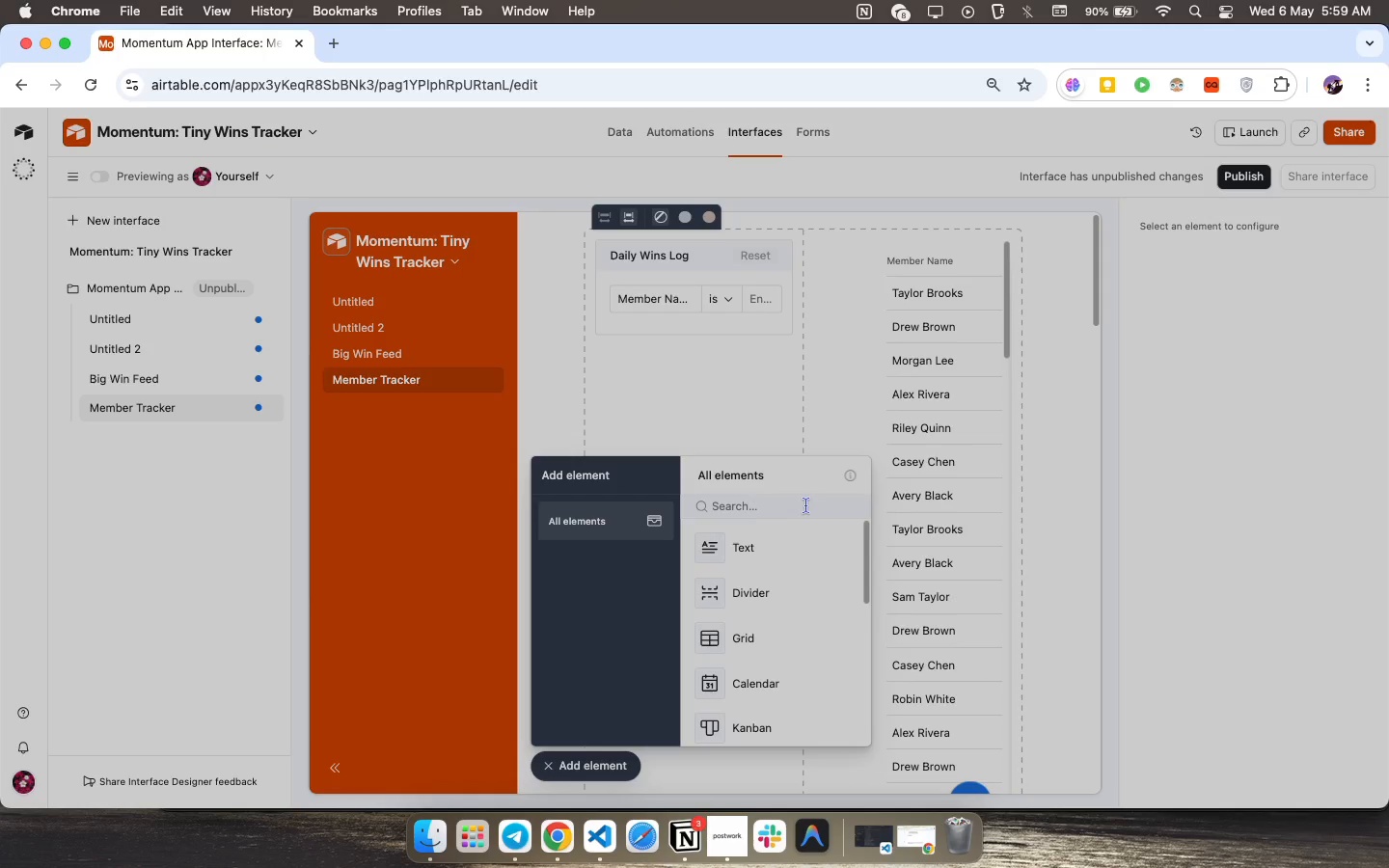 
left_click([807, 503])
 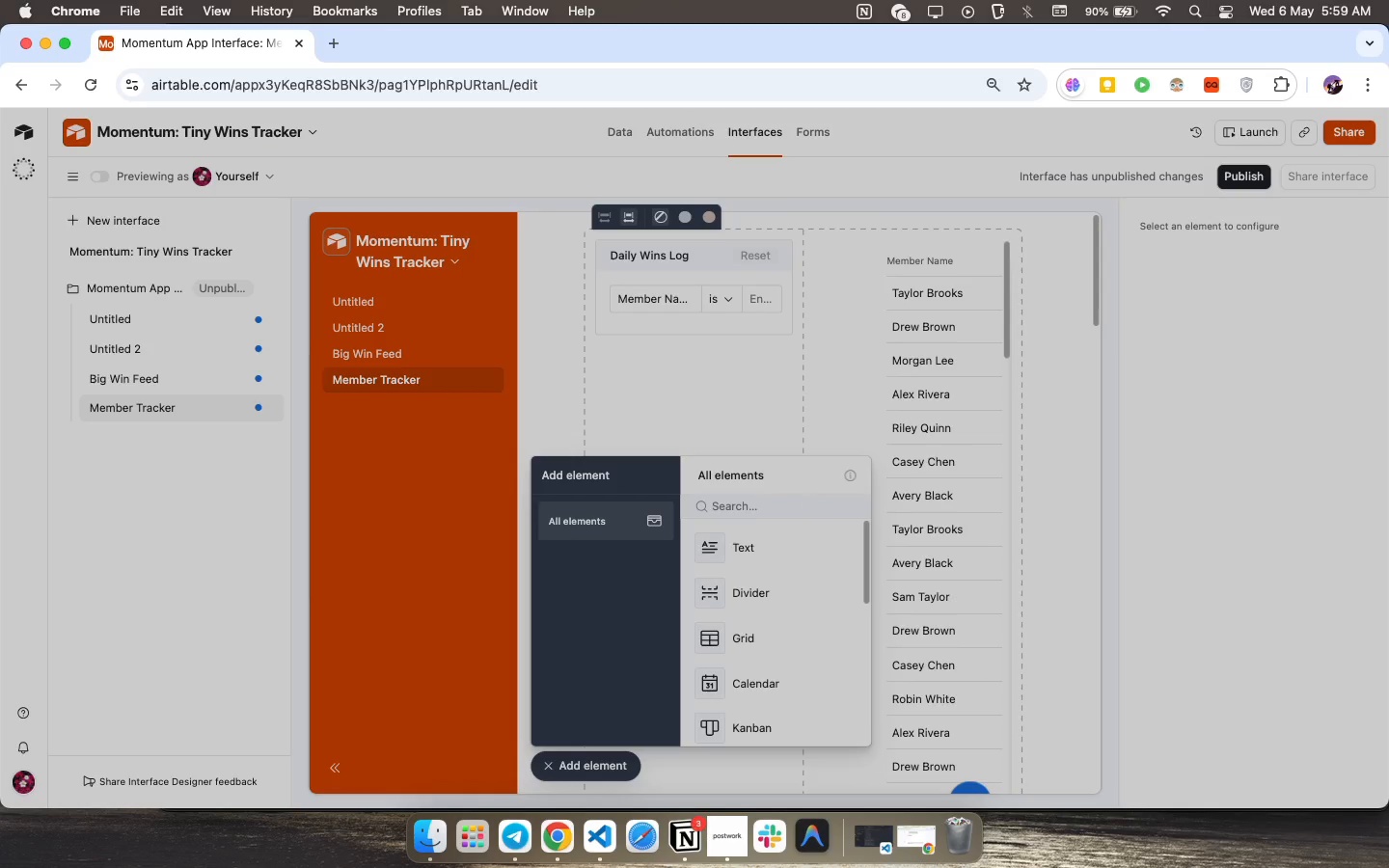 
type(se)
key(Backspace)
key(Backspace)
 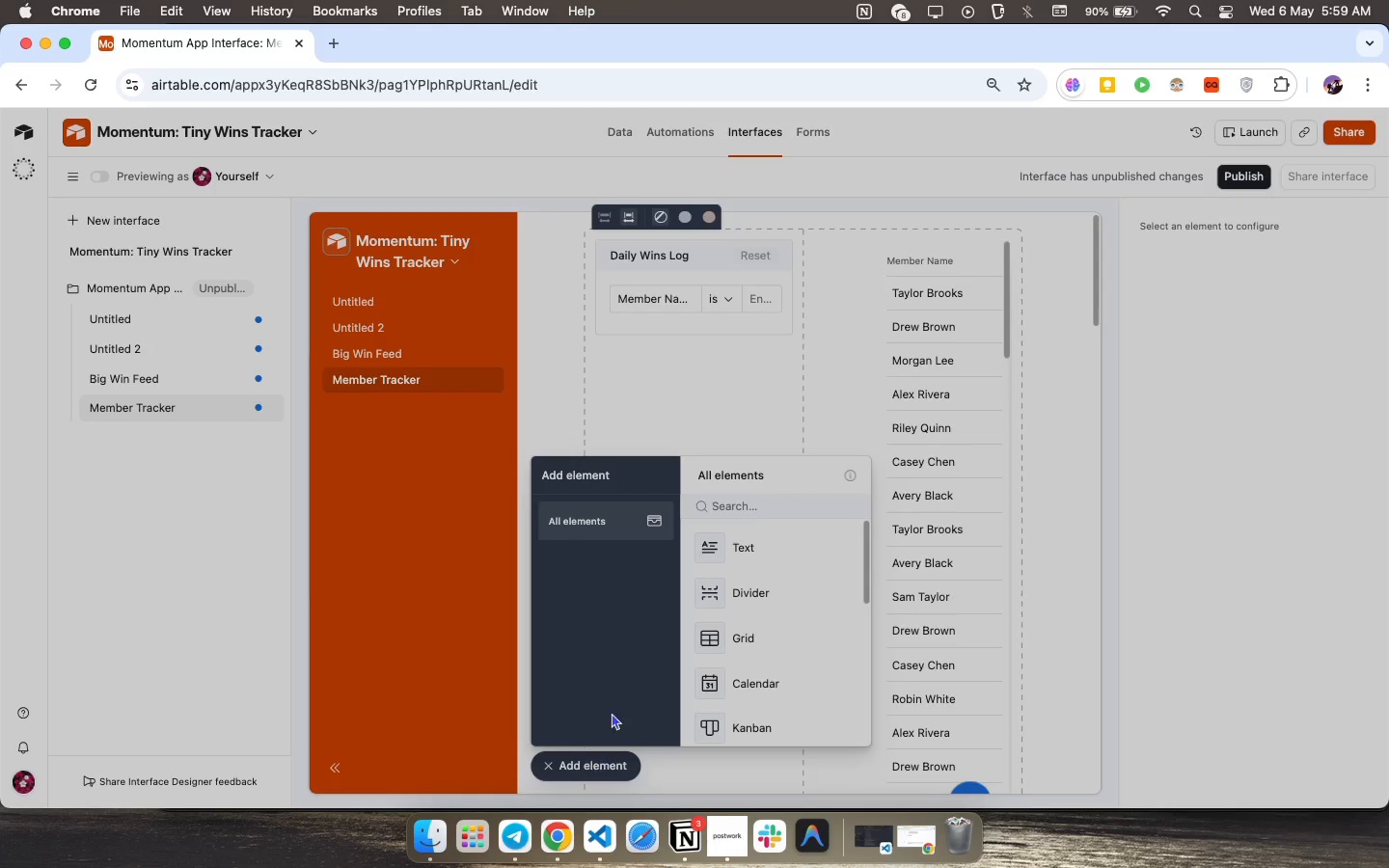 
left_click([619, 762])
 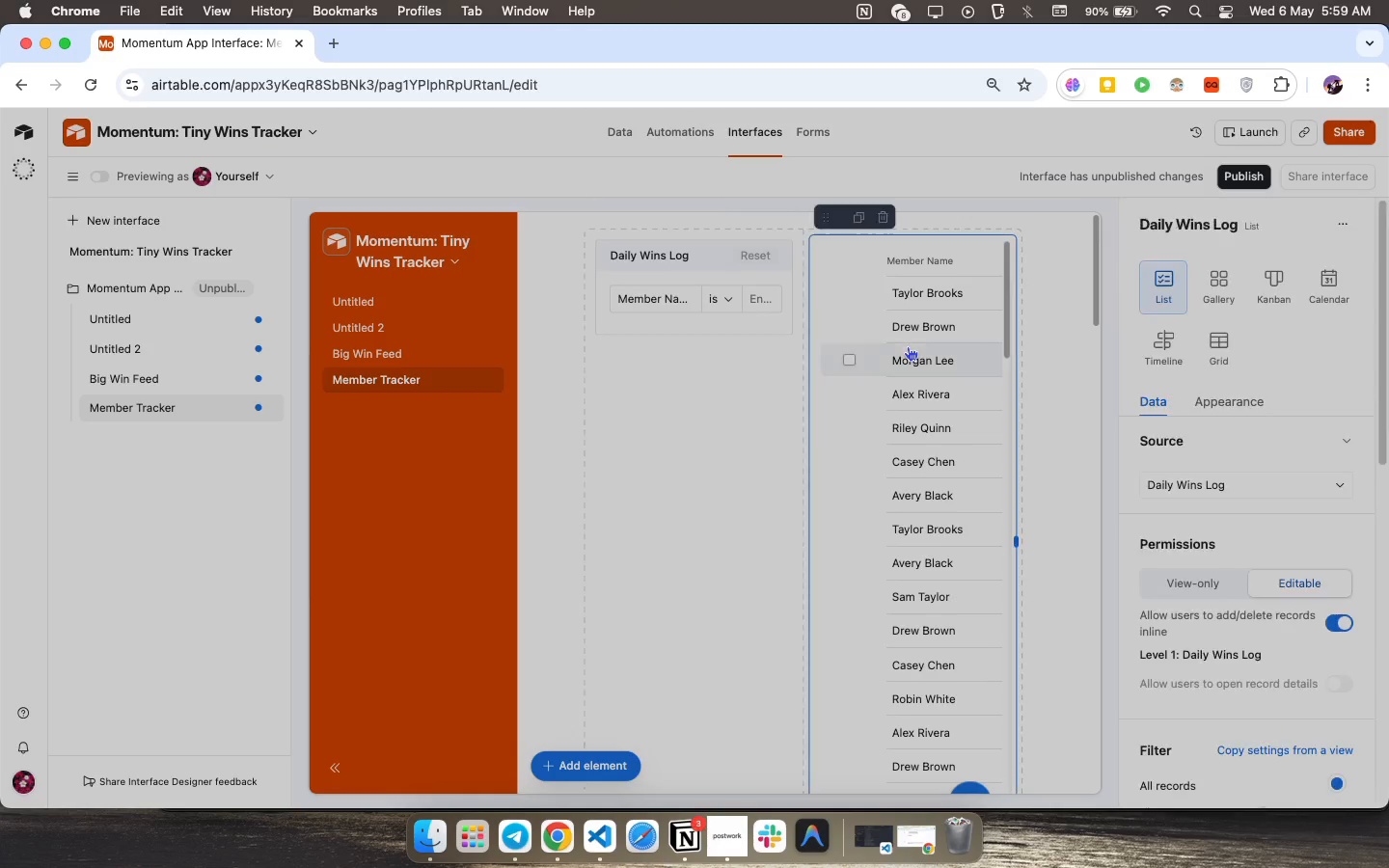 
wait(11.54)
 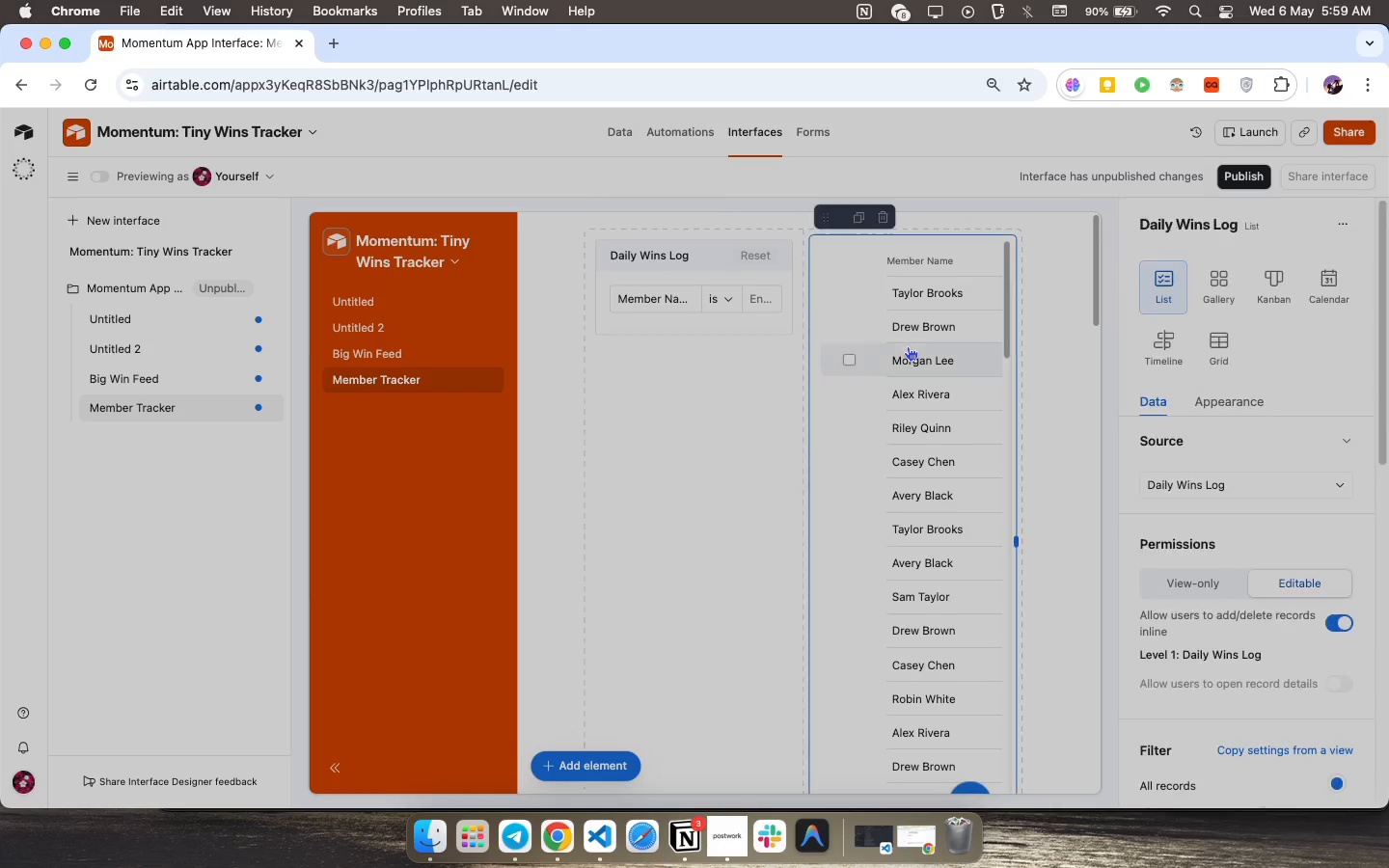 
left_click([1343, 441])
 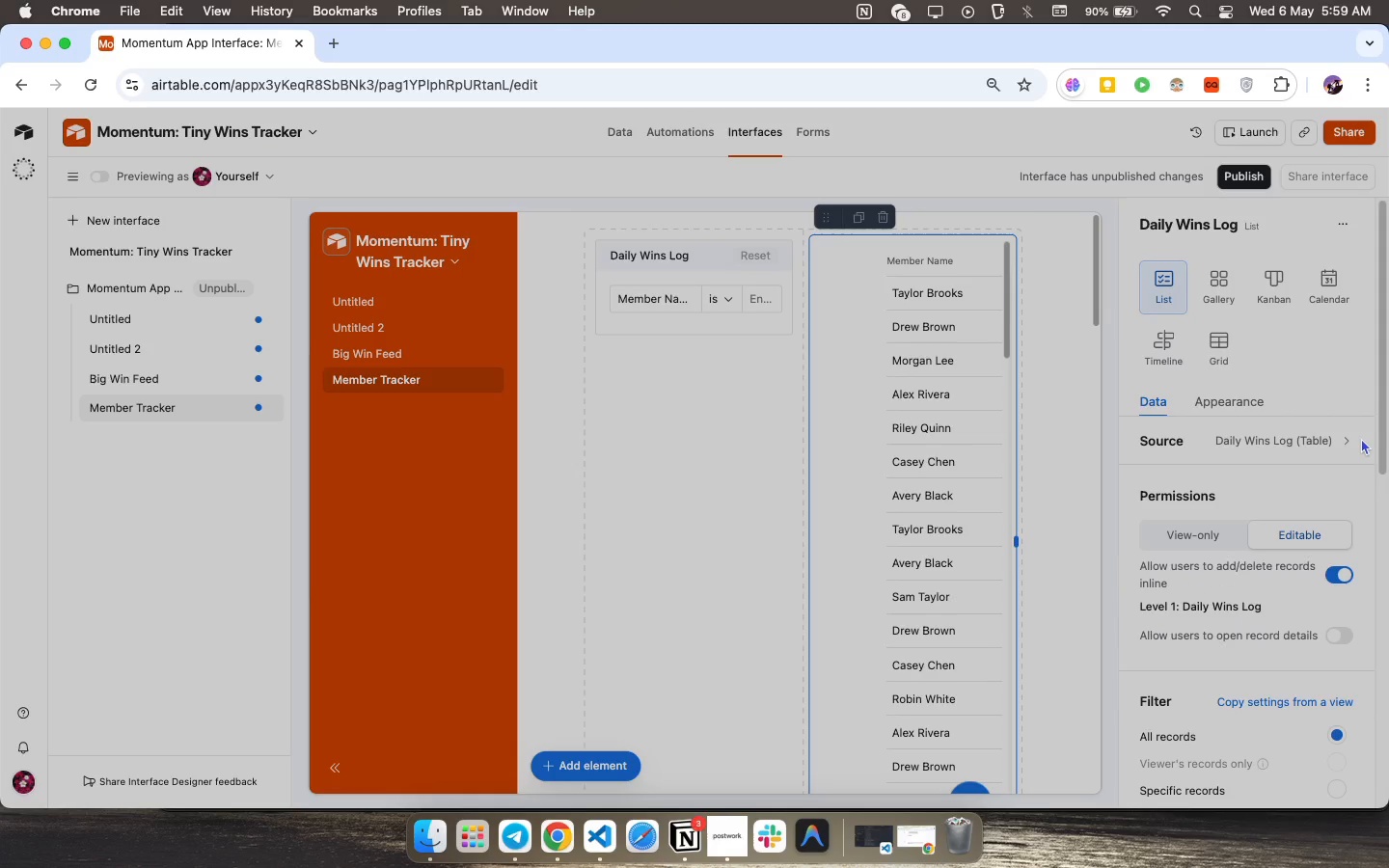 
left_click([1361, 438])
 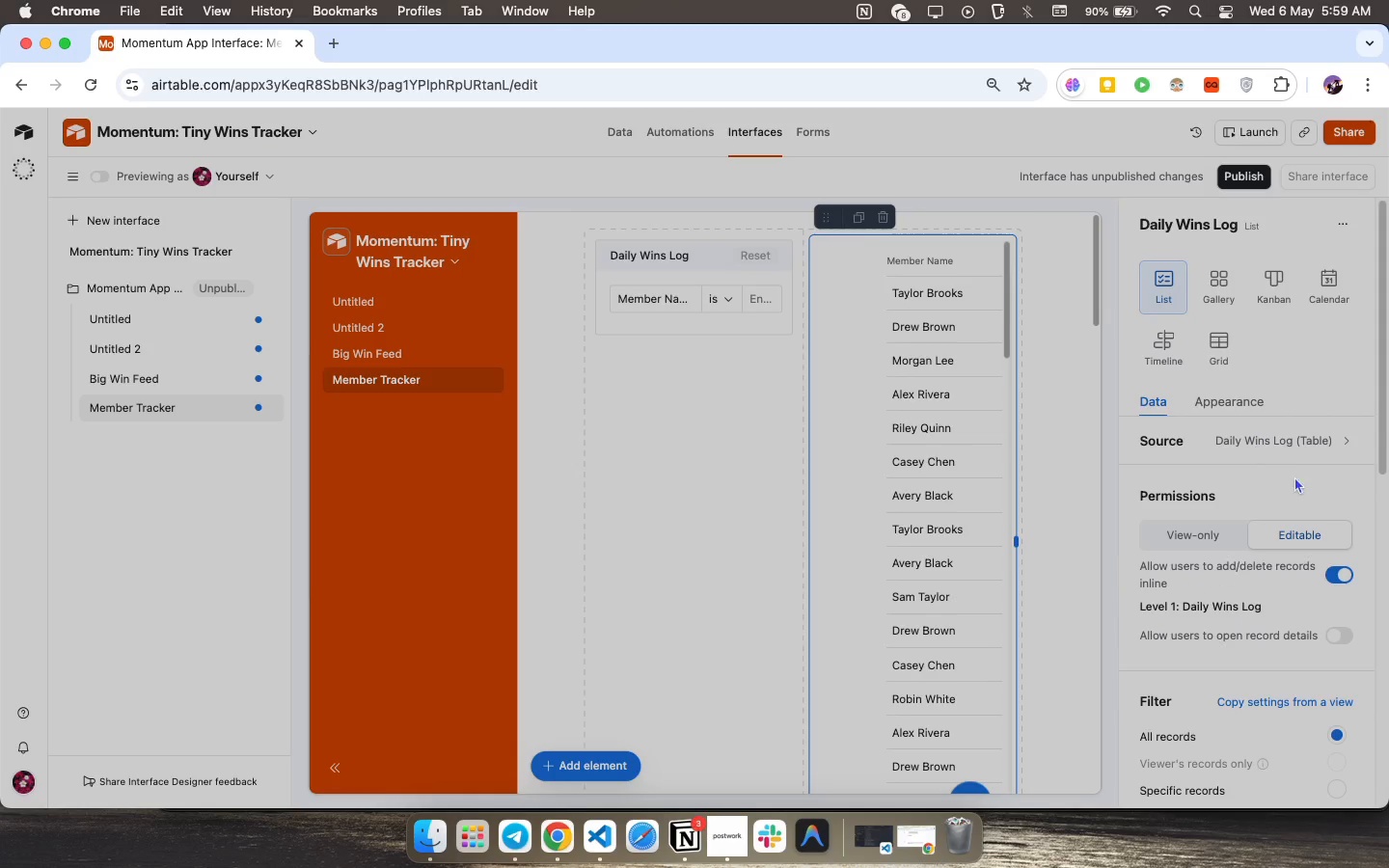 
scroll: coordinate [1301, 490], scroll_direction: down, amount: 10.0
 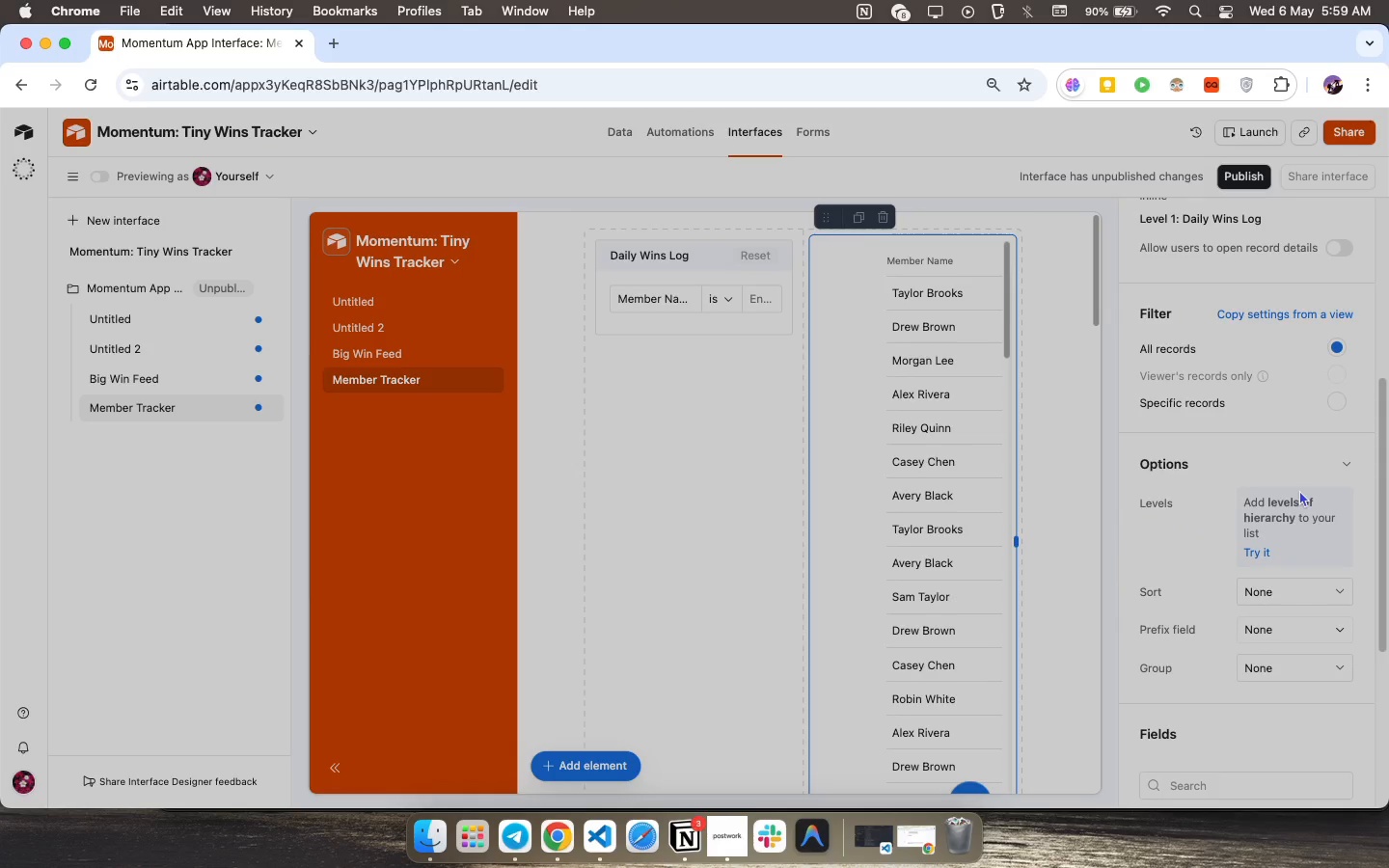 
scroll: coordinate [1299, 490], scroll_direction: up, amount: 10.0
 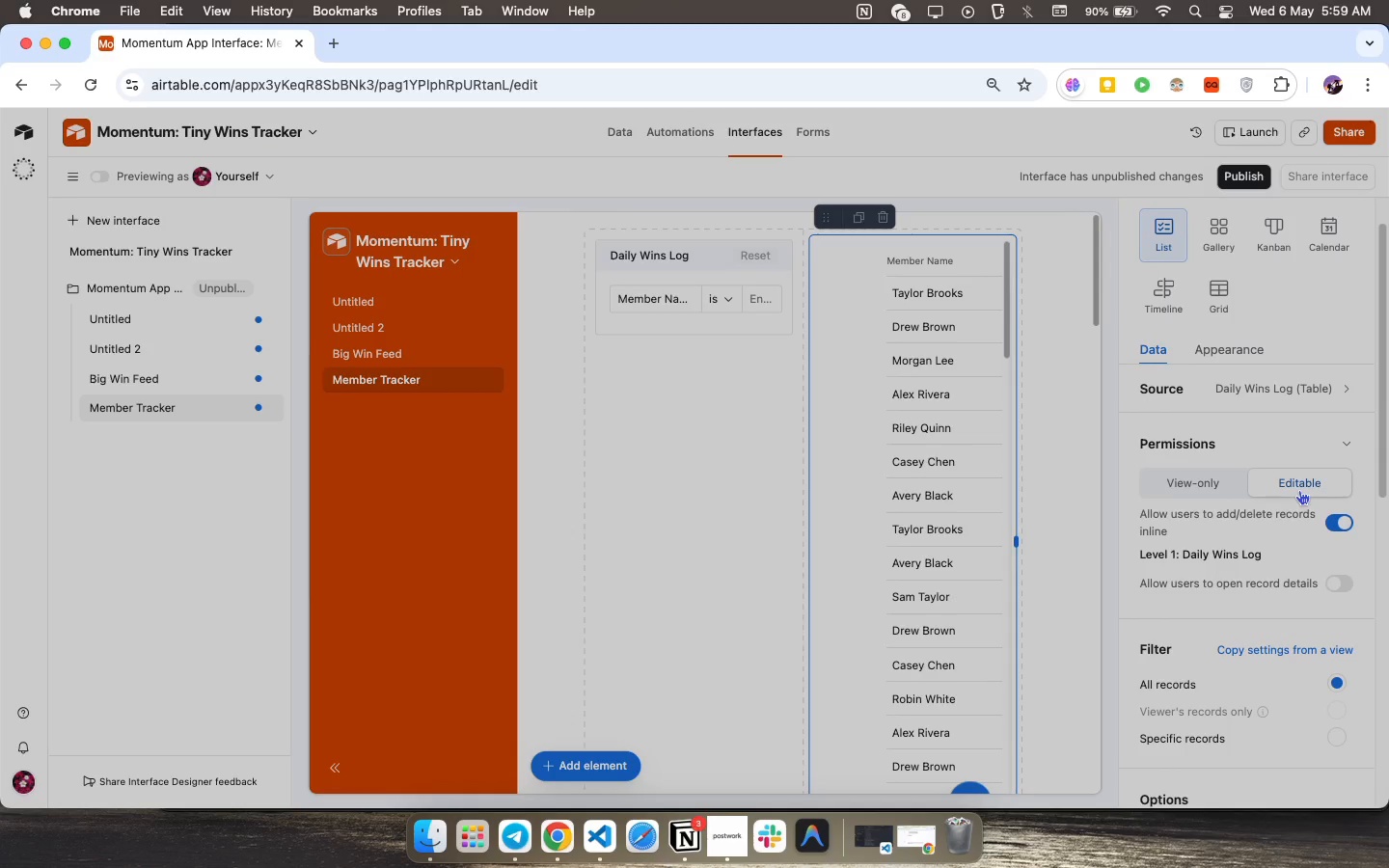 
scroll: coordinate [1299, 490], scroll_direction: down, amount: 23.0
 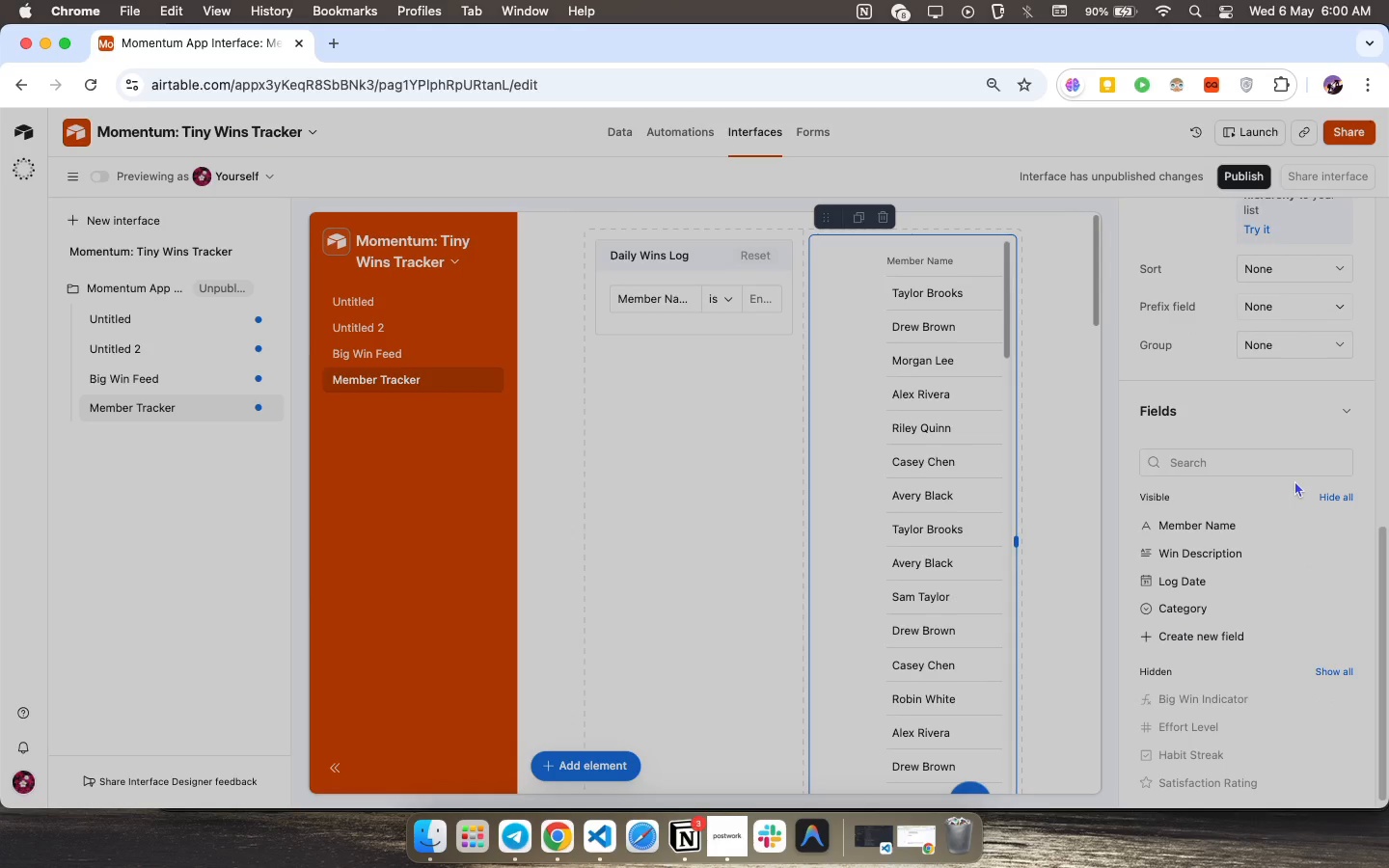 
wait(6.35)
 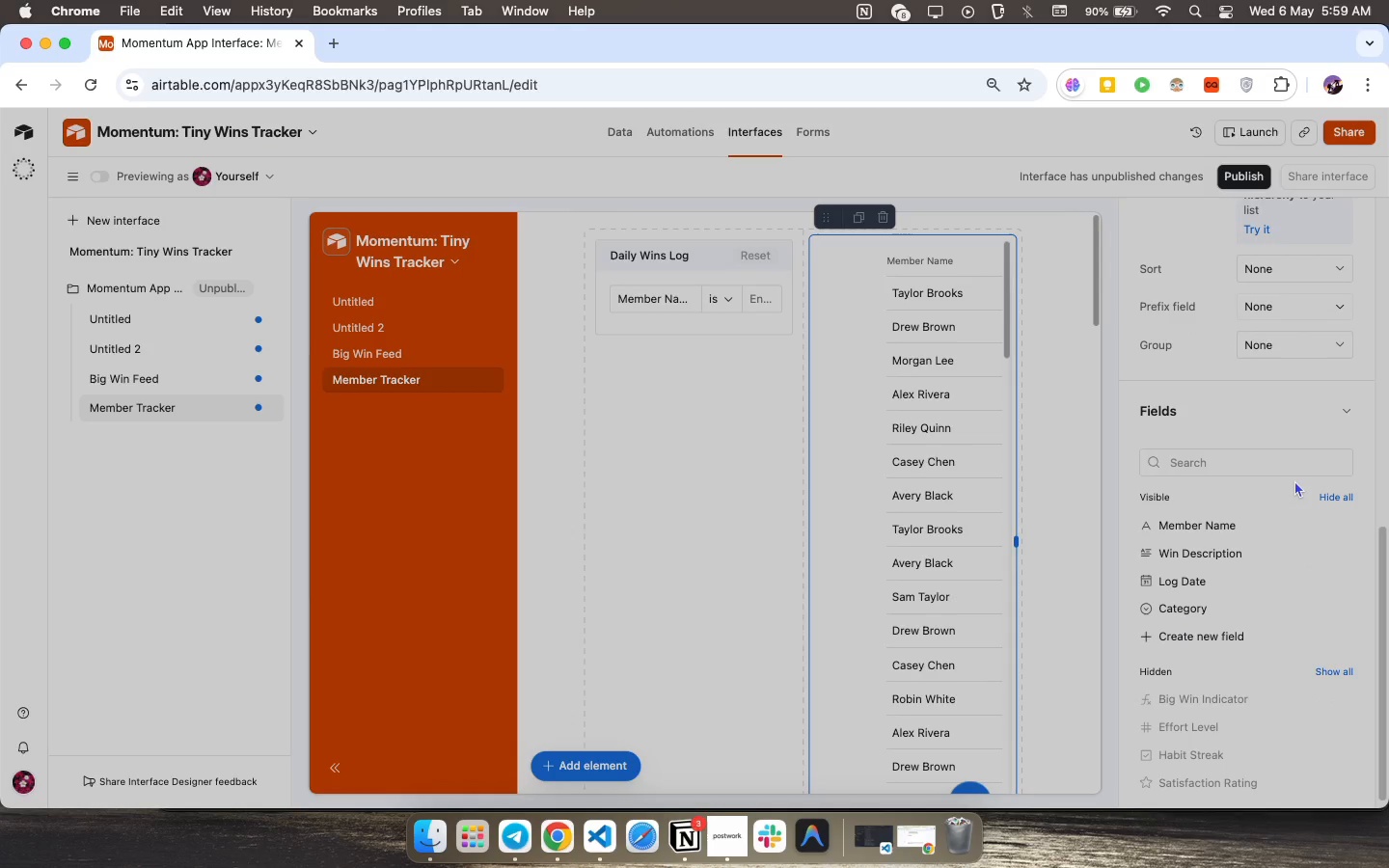 
scroll: coordinate [1299, 605], scroll_direction: down, amount: 9.0
 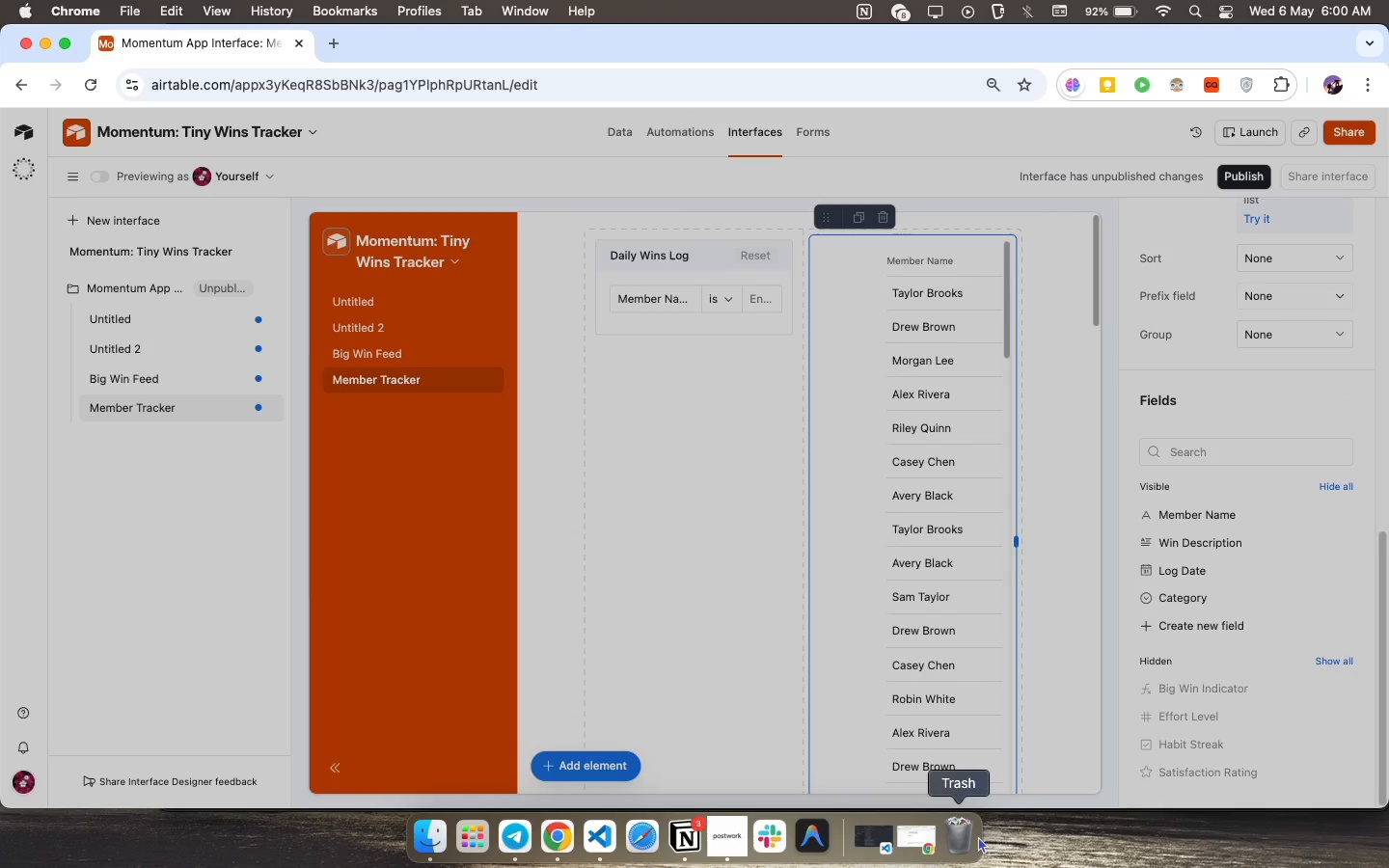 
wait(43.05)
 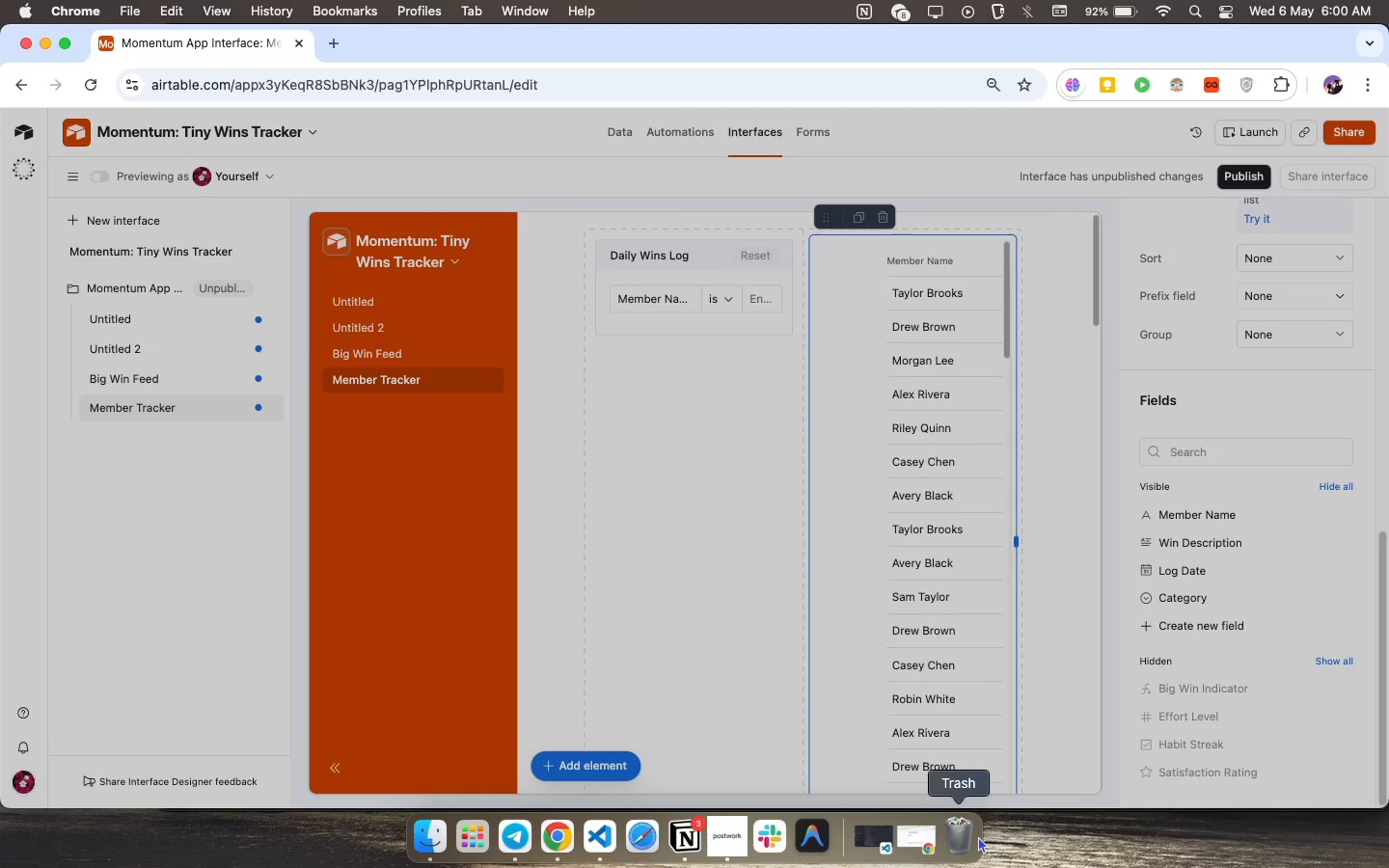 
left_click([552, 335])
 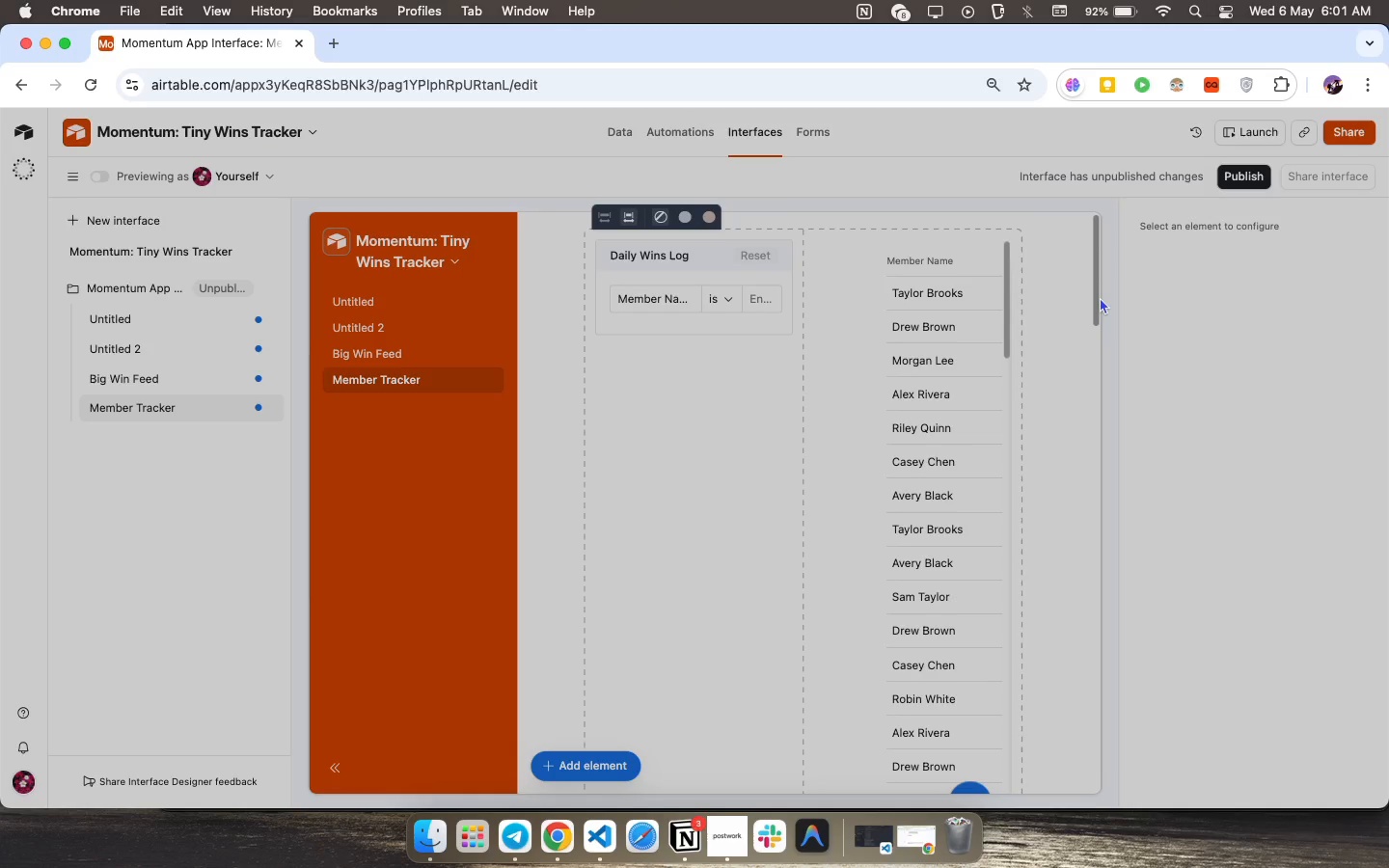 
wait(33.14)
 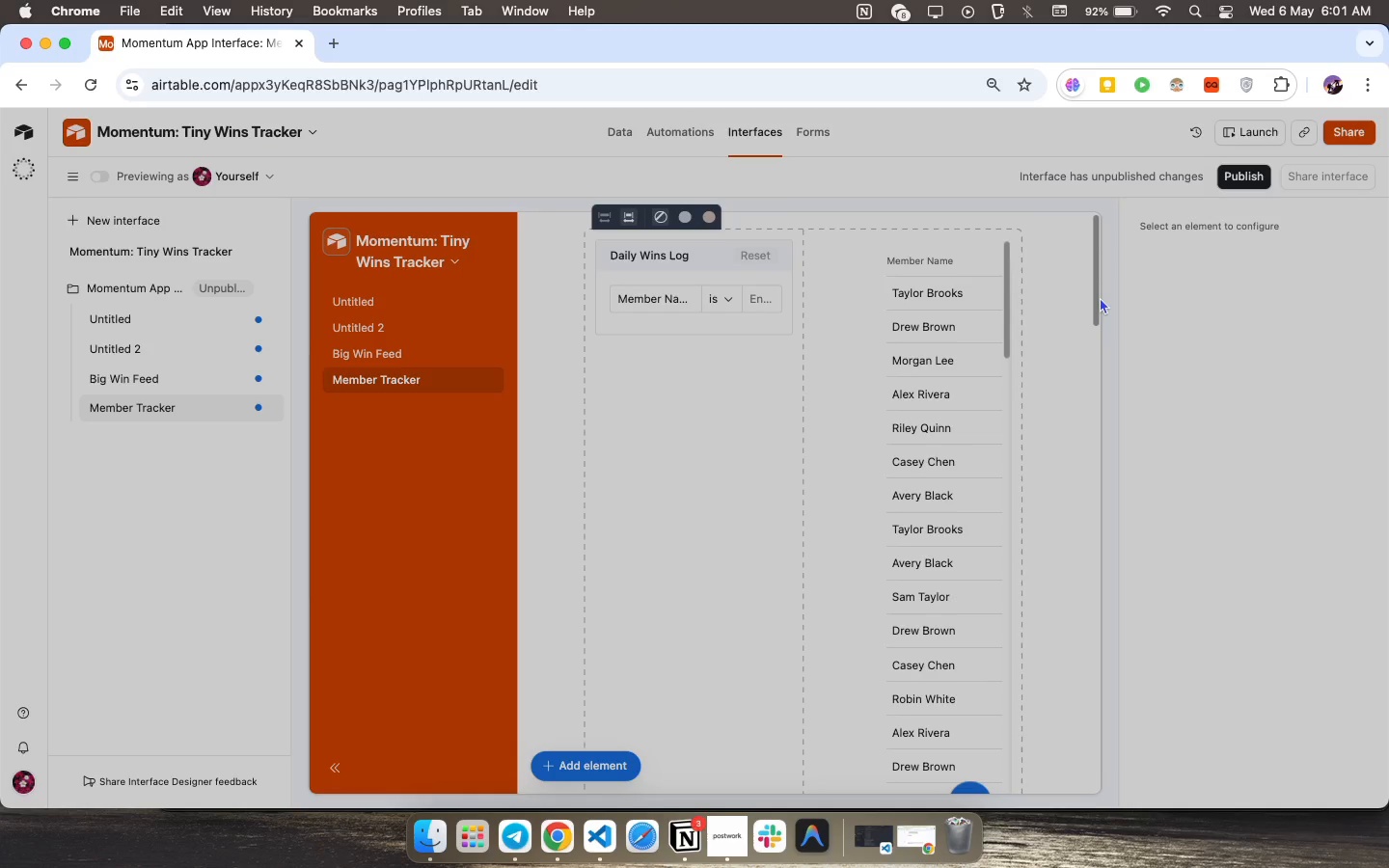 
left_click([714, 314])
 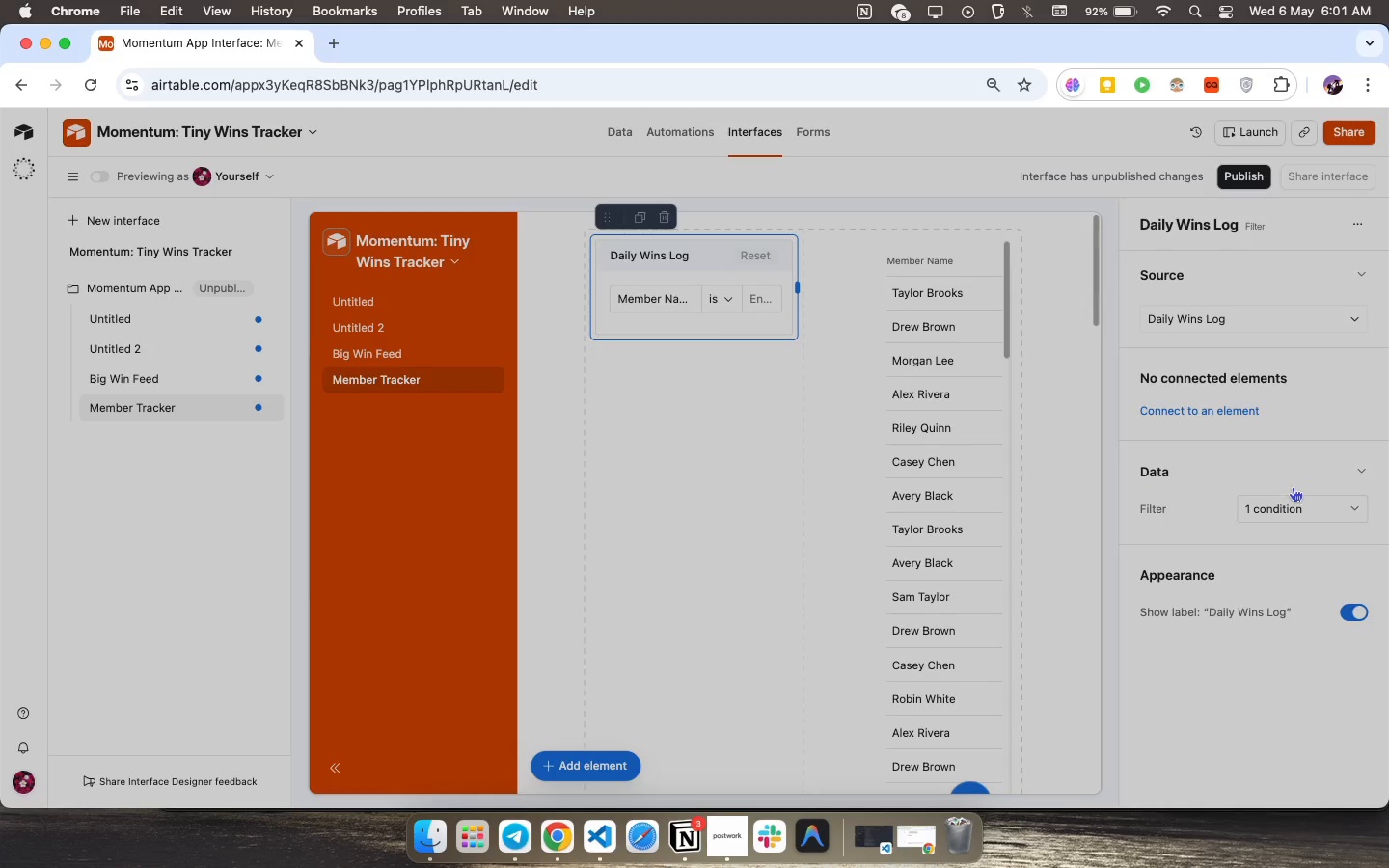 
left_click_drag(start_coordinate=[1316, 503], to_coordinate=[1316, 508])
 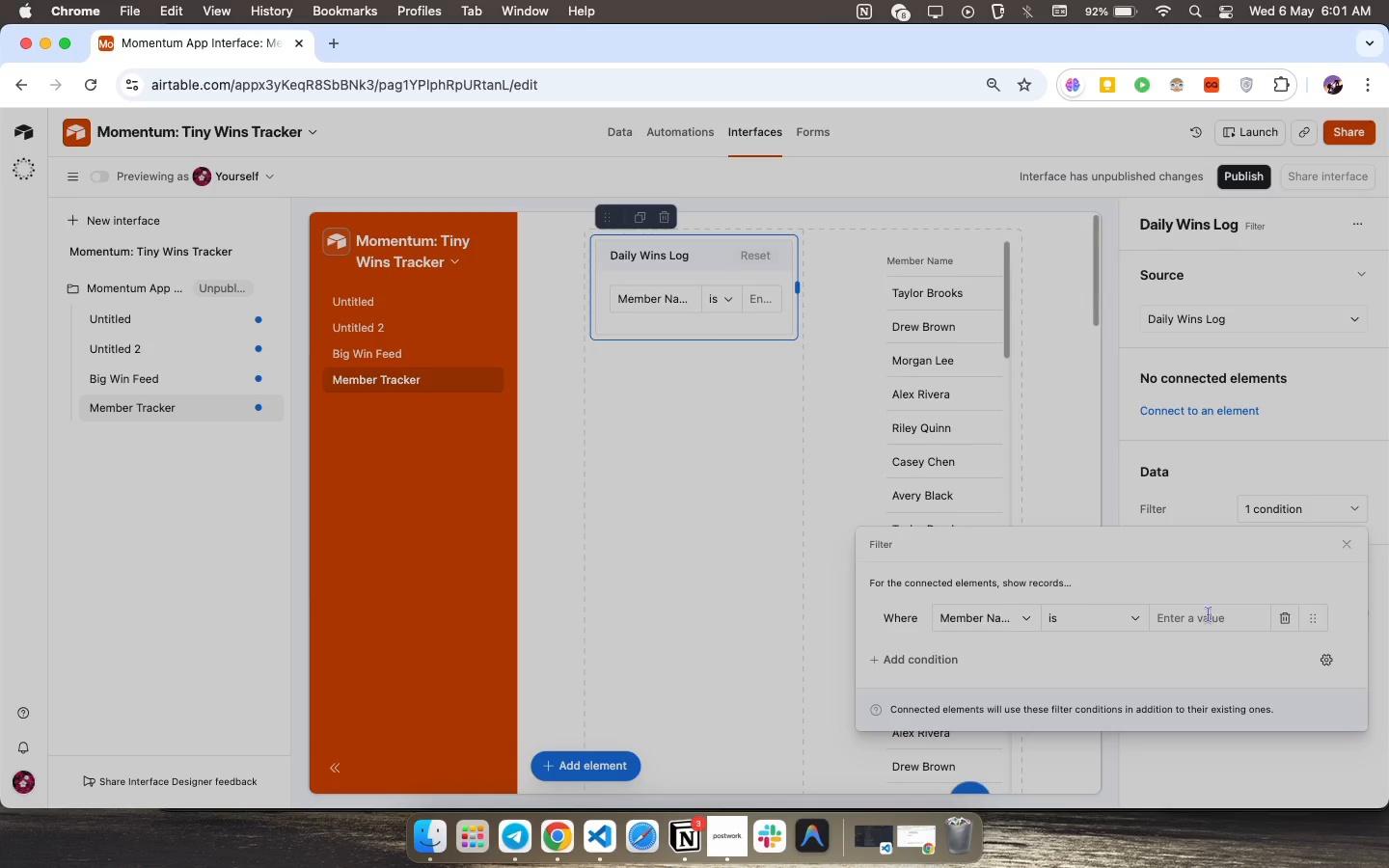 
left_click([1204, 623])
 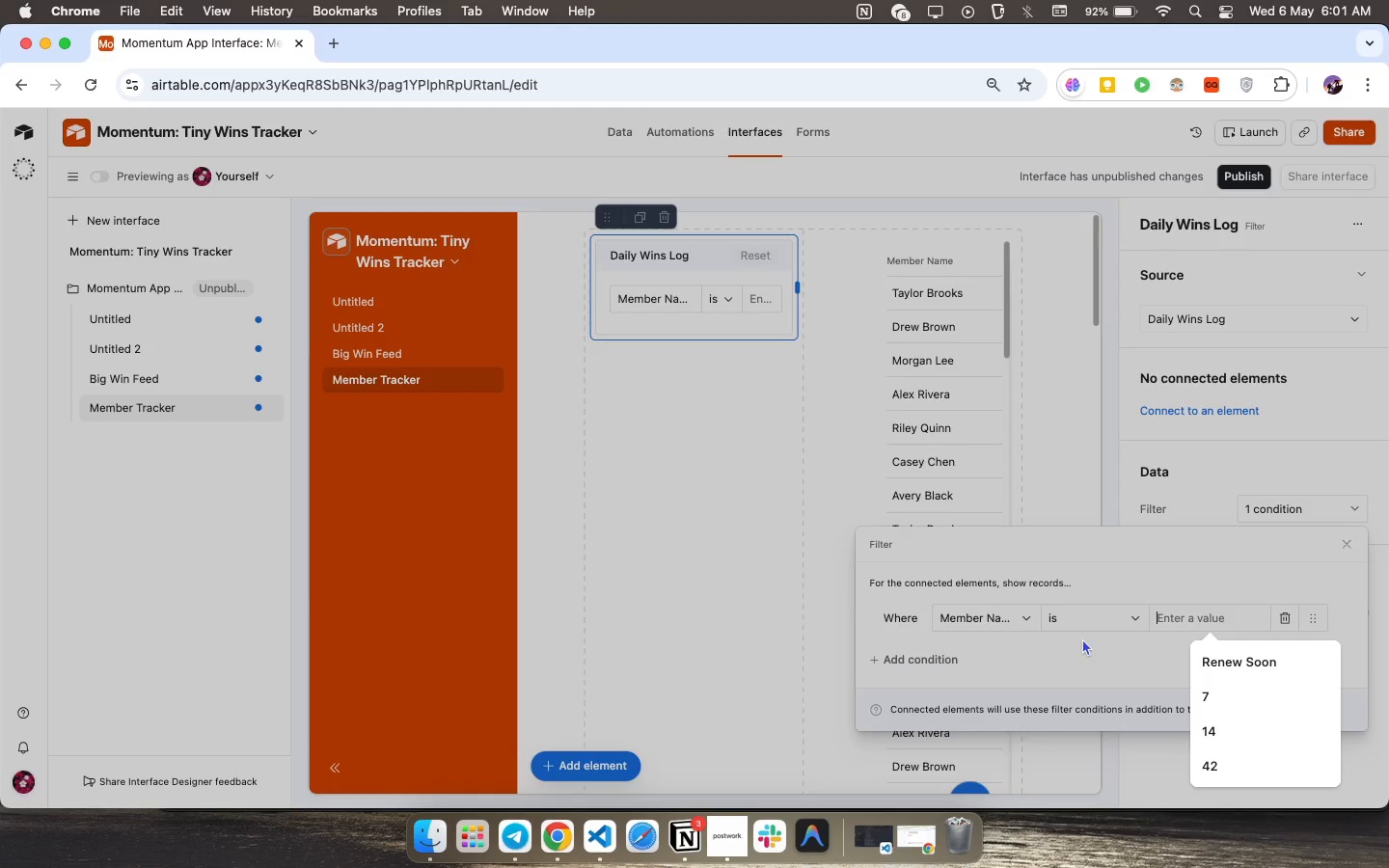 
wait(18.1)
 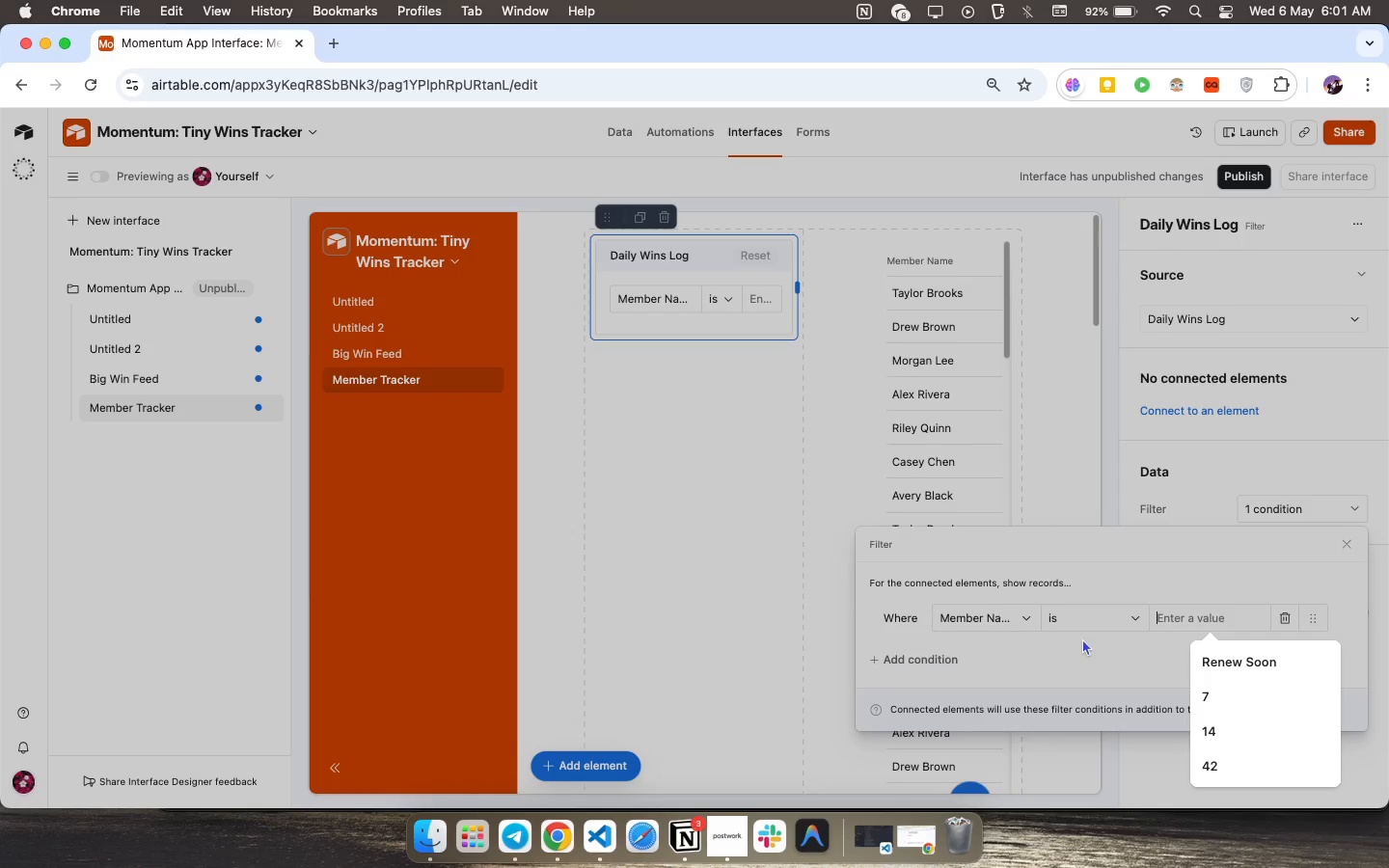 
key(D)
 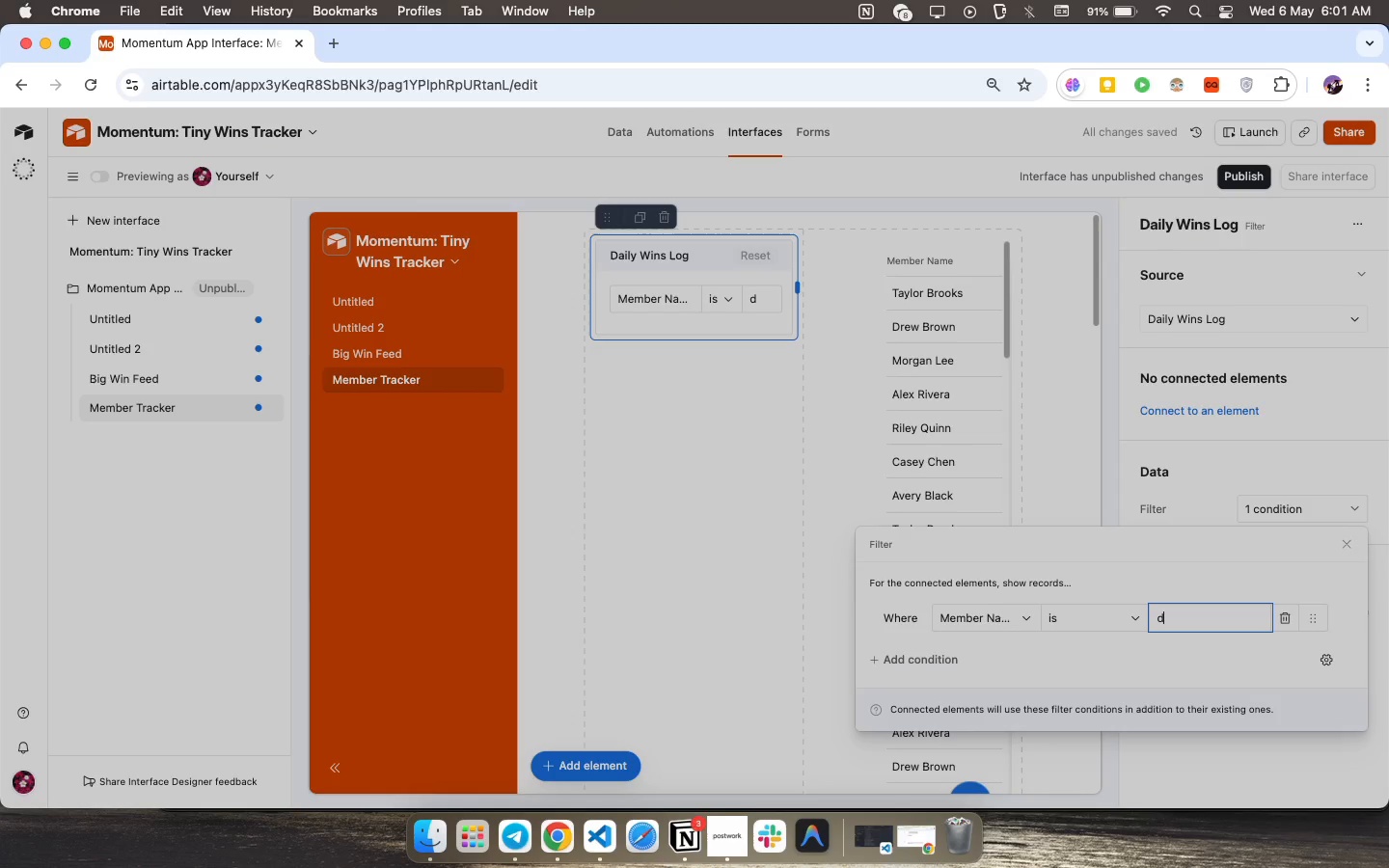 
wait(6.59)
 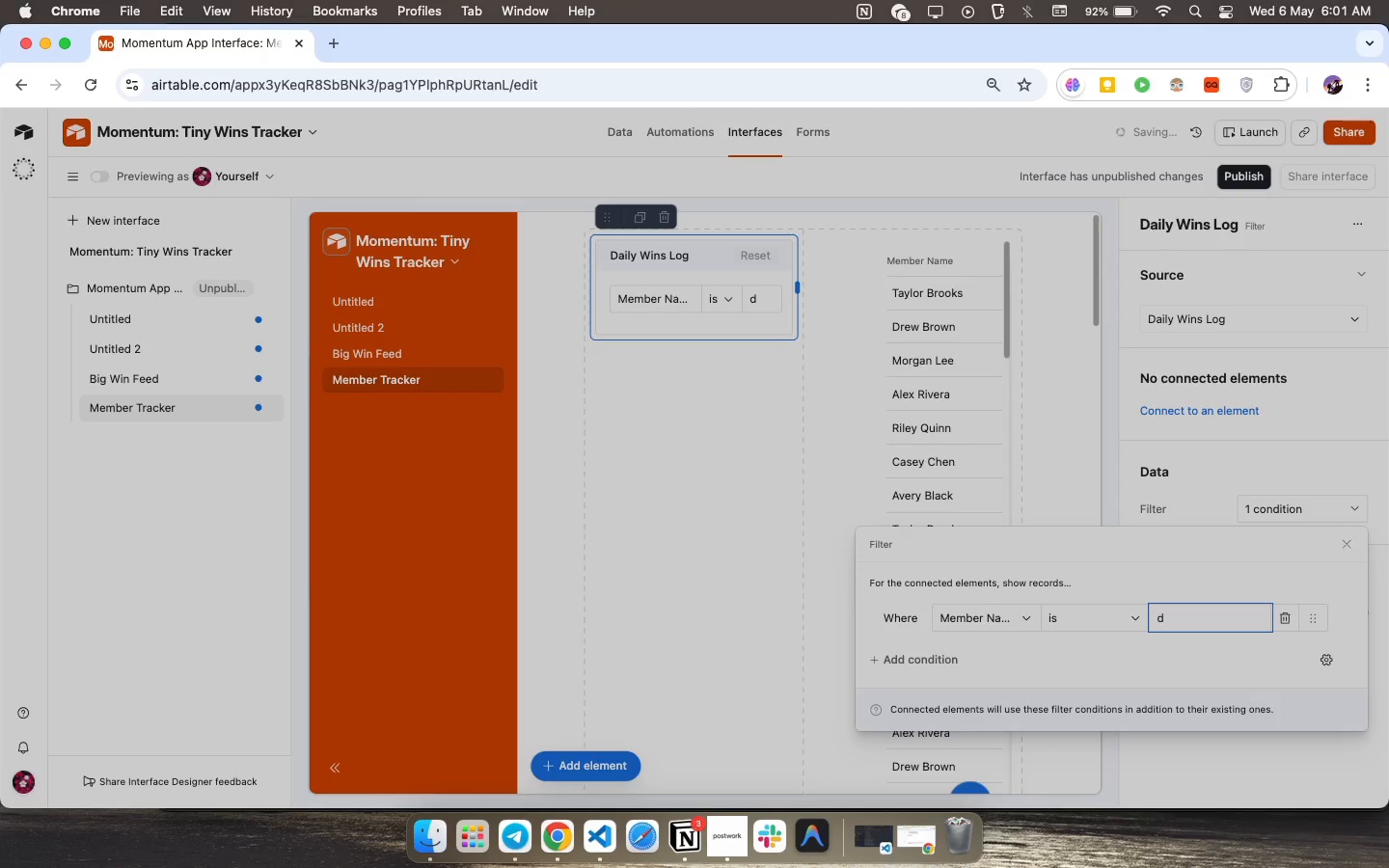 
left_click([1126, 629])
 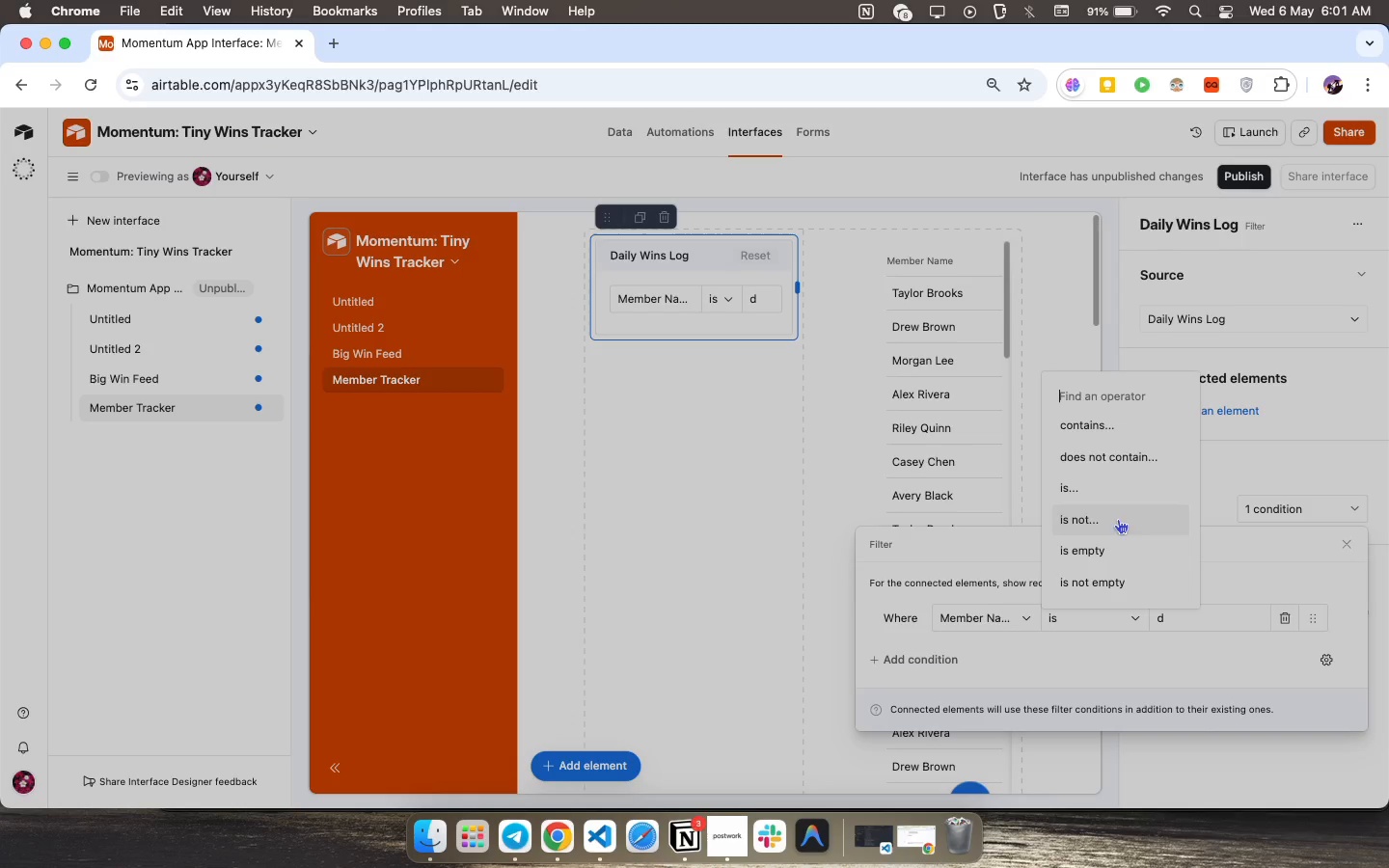 
scroll: coordinate [1122, 543], scroll_direction: up, amount: 14.0
 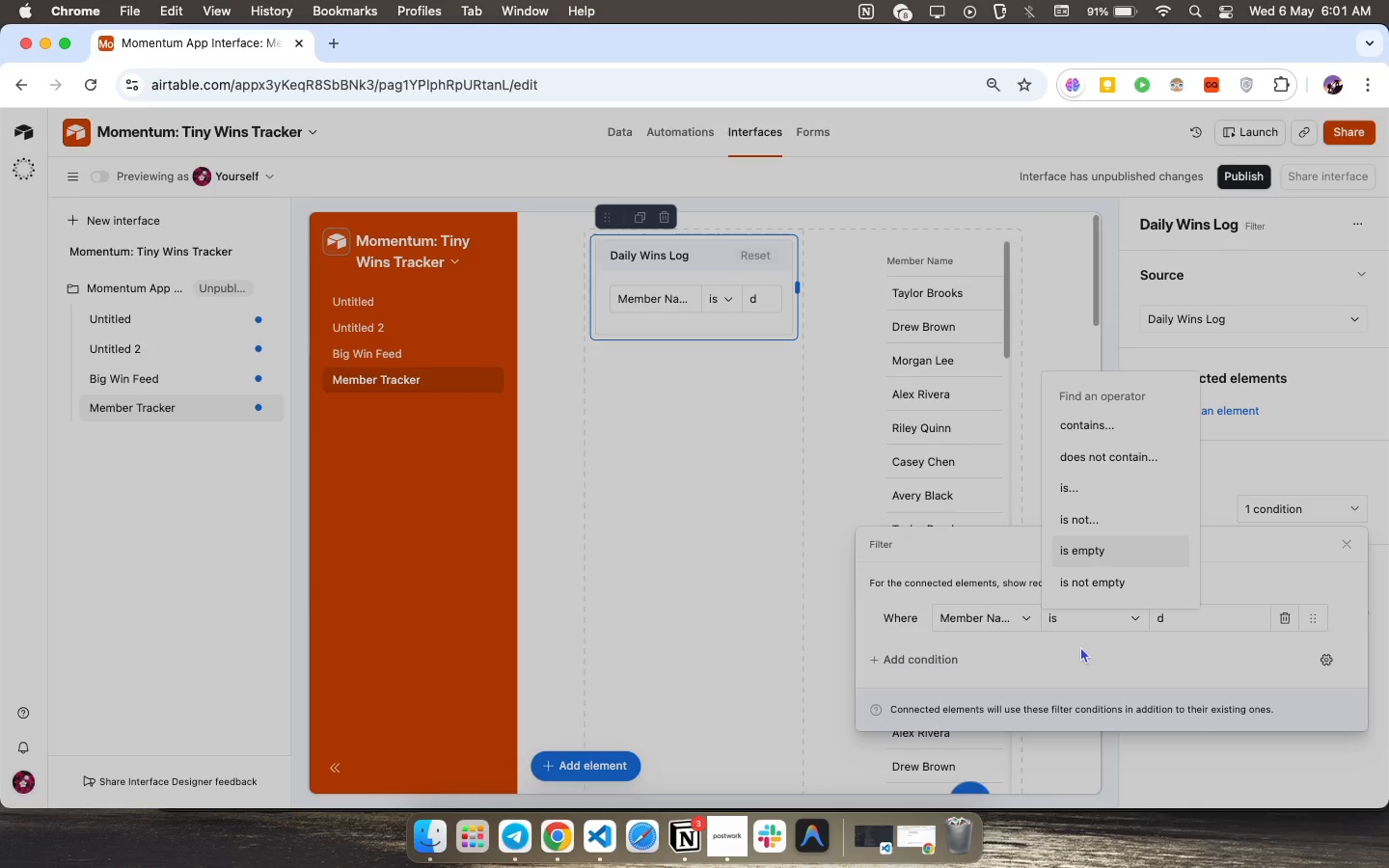 
left_click([1078, 650])
 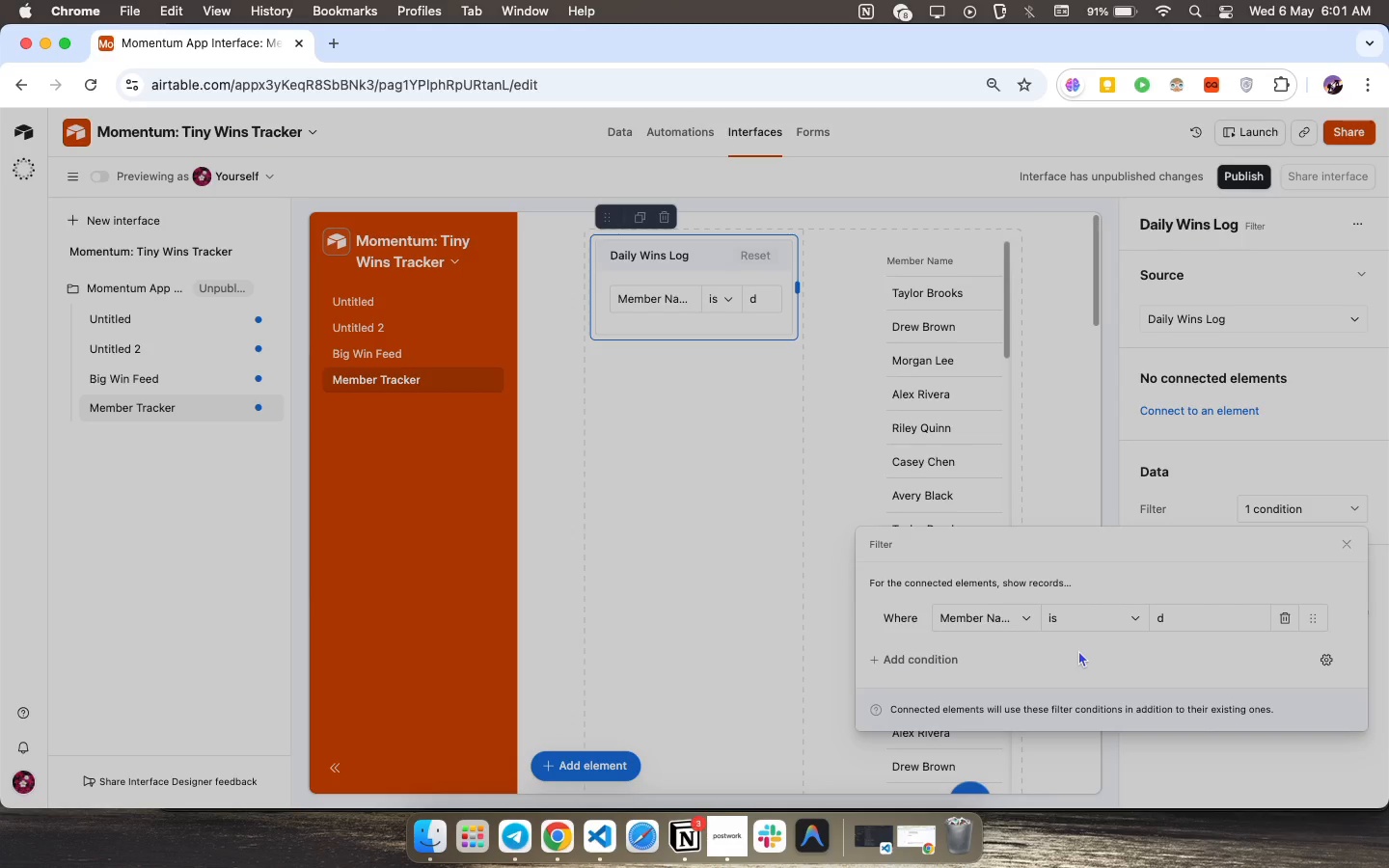 
scroll: coordinate [1078, 650], scroll_direction: down, amount: 8.0
 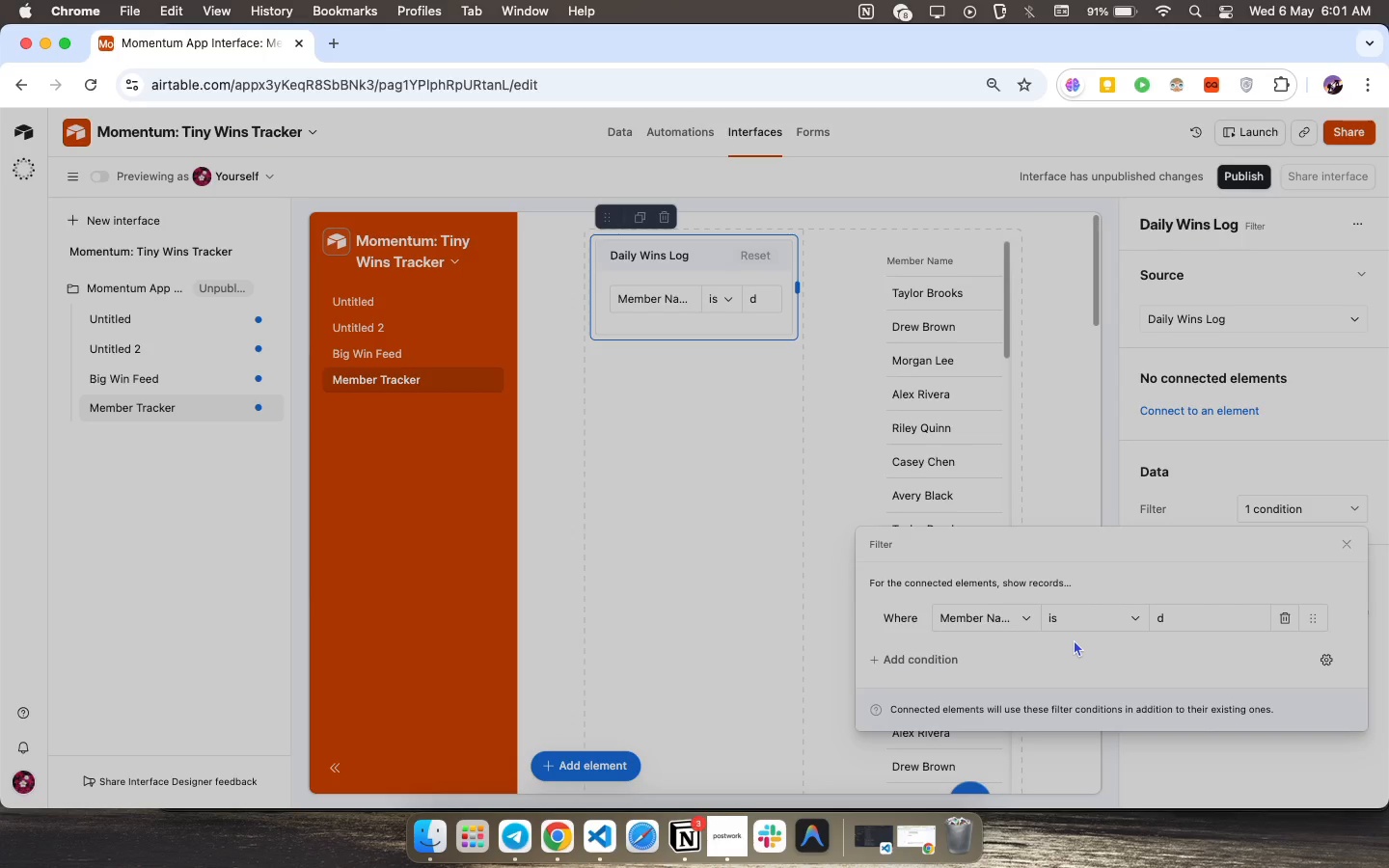 
wait(7.87)
 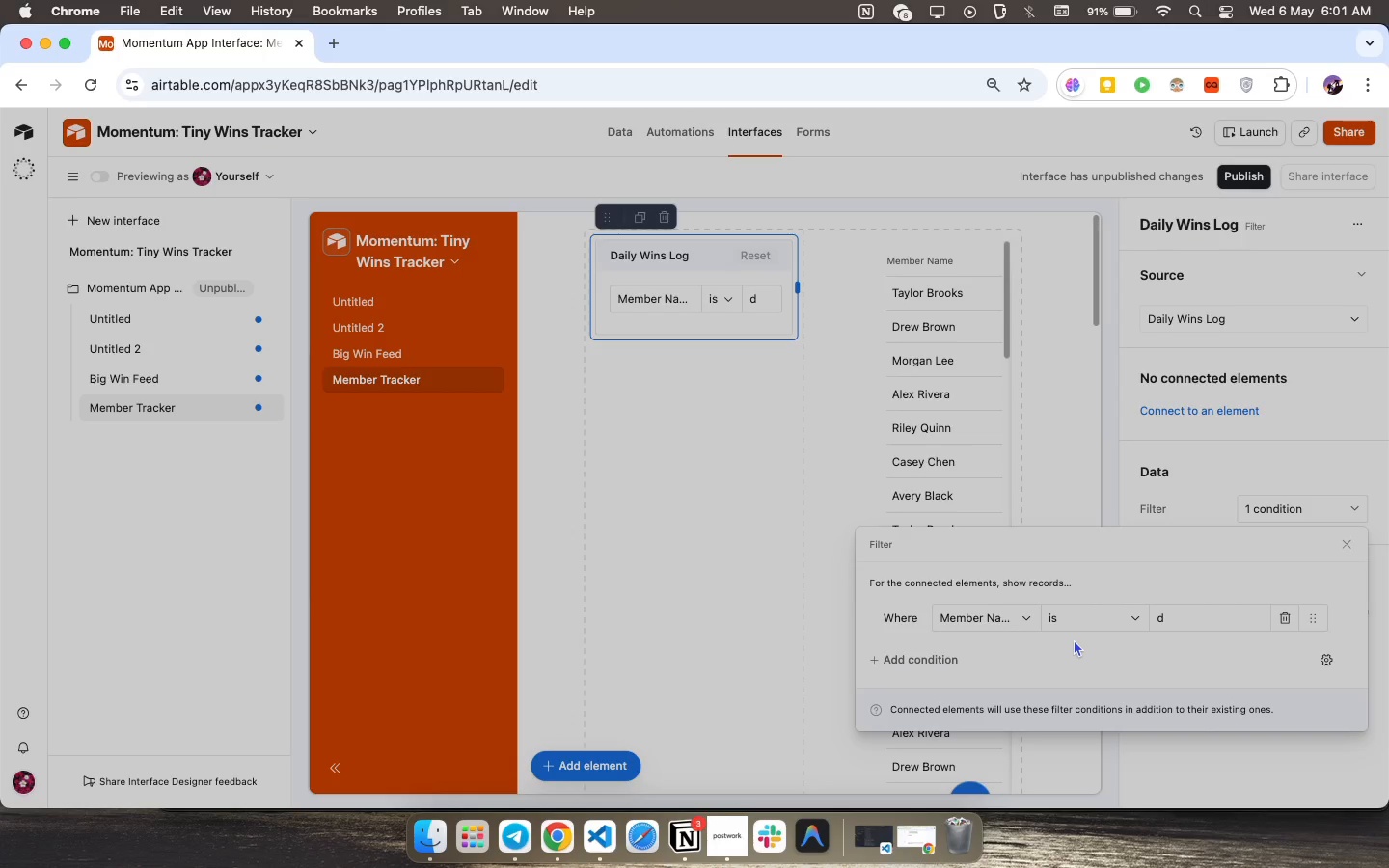 
left_click([1214, 628])
 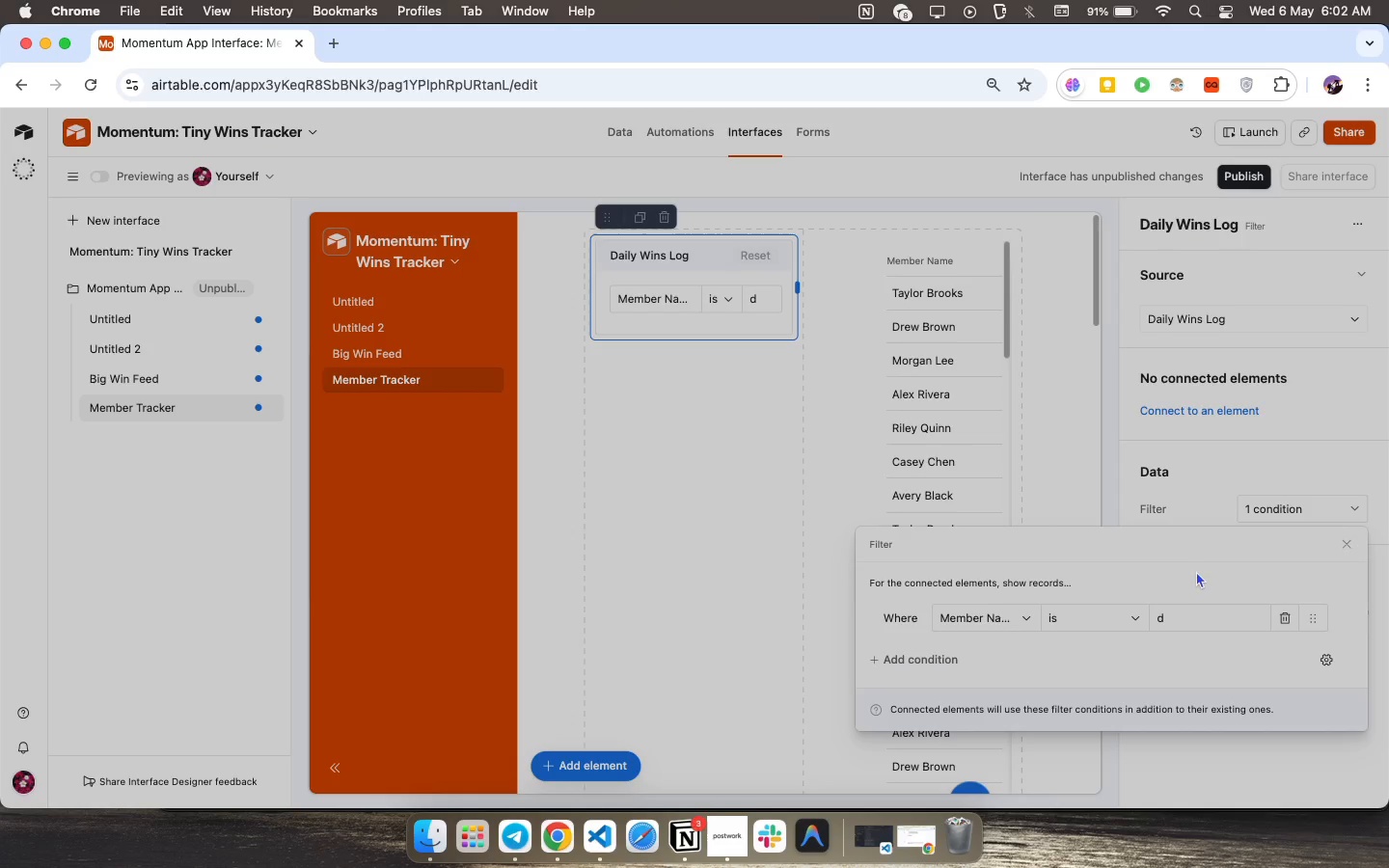 
wait(33.78)
 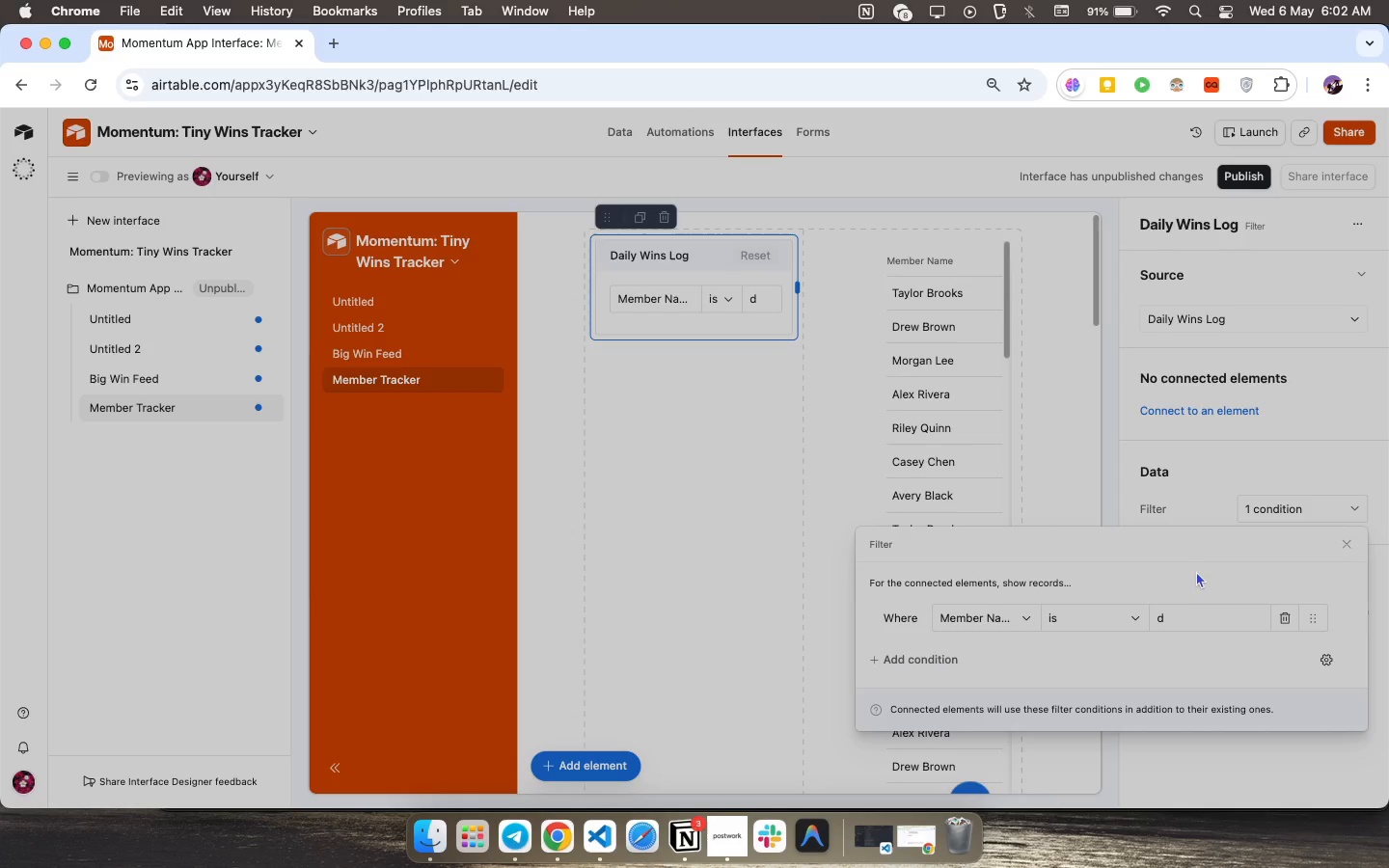 
left_click([1140, 618])
 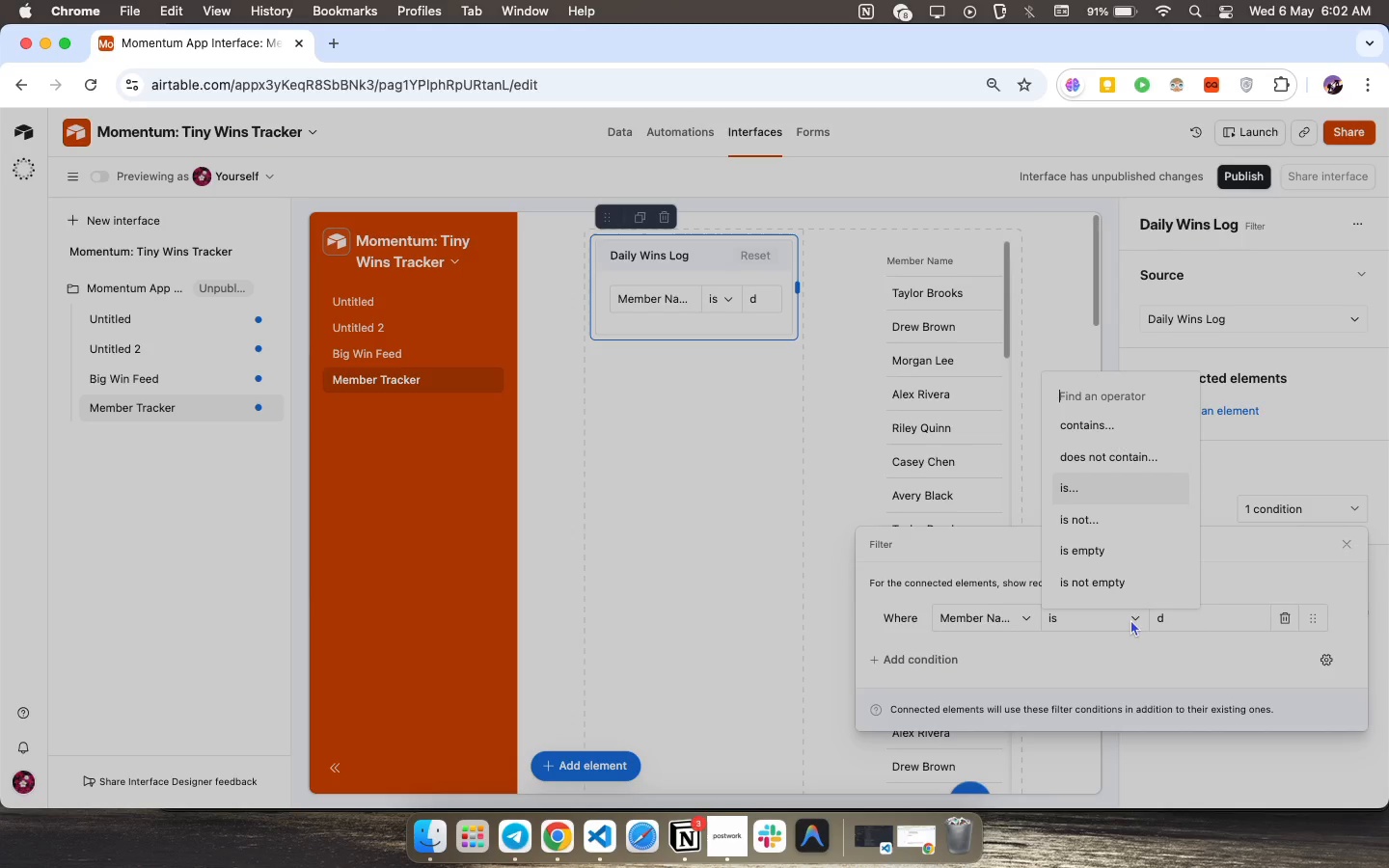 
scroll: coordinate [1127, 534], scroll_direction: down, amount: 12.0
 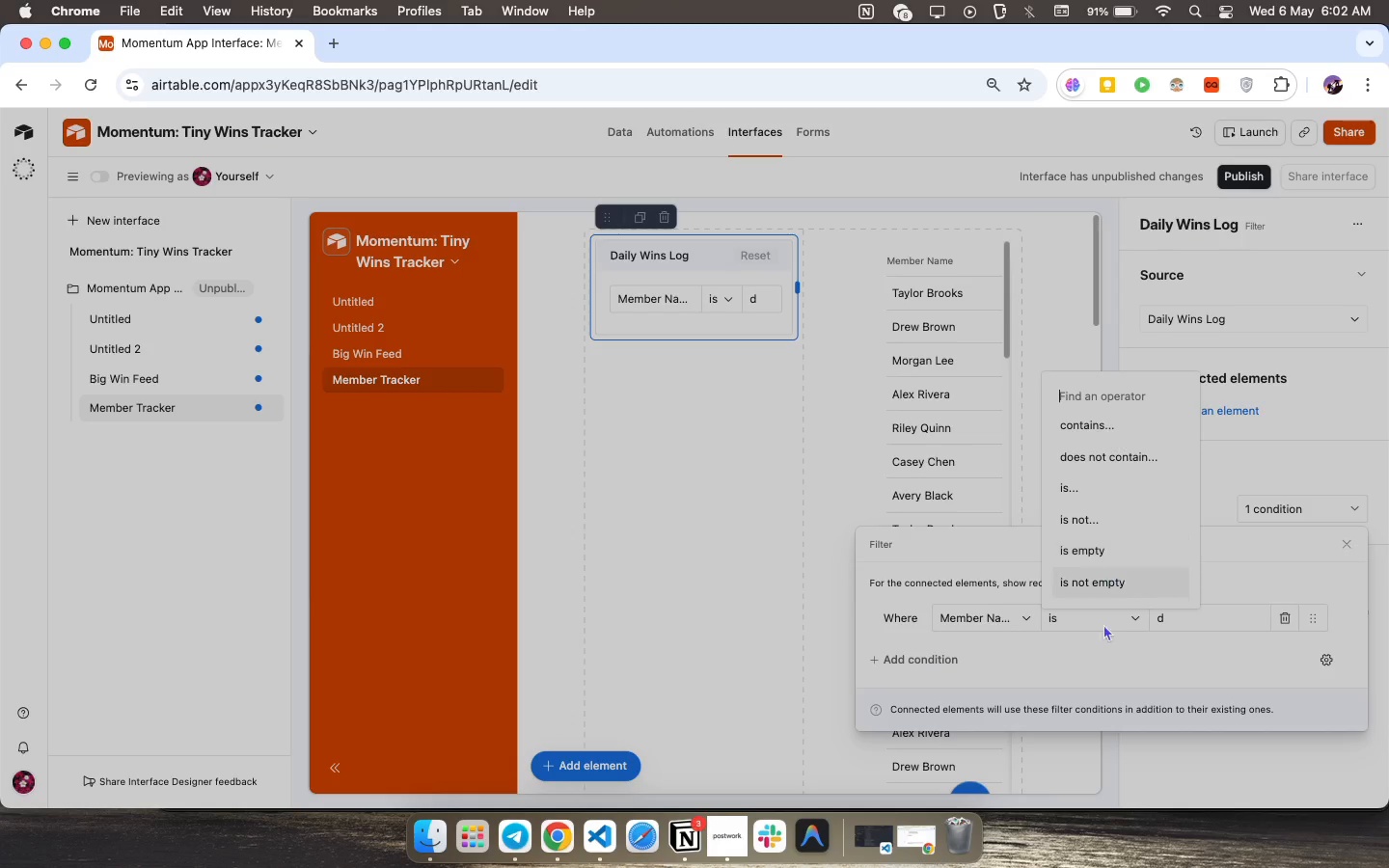 
left_click([1100, 644])
 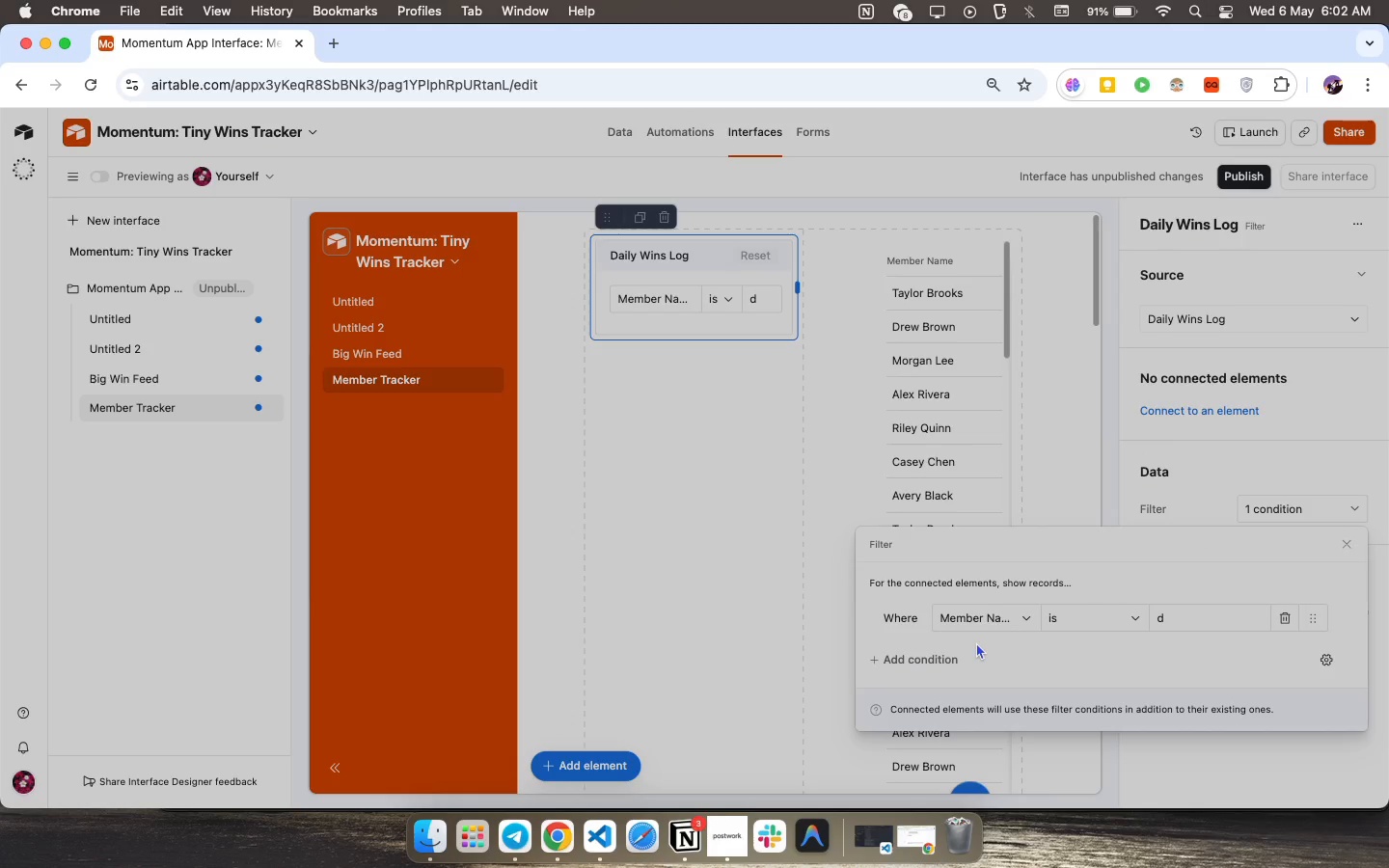 
scroll: coordinate [976, 642], scroll_direction: down, amount: 3.0
 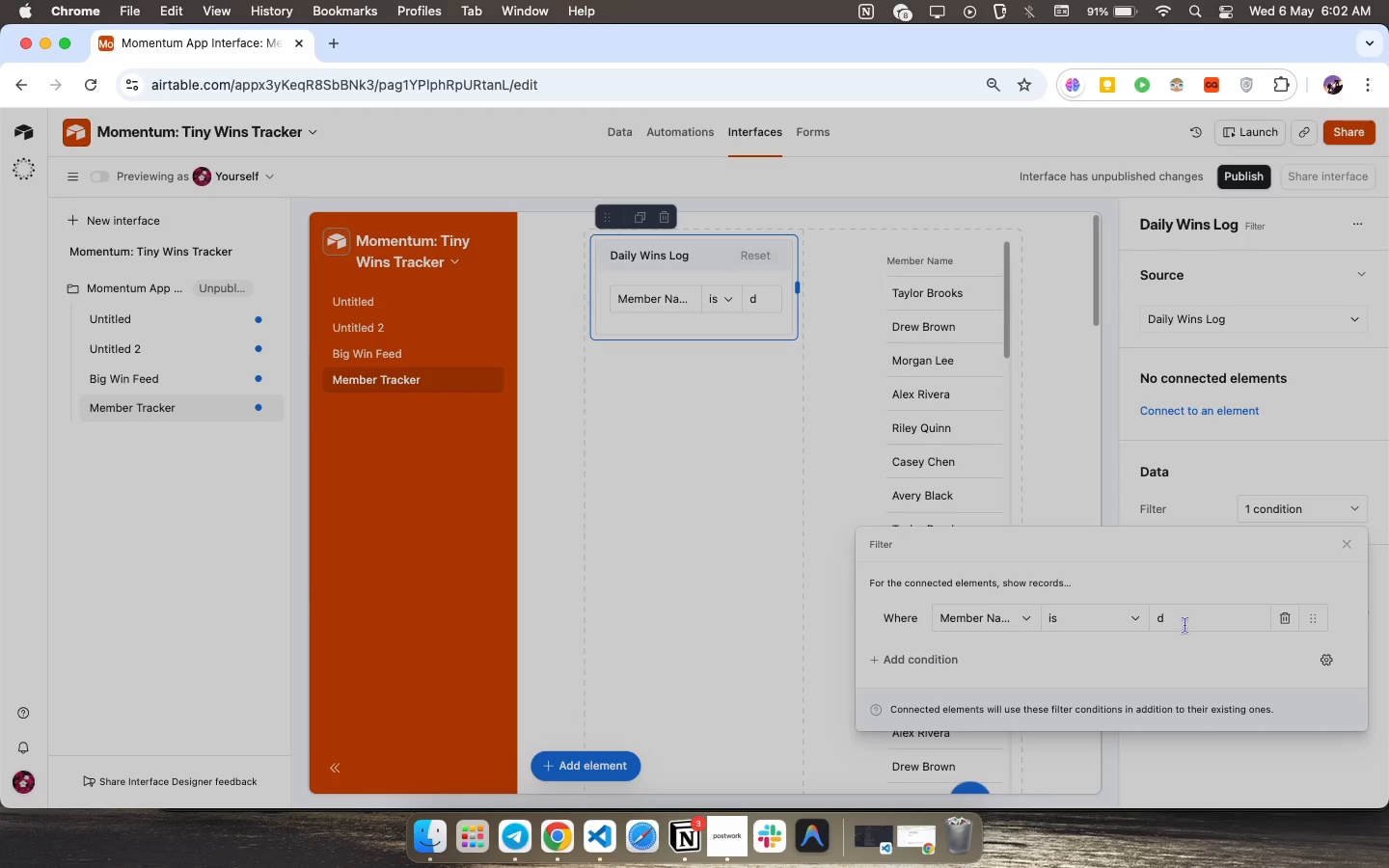 
left_click([1193, 618])
 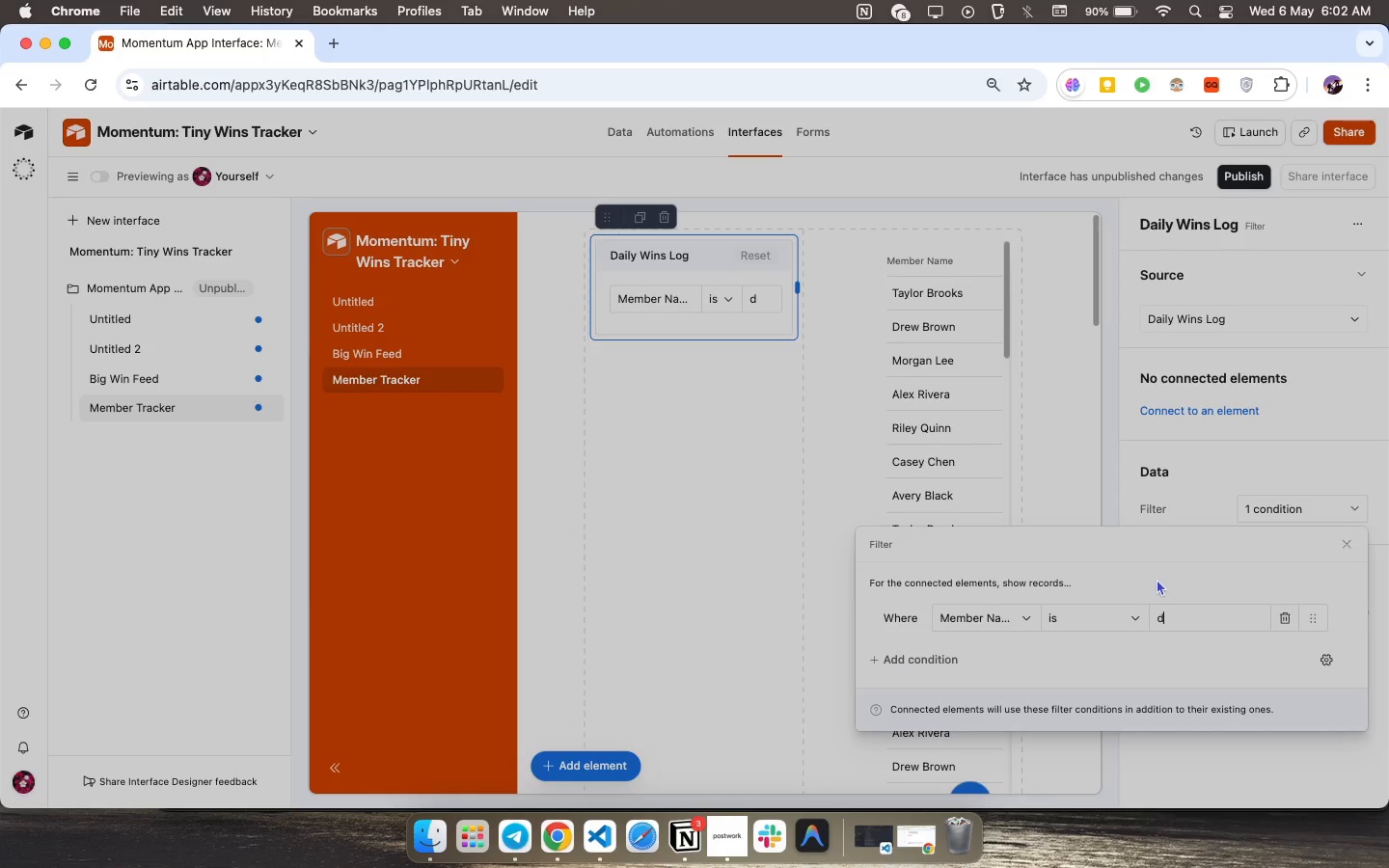 
key(Backspace)
 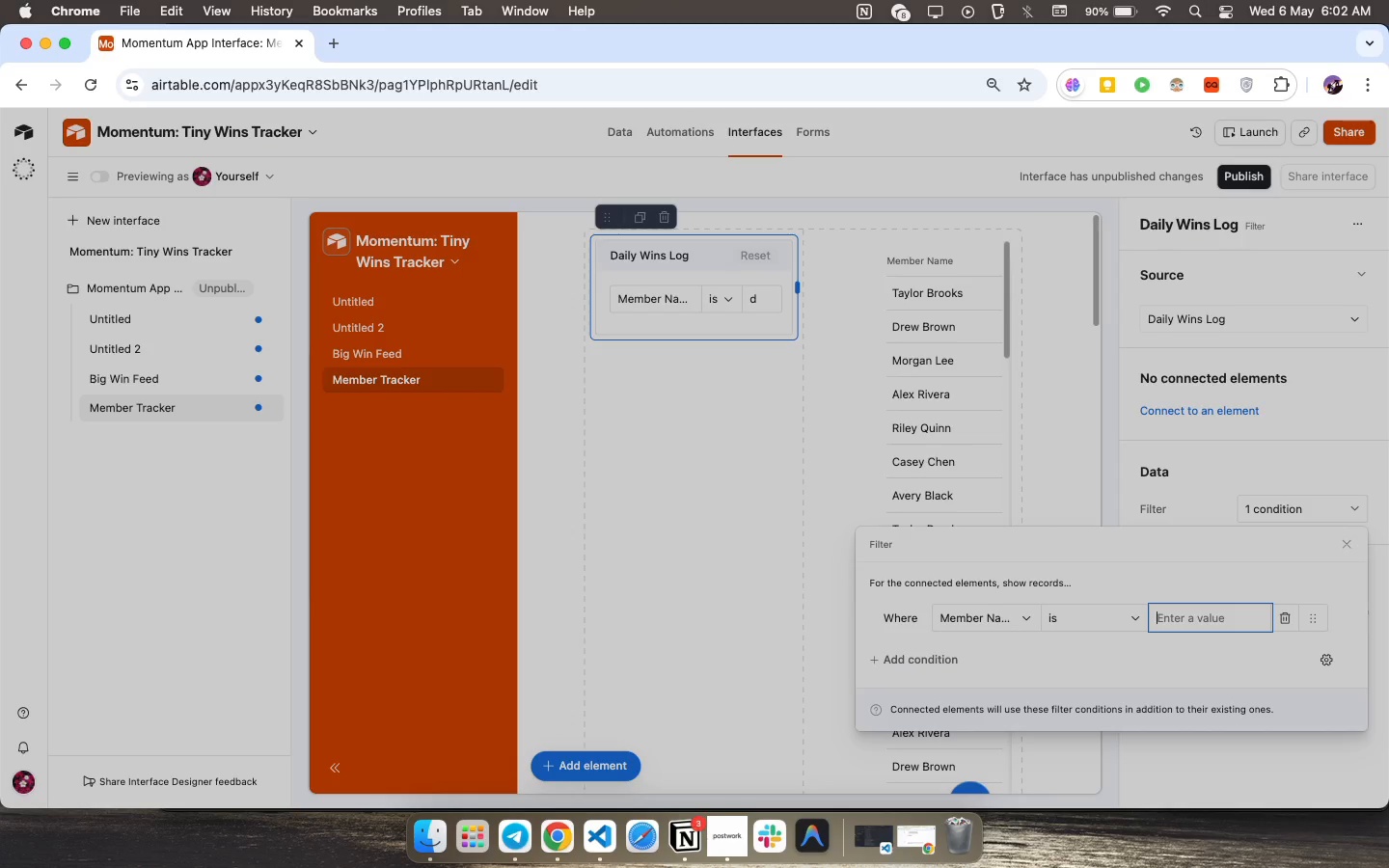 
key(Backspace)
 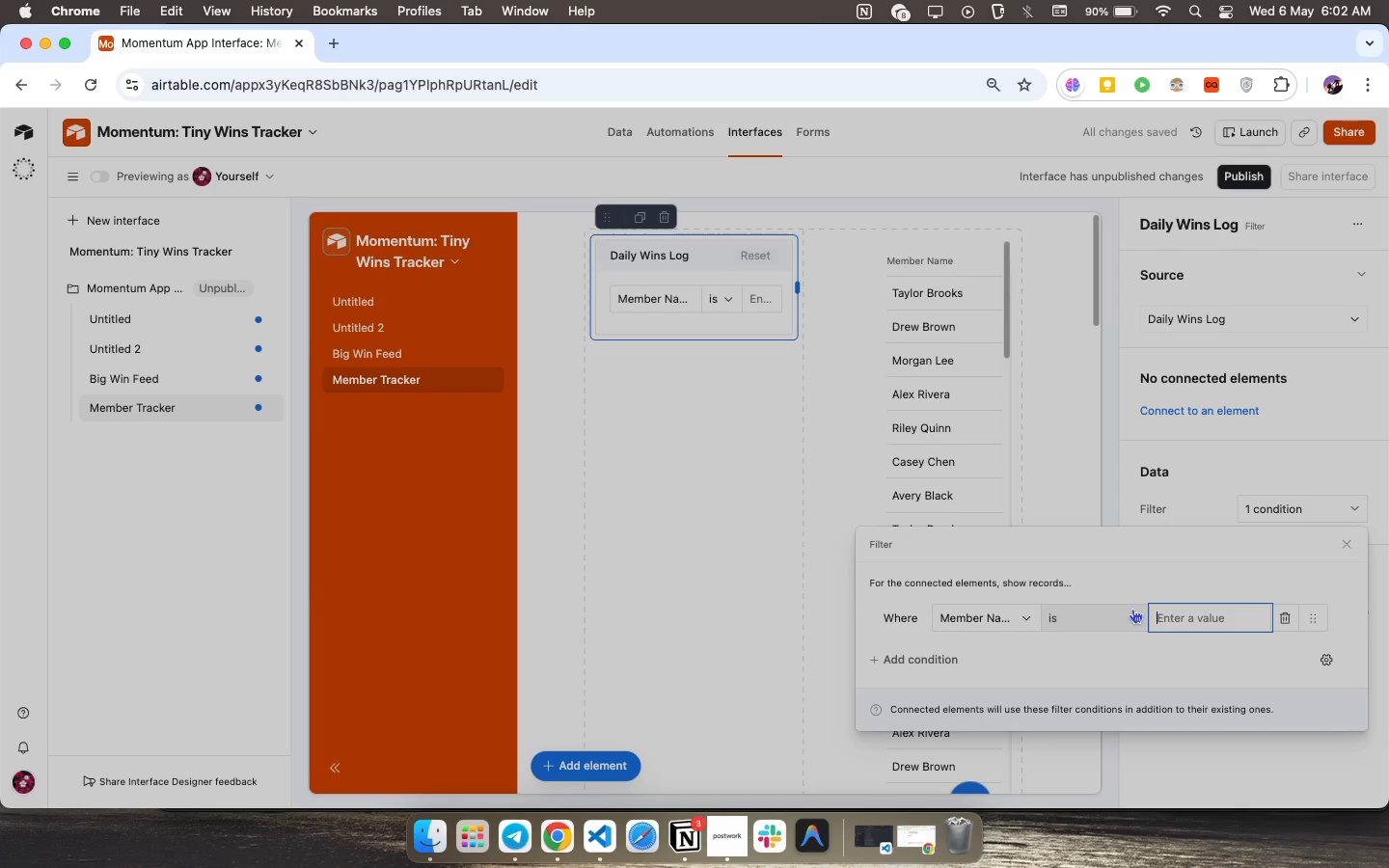 
type(Drop)
 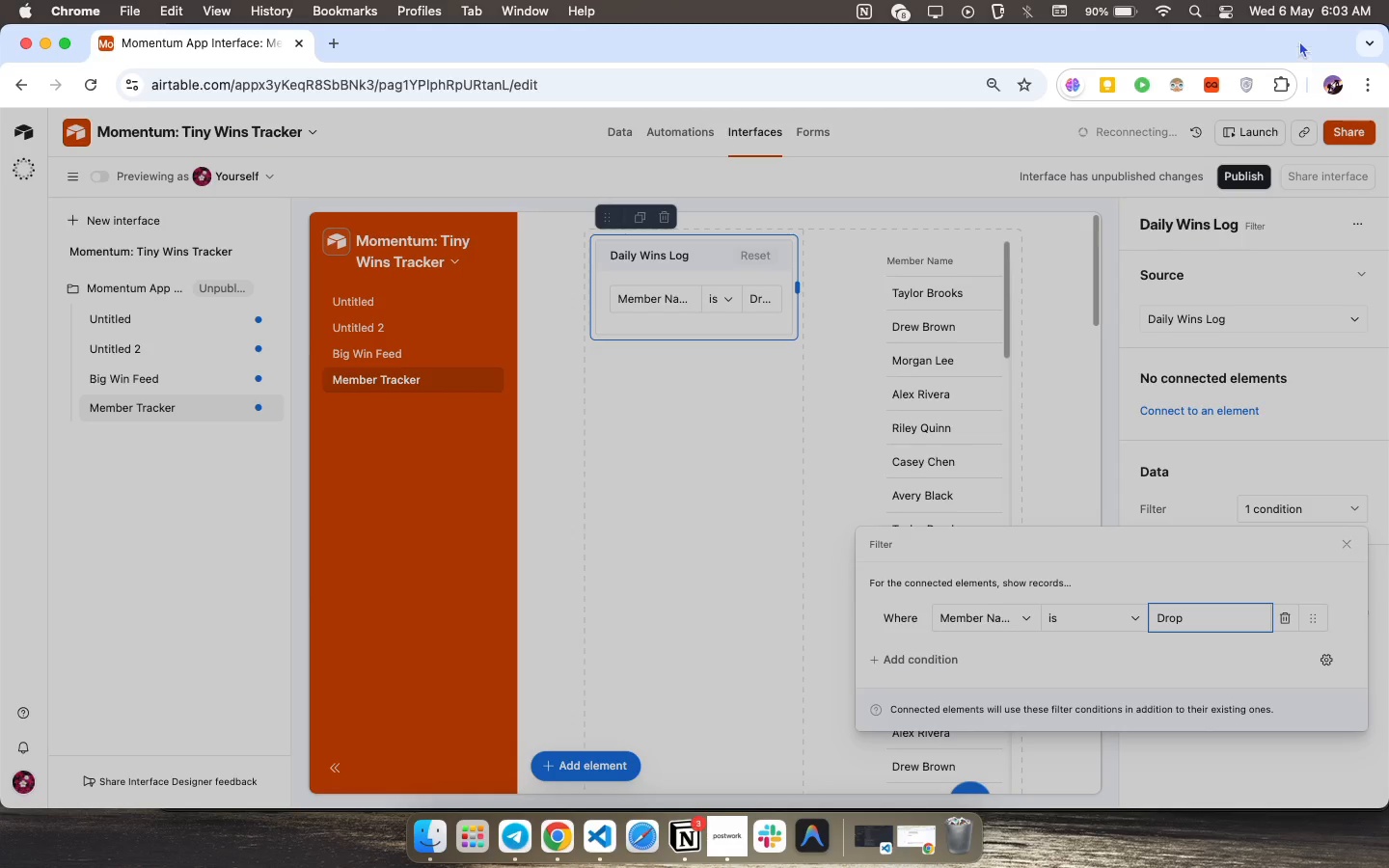 
wait(47.98)
 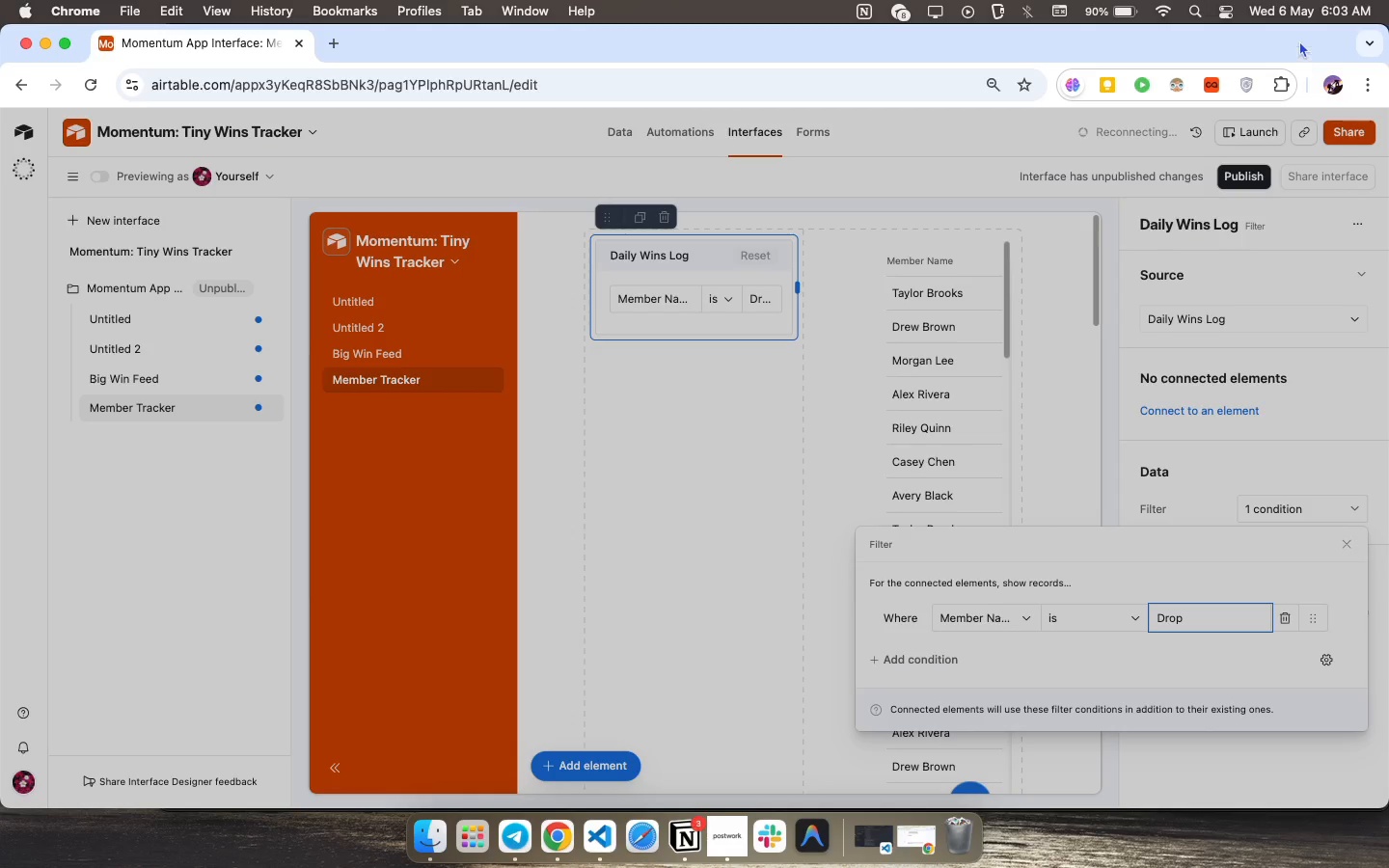 
left_click([1187, 623])
 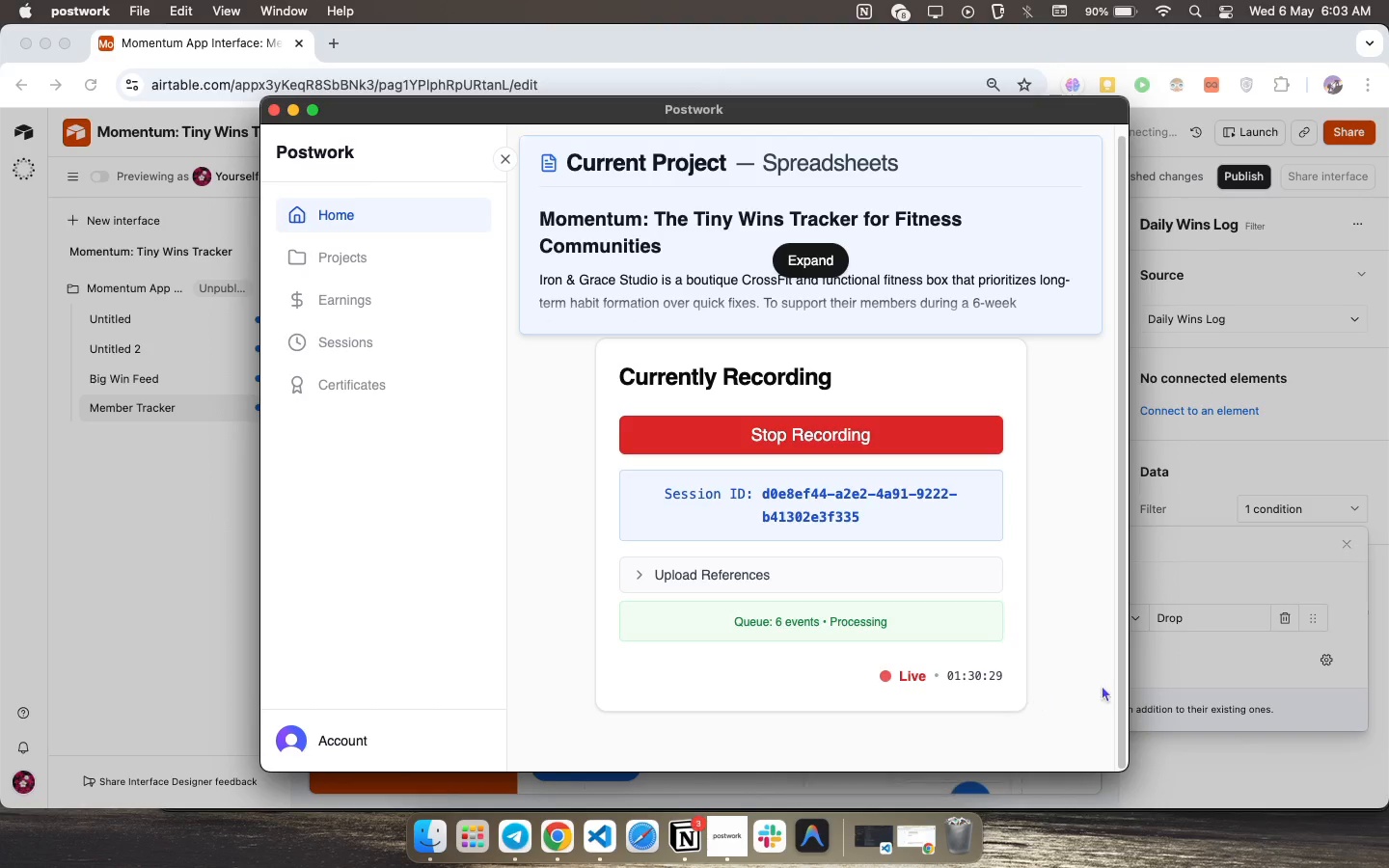 
left_click([1230, 667])
 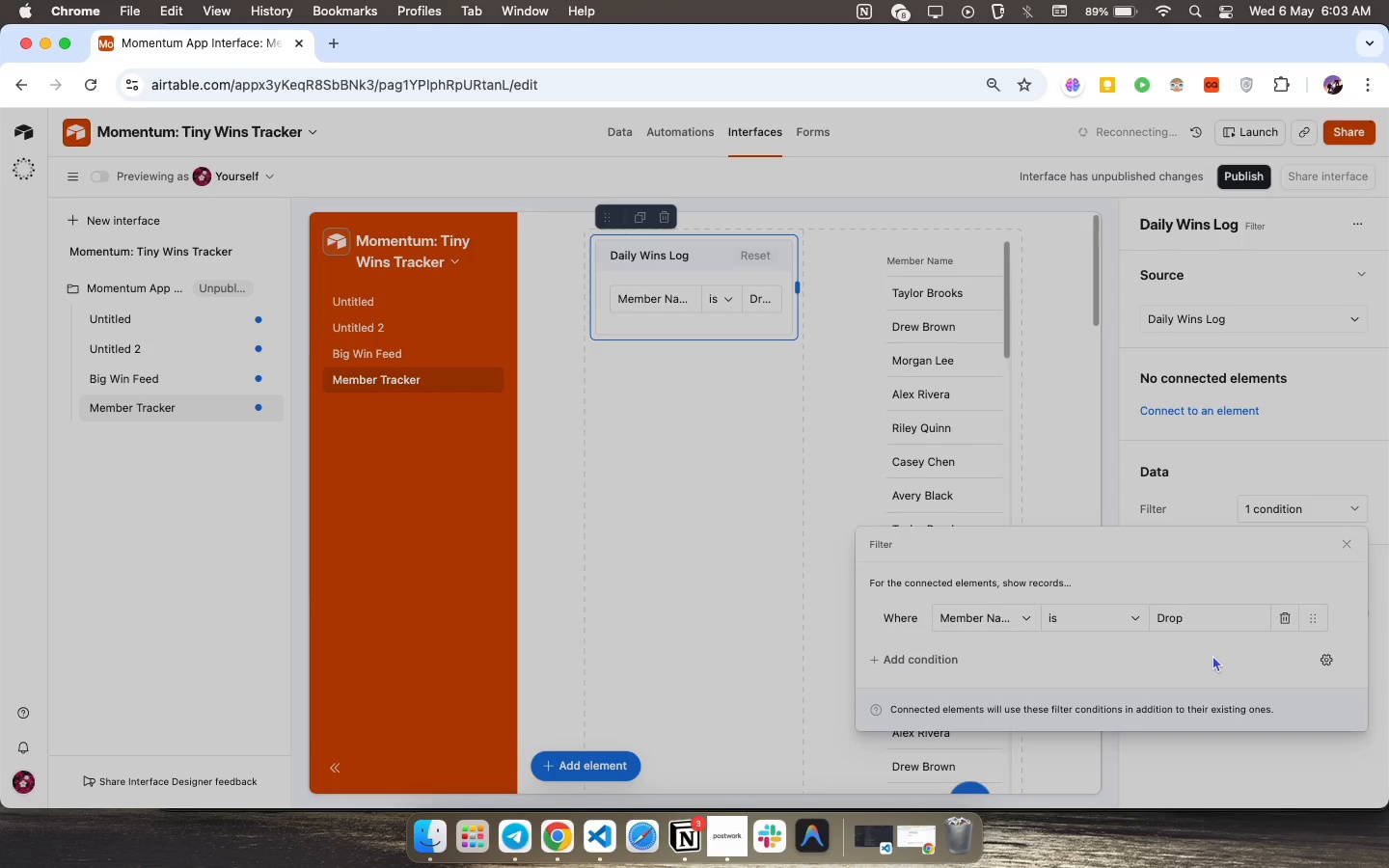 
wait(18.45)
 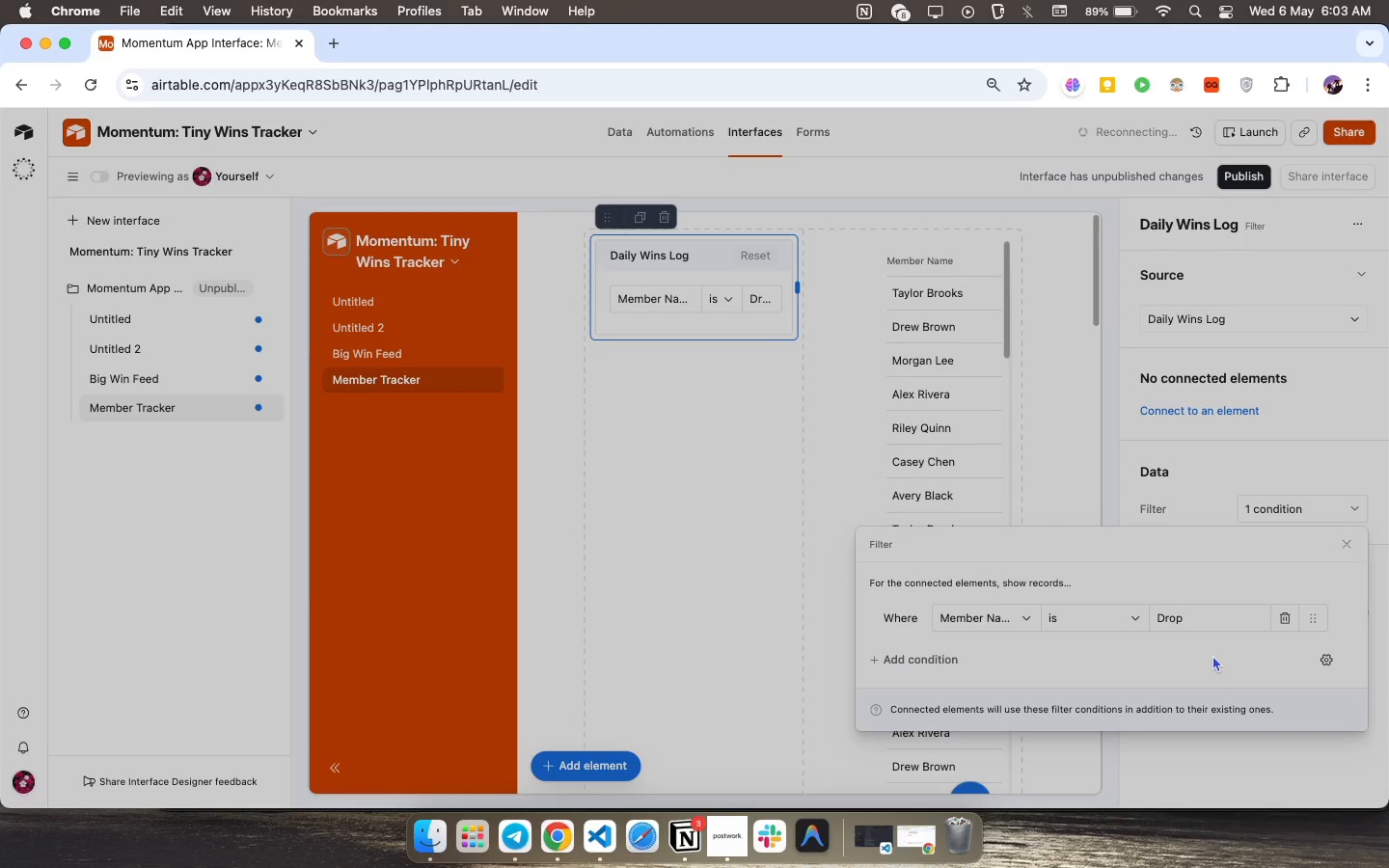 
left_click([634, 135])
 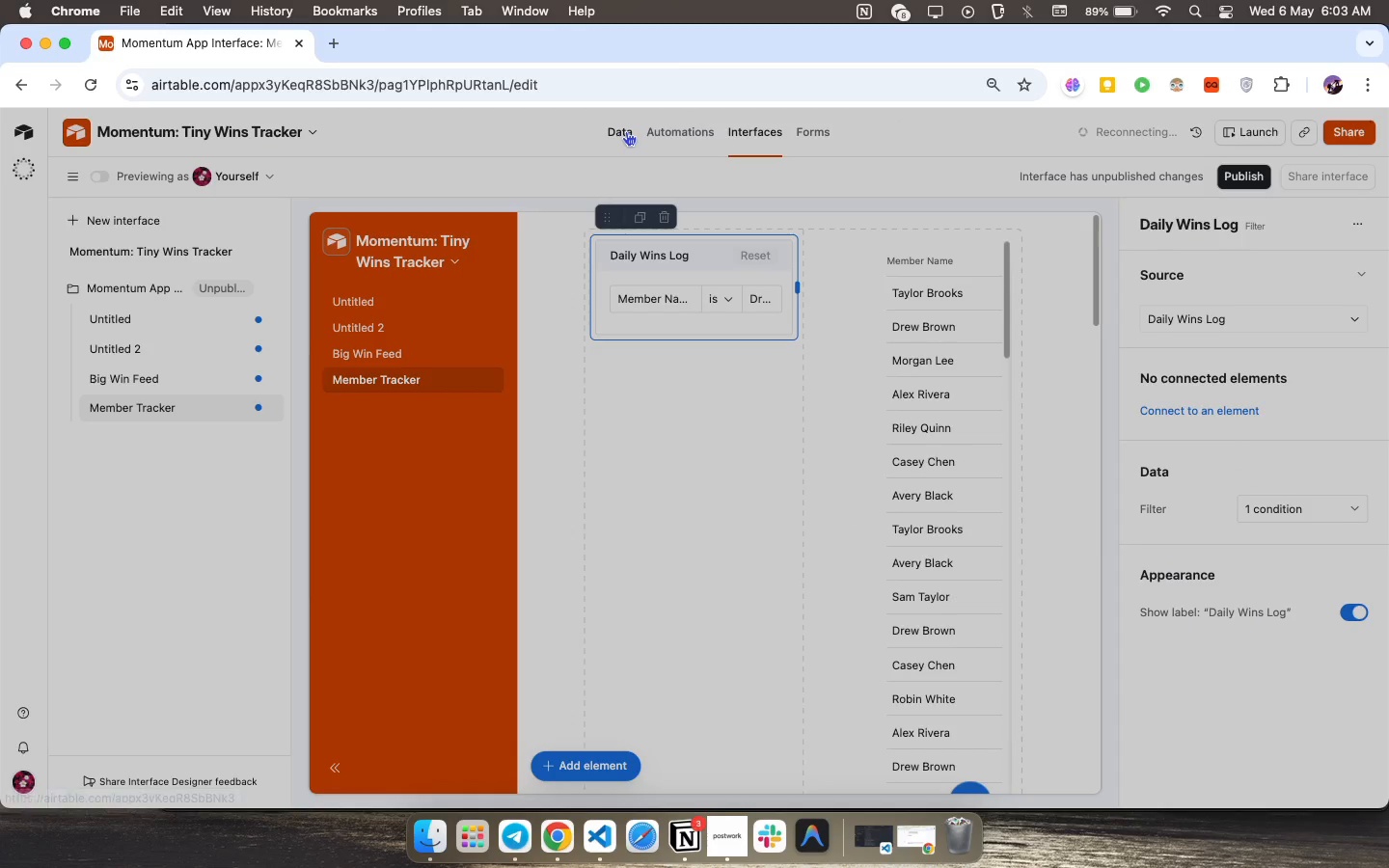 
left_click([626, 131])
 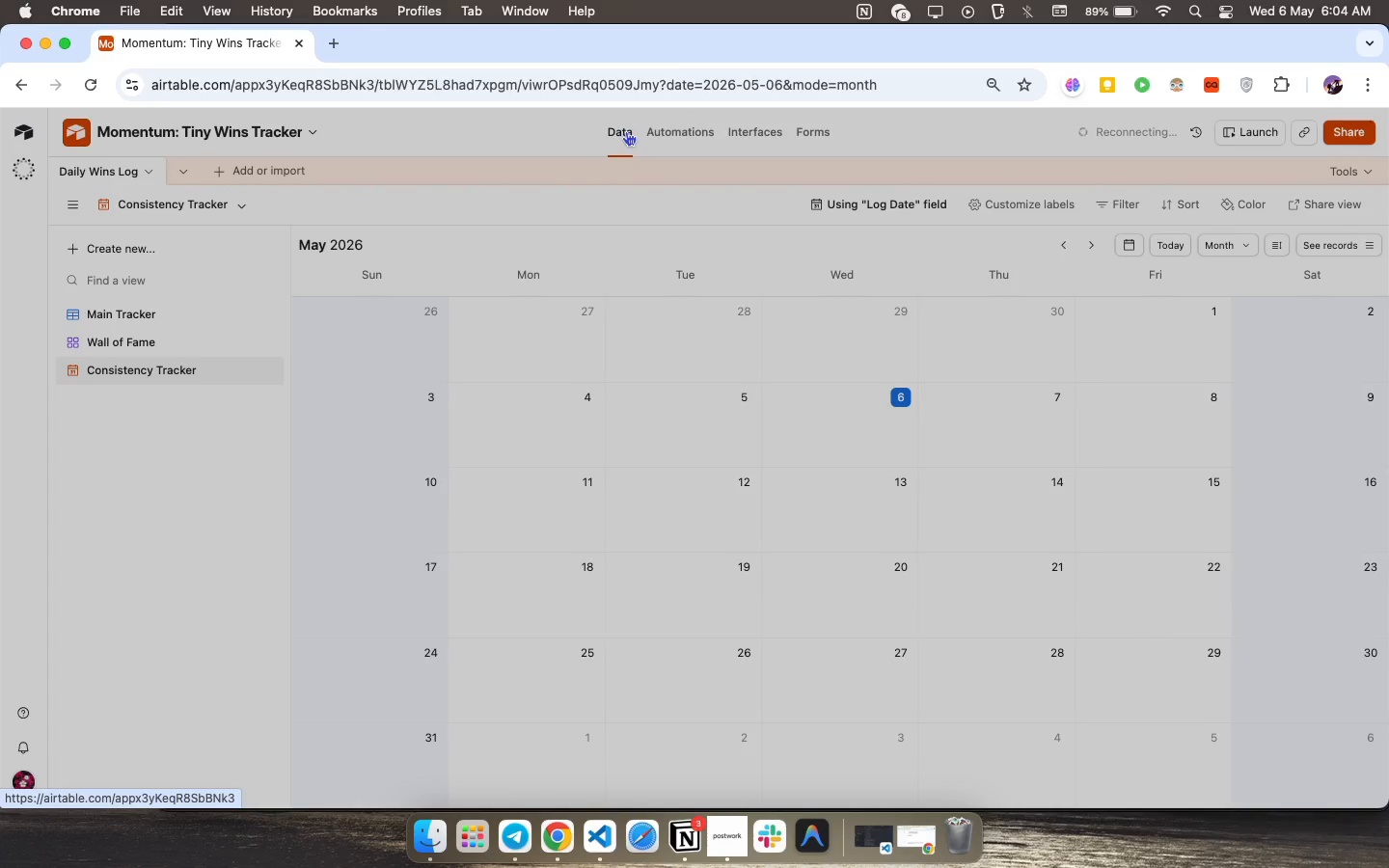 
left_click([132, 308])
 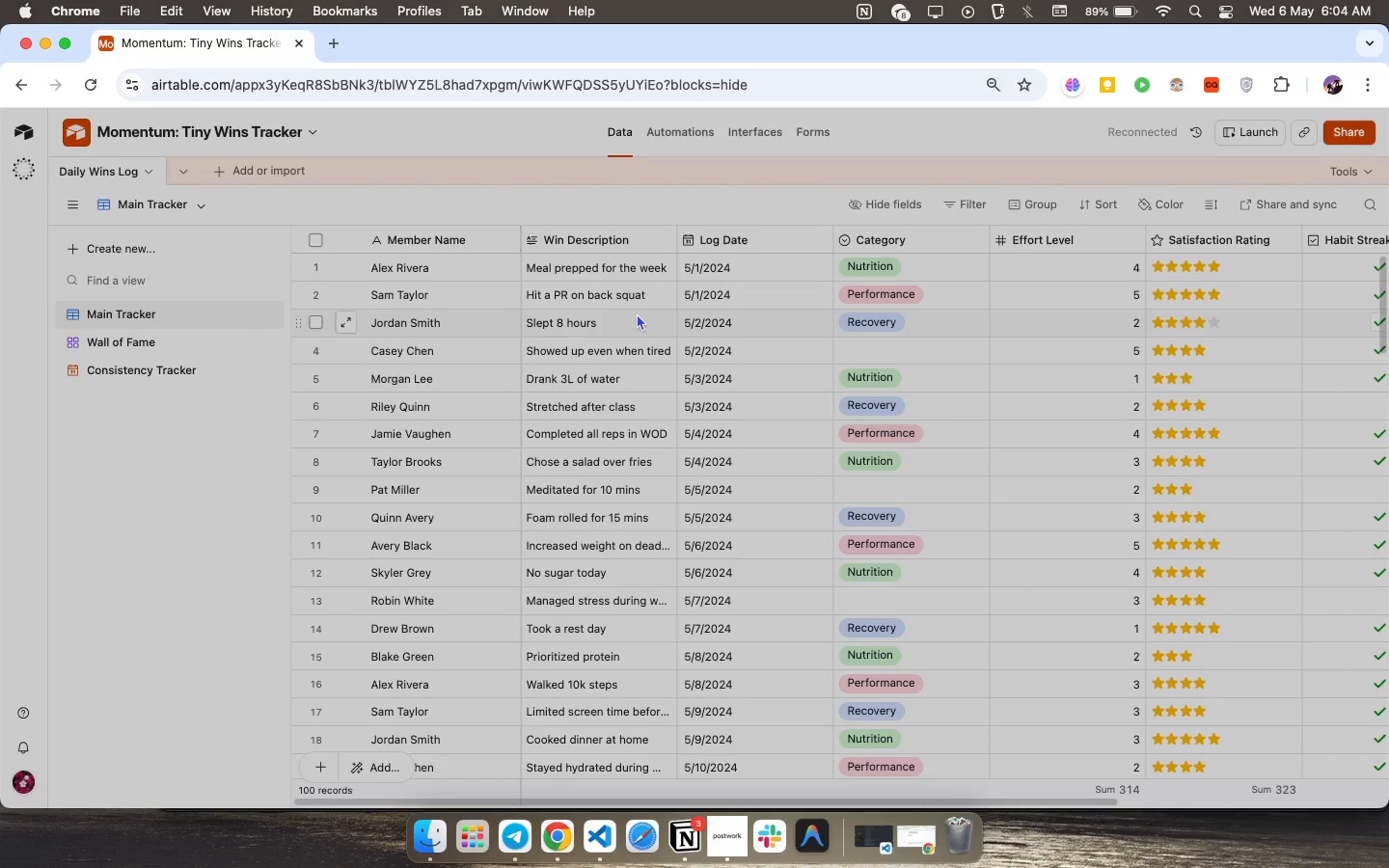 
wait(5.25)
 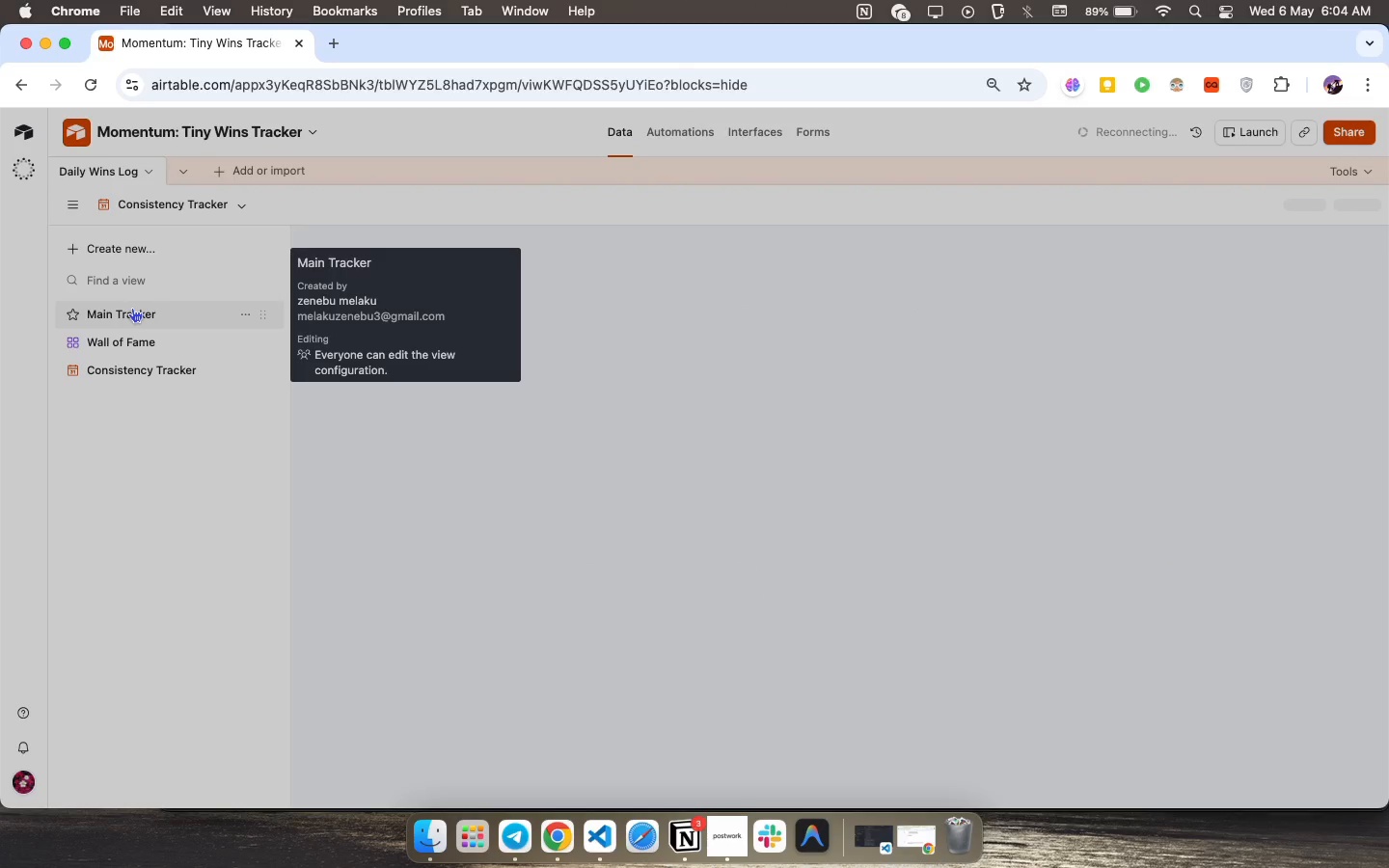 
left_click([456, 239])
 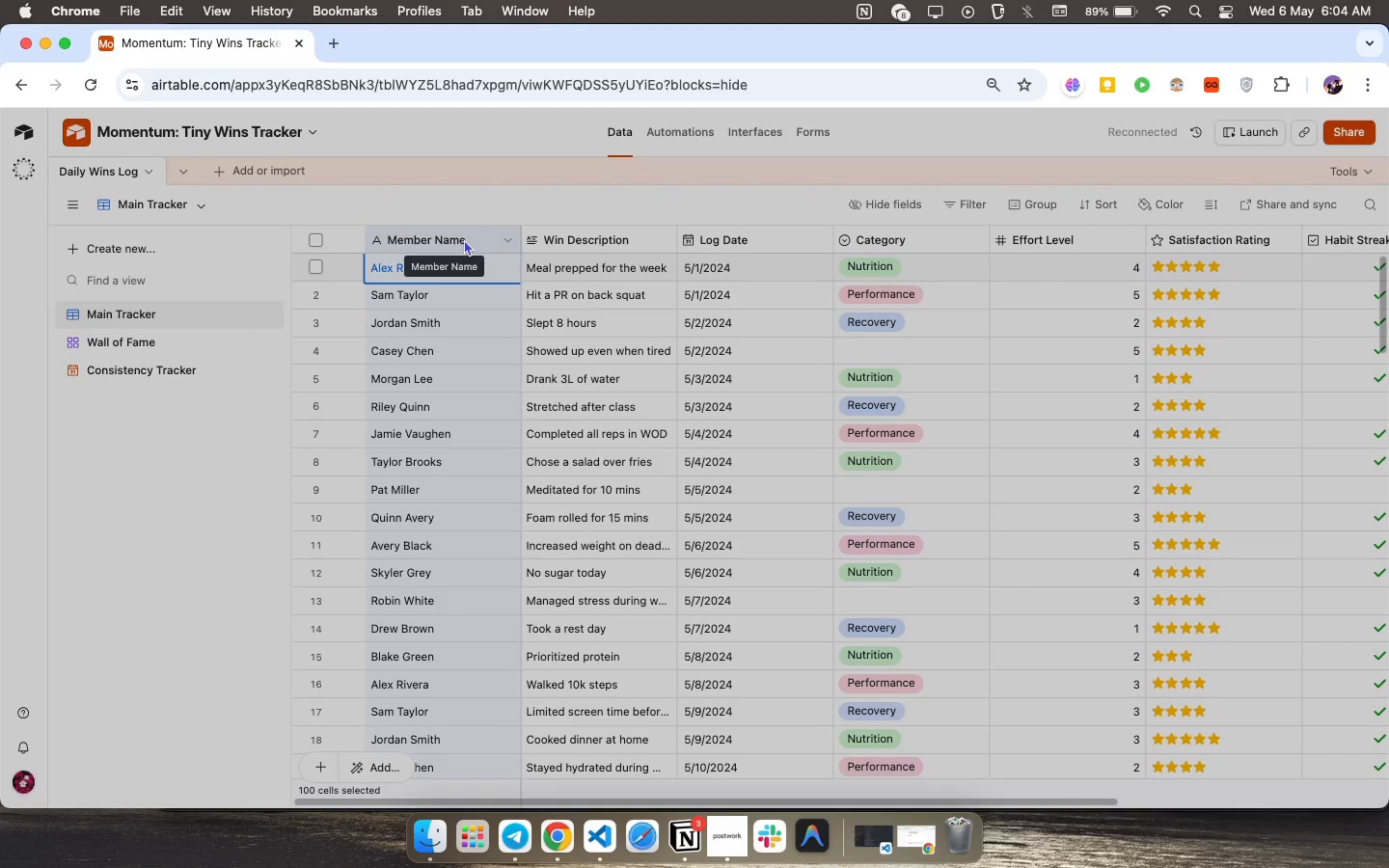 
double_click([456, 239])
 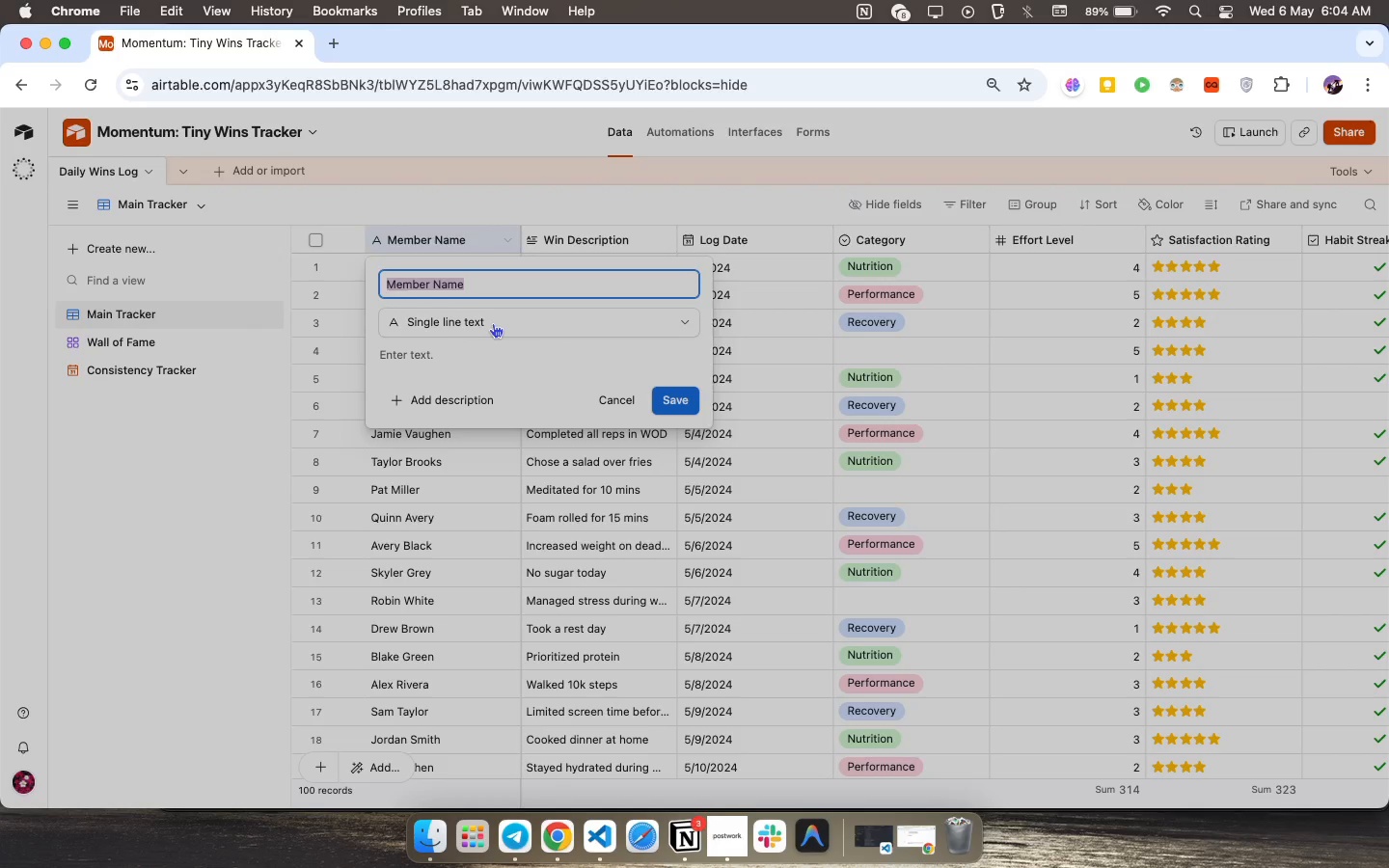 
left_click([494, 323])
 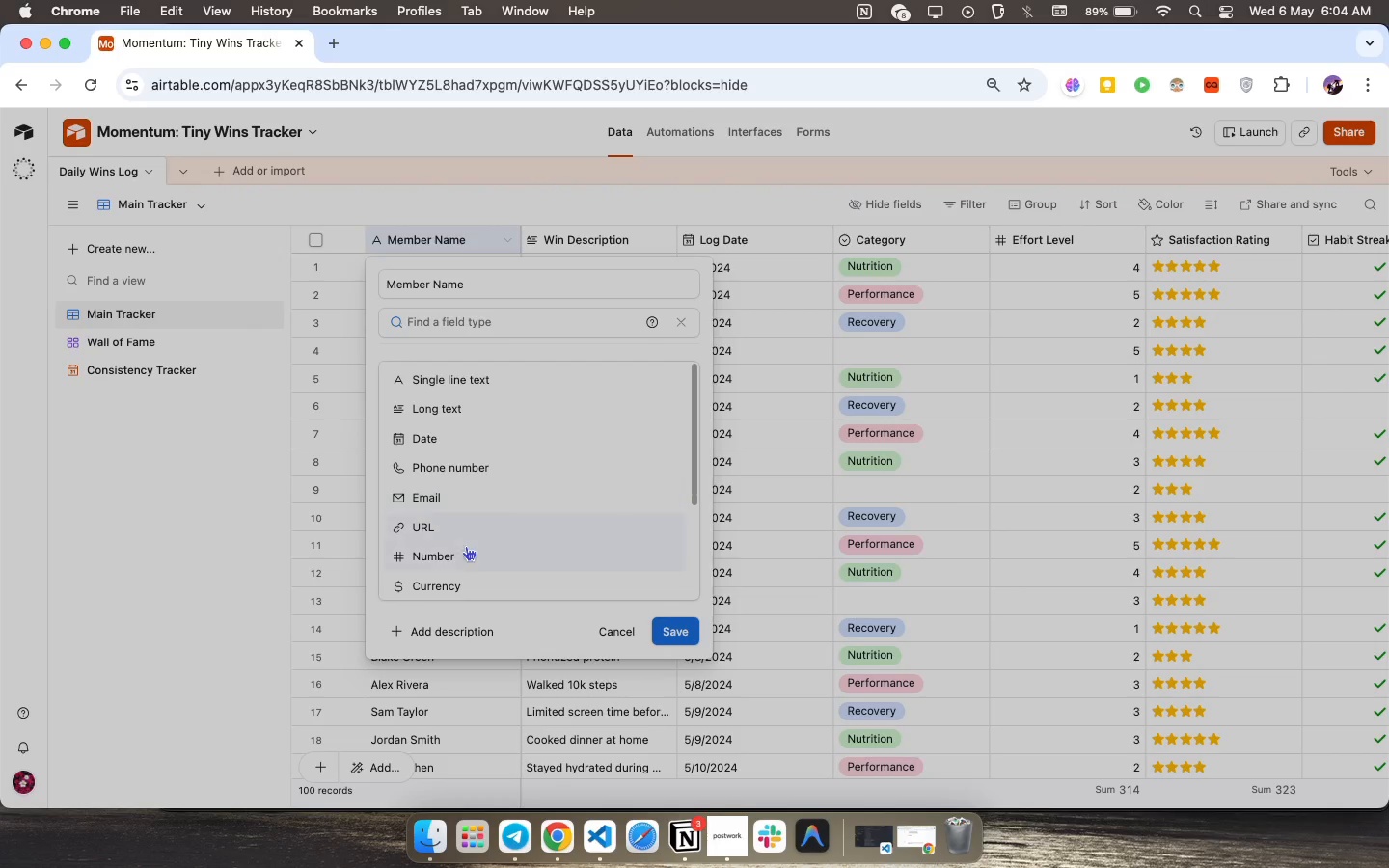 
scroll: coordinate [472, 549], scroll_direction: down, amount: 16.0
 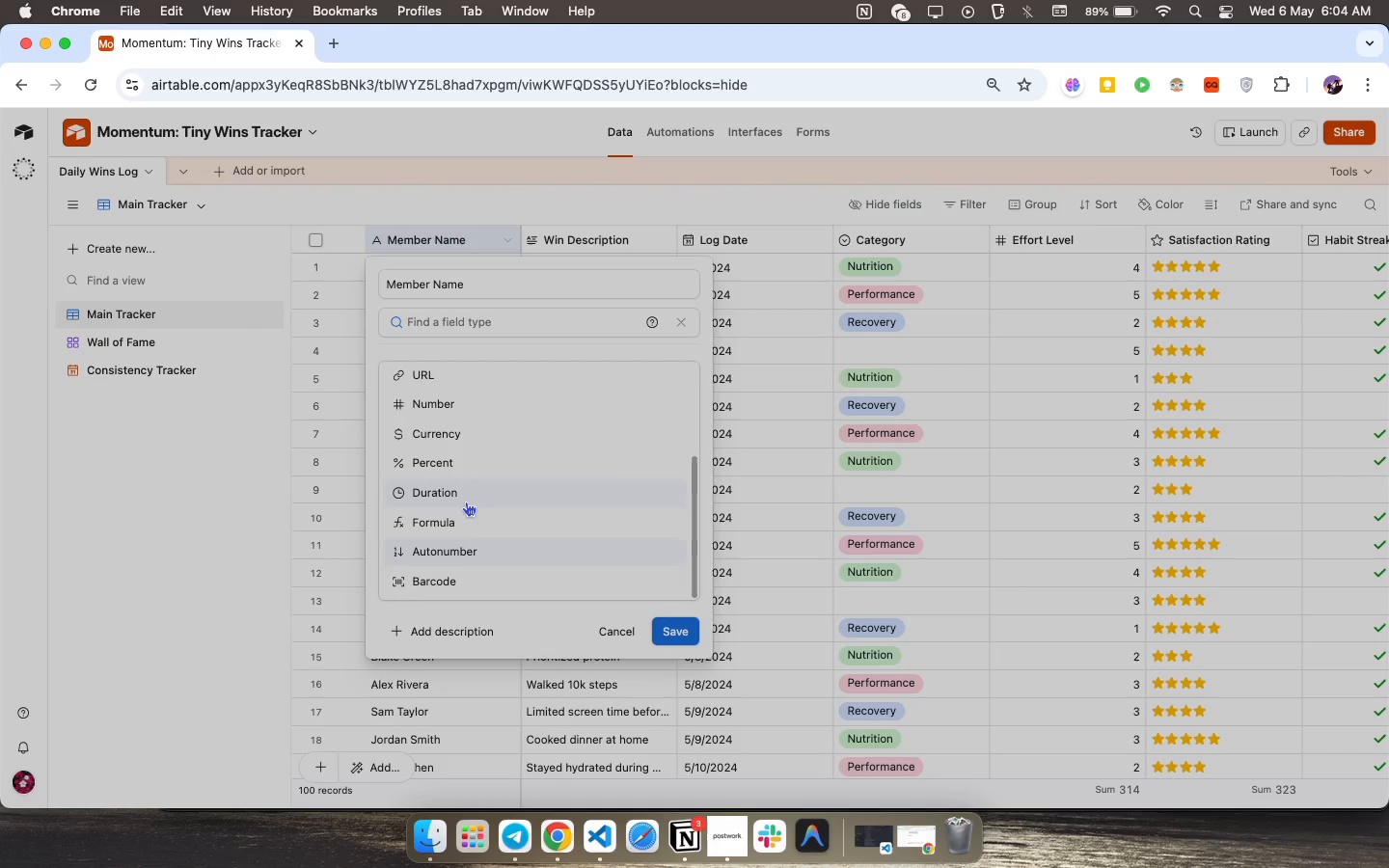 
scroll: coordinate [466, 502], scroll_direction: up, amount: 24.0
 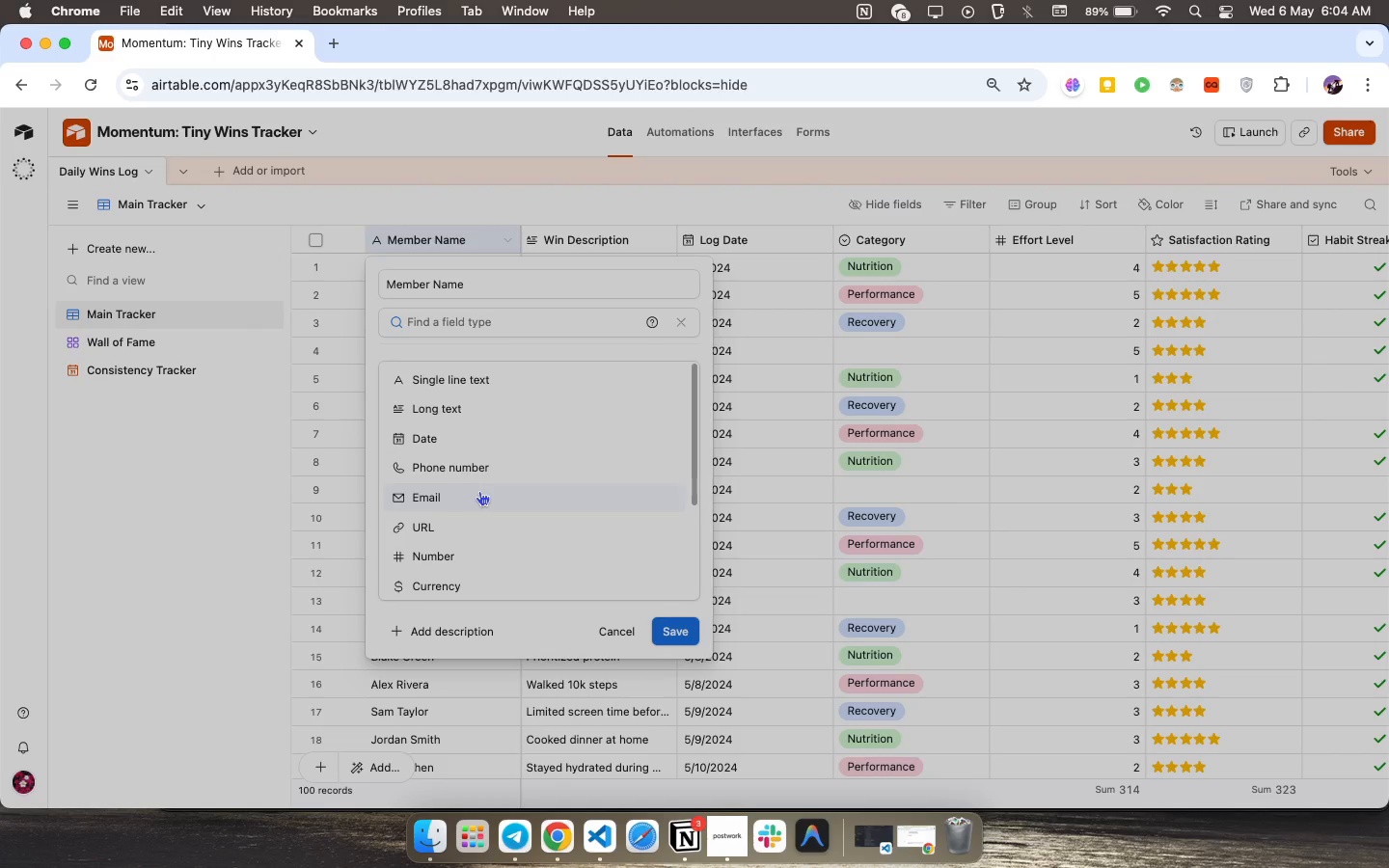 
scroll: coordinate [479, 491], scroll_direction: down, amount: 4.0
 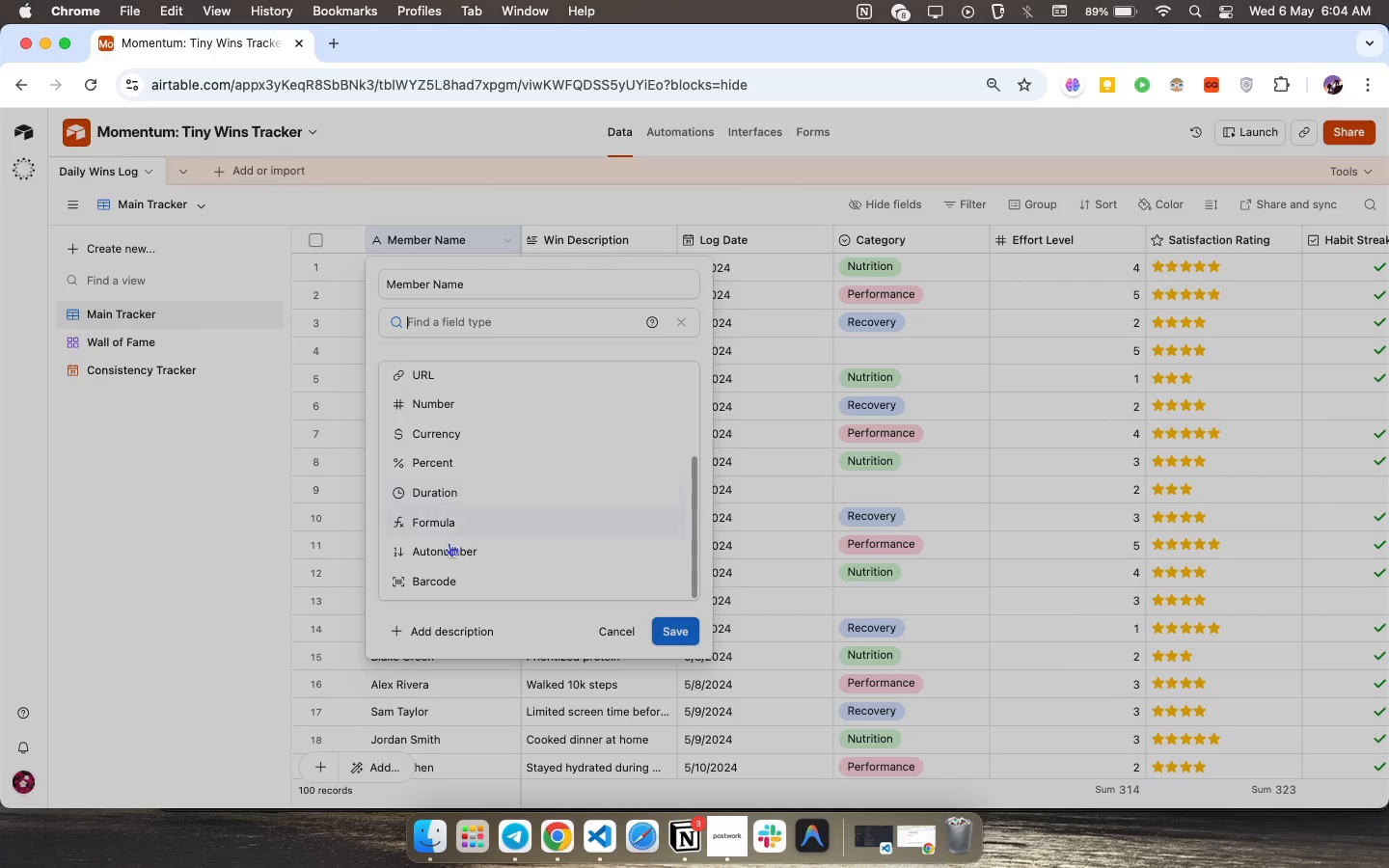 
scroll: coordinate [477, 526], scroll_direction: up, amount: 68.0
 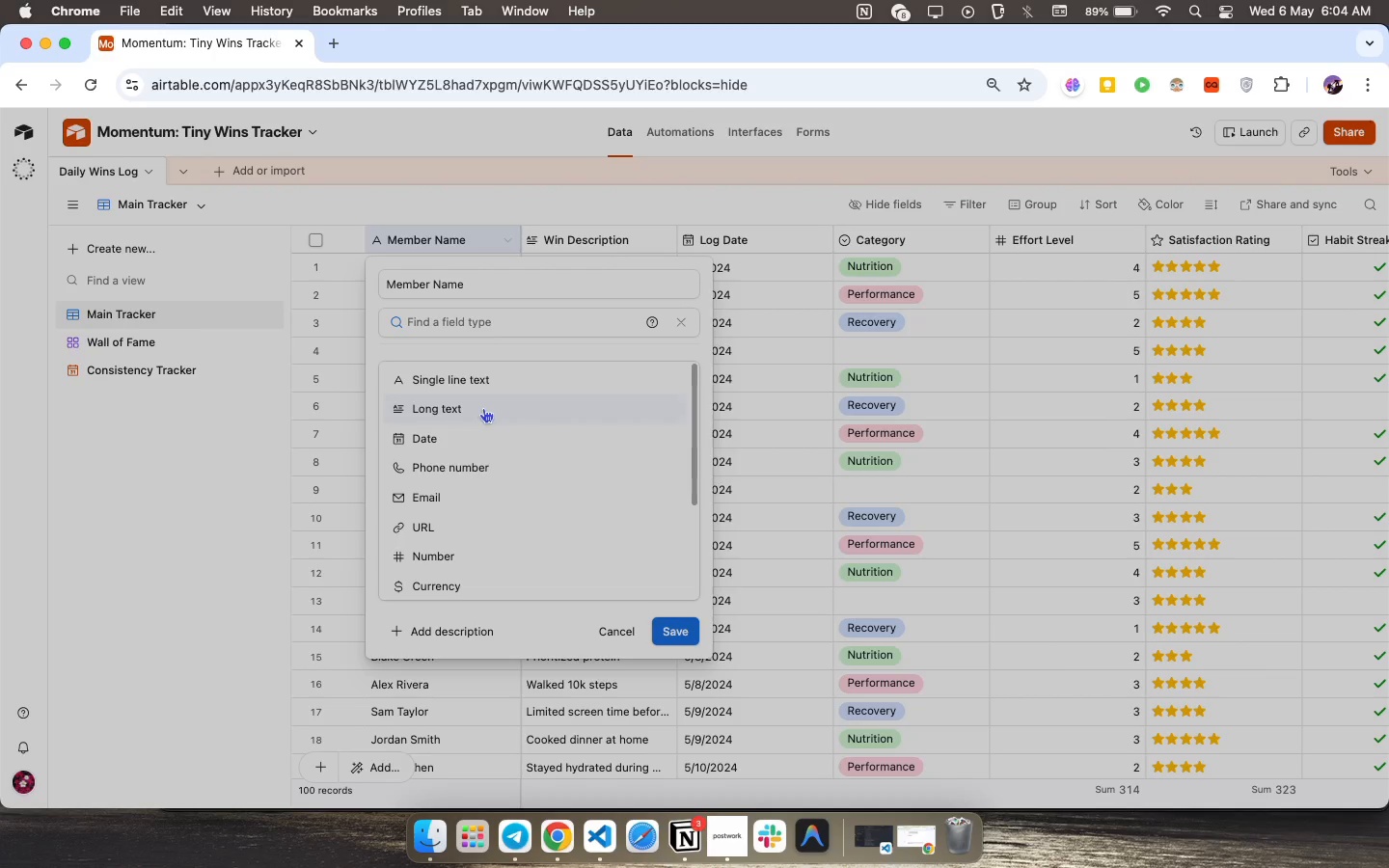 
scroll: coordinate [504, 464], scroll_direction: down, amount: 15.0
 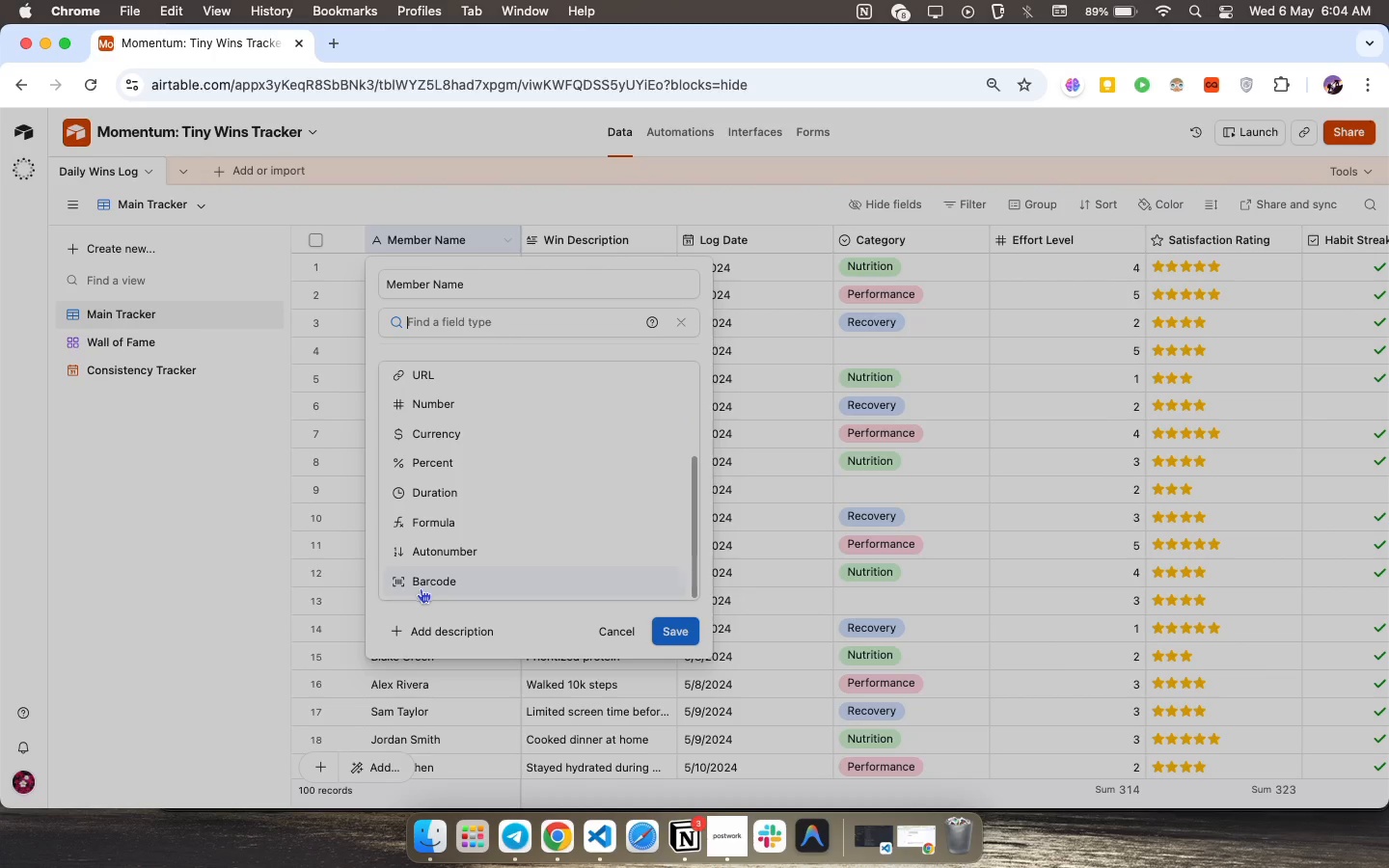 
scroll: coordinate [488, 477], scroll_direction: up, amount: 48.0
 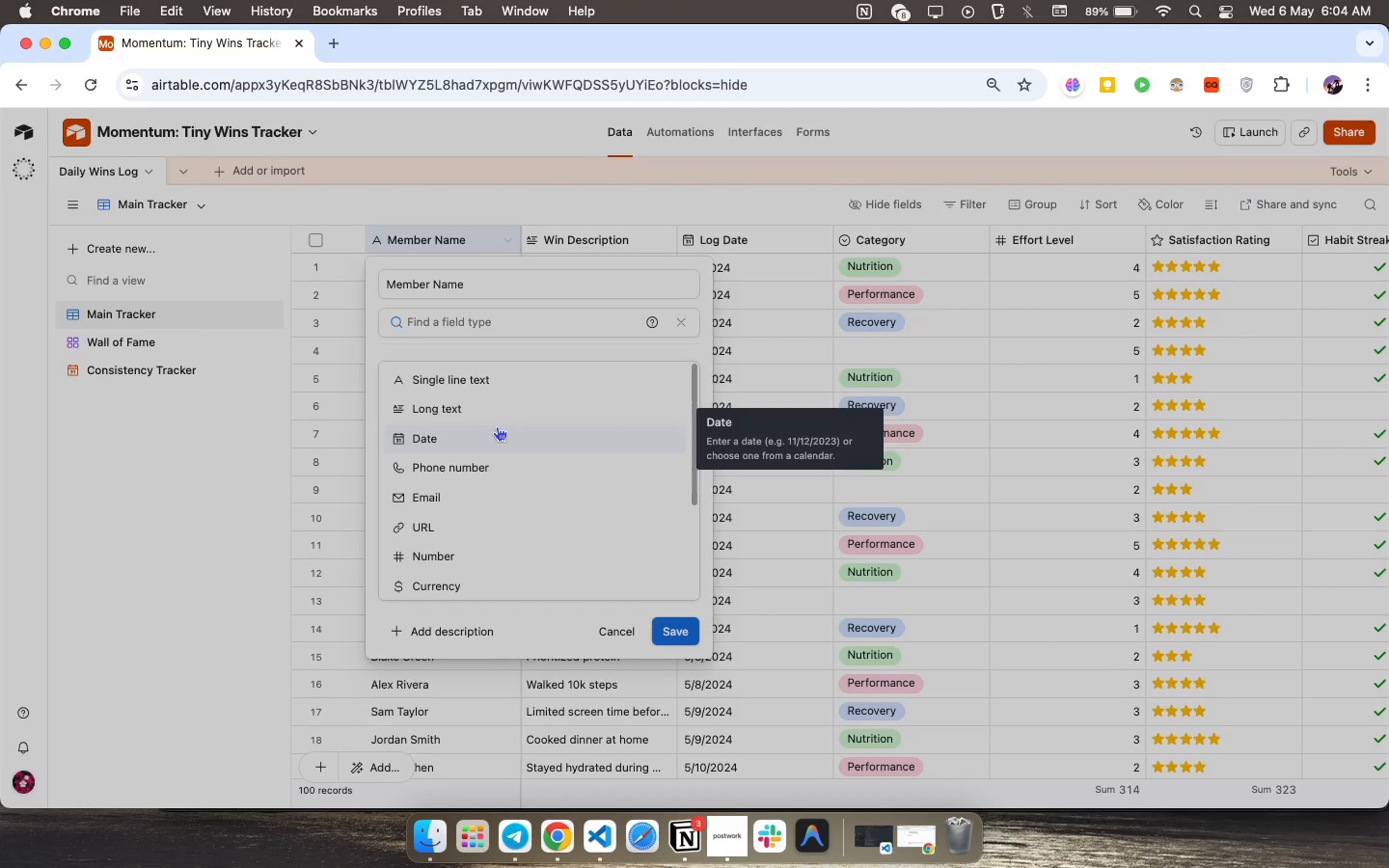 
key(S)
 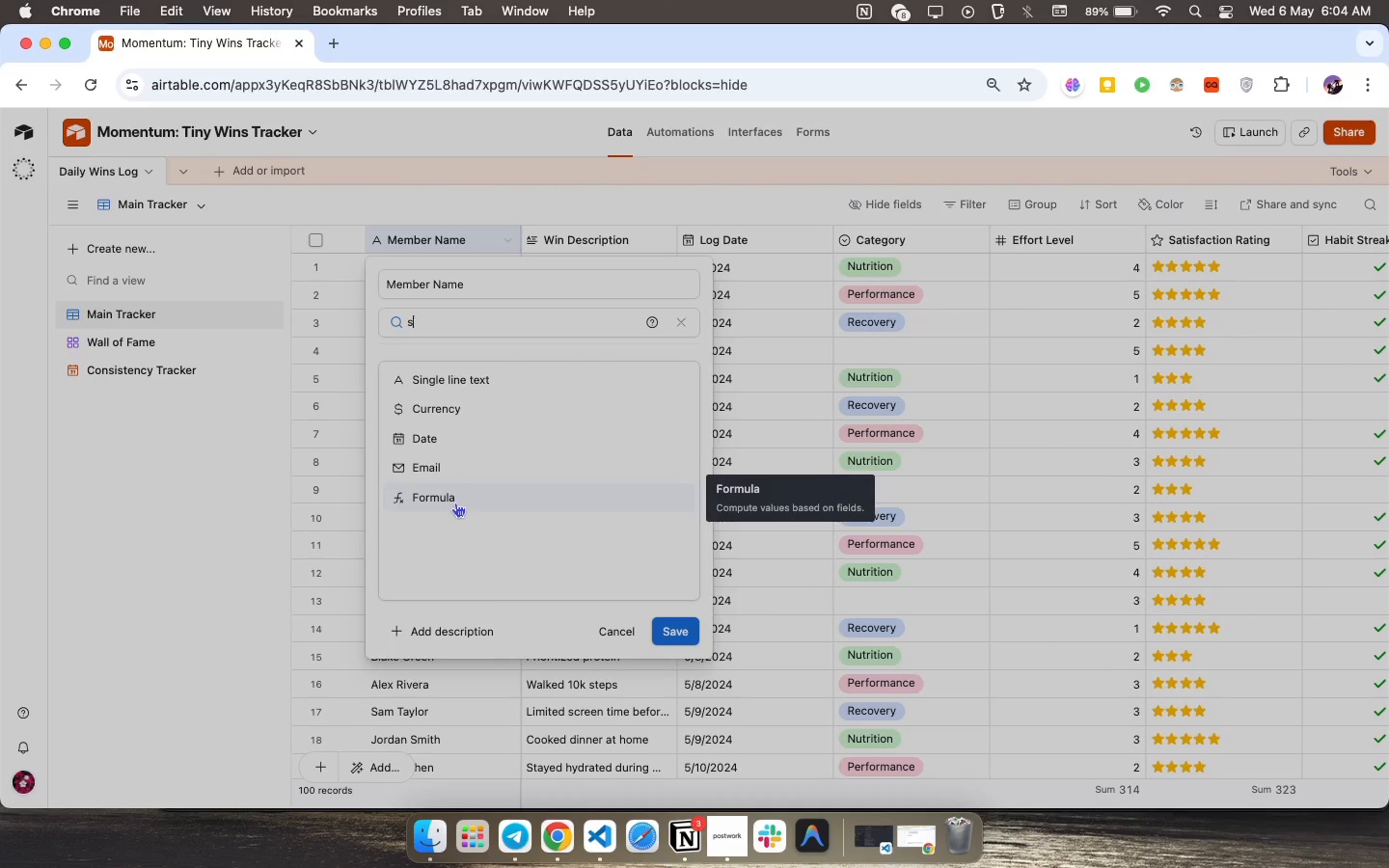 
key(E)
 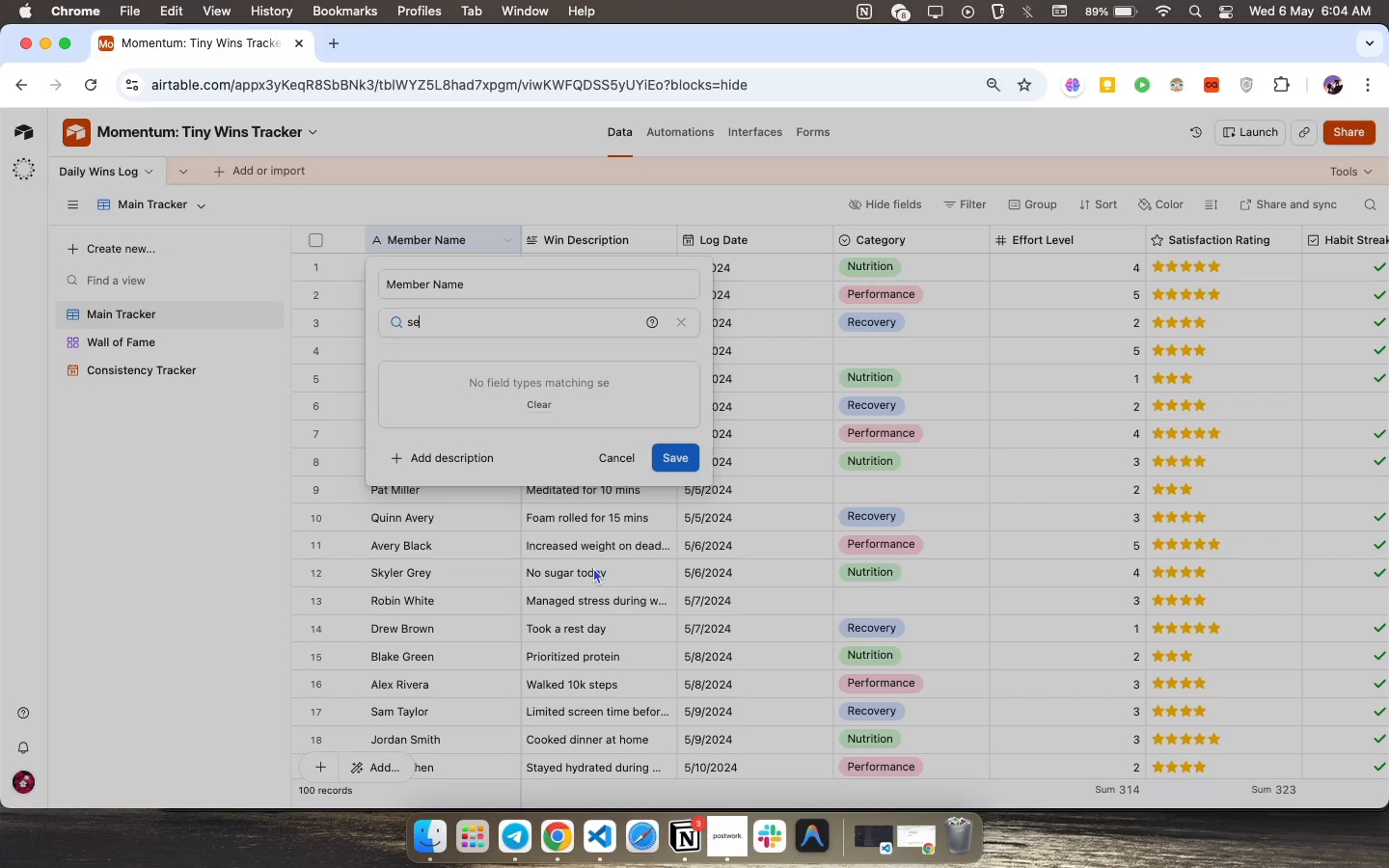 
wait(9.96)
 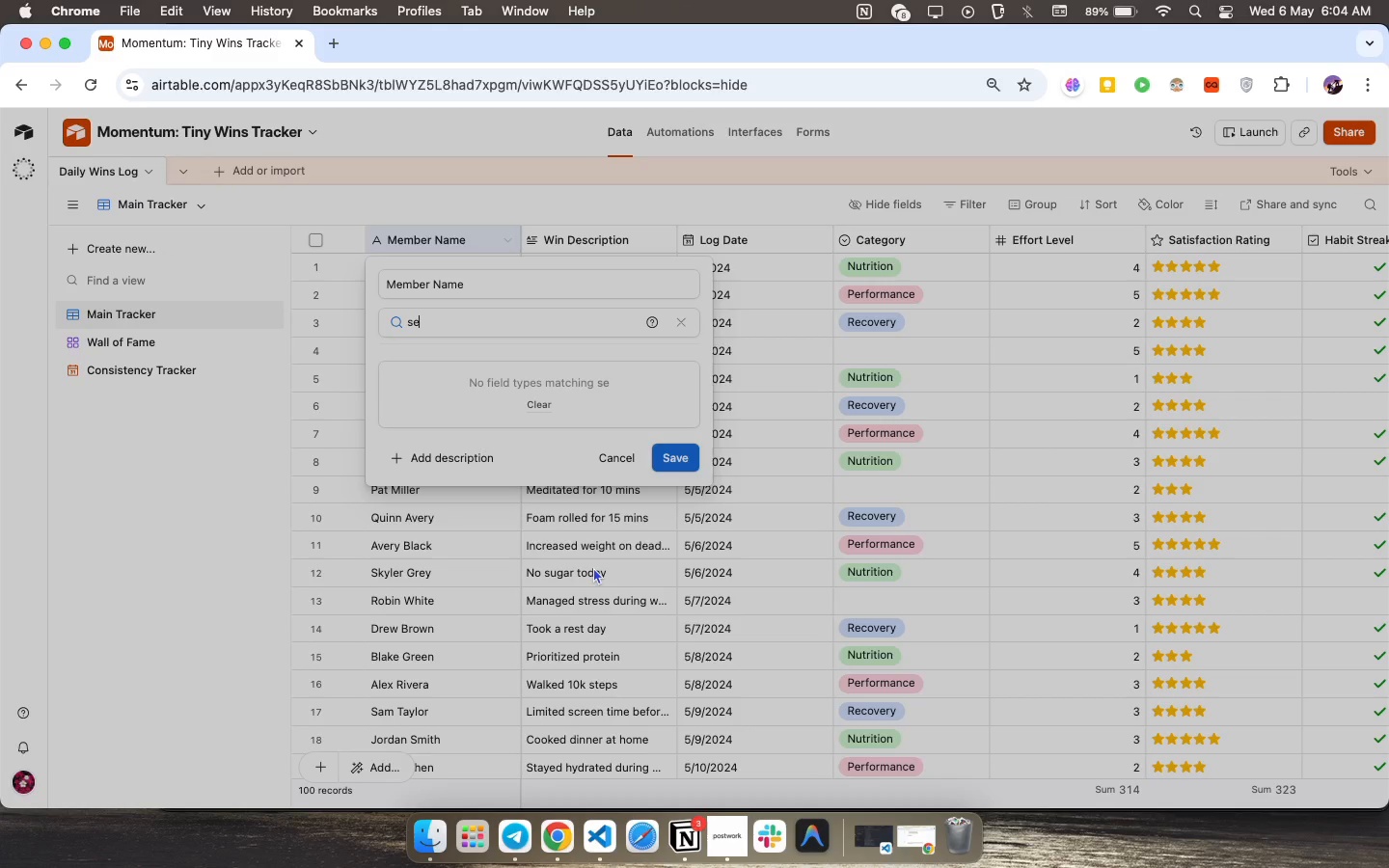 
left_click([628, 458])
 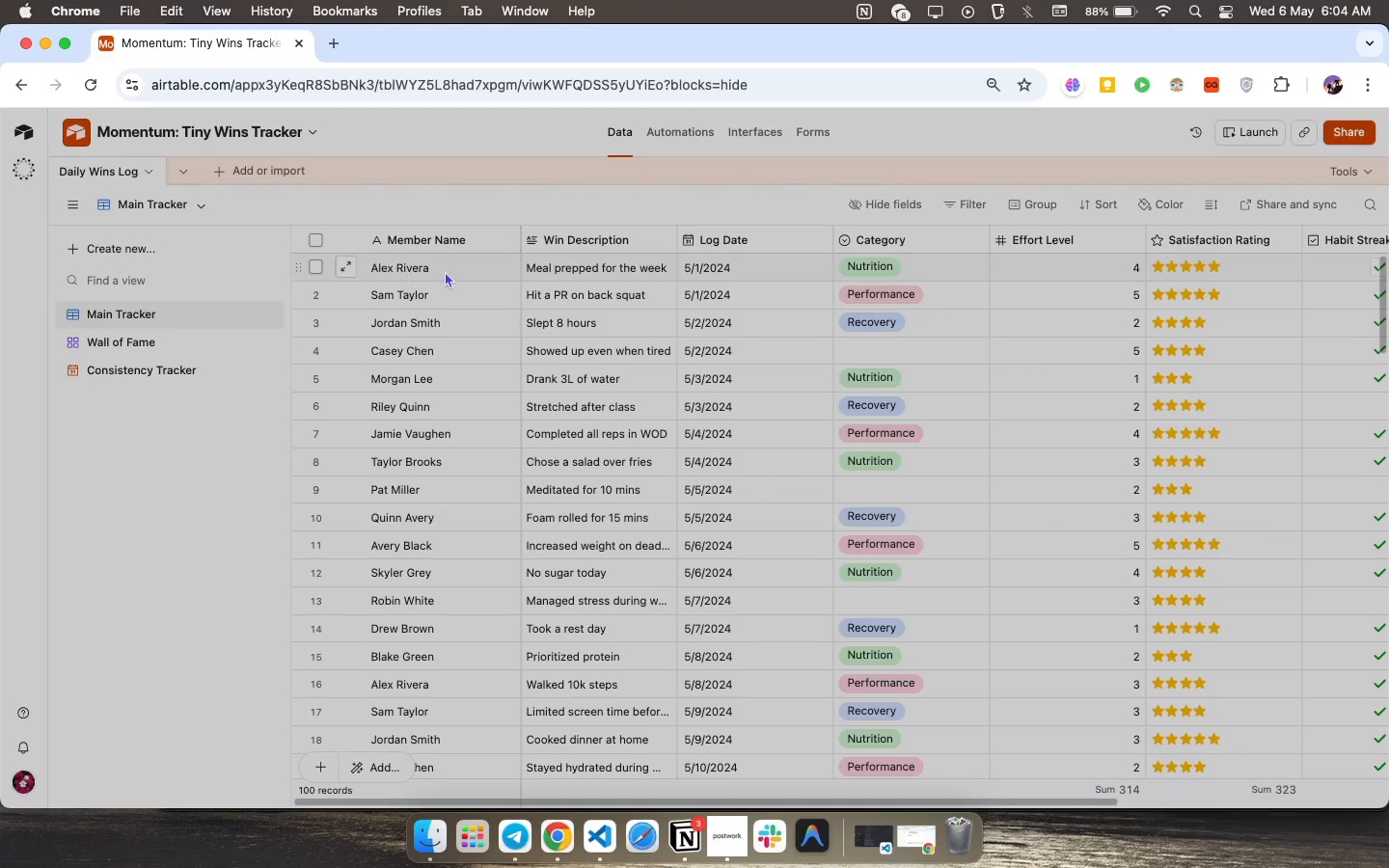 
left_click([445, 271])
 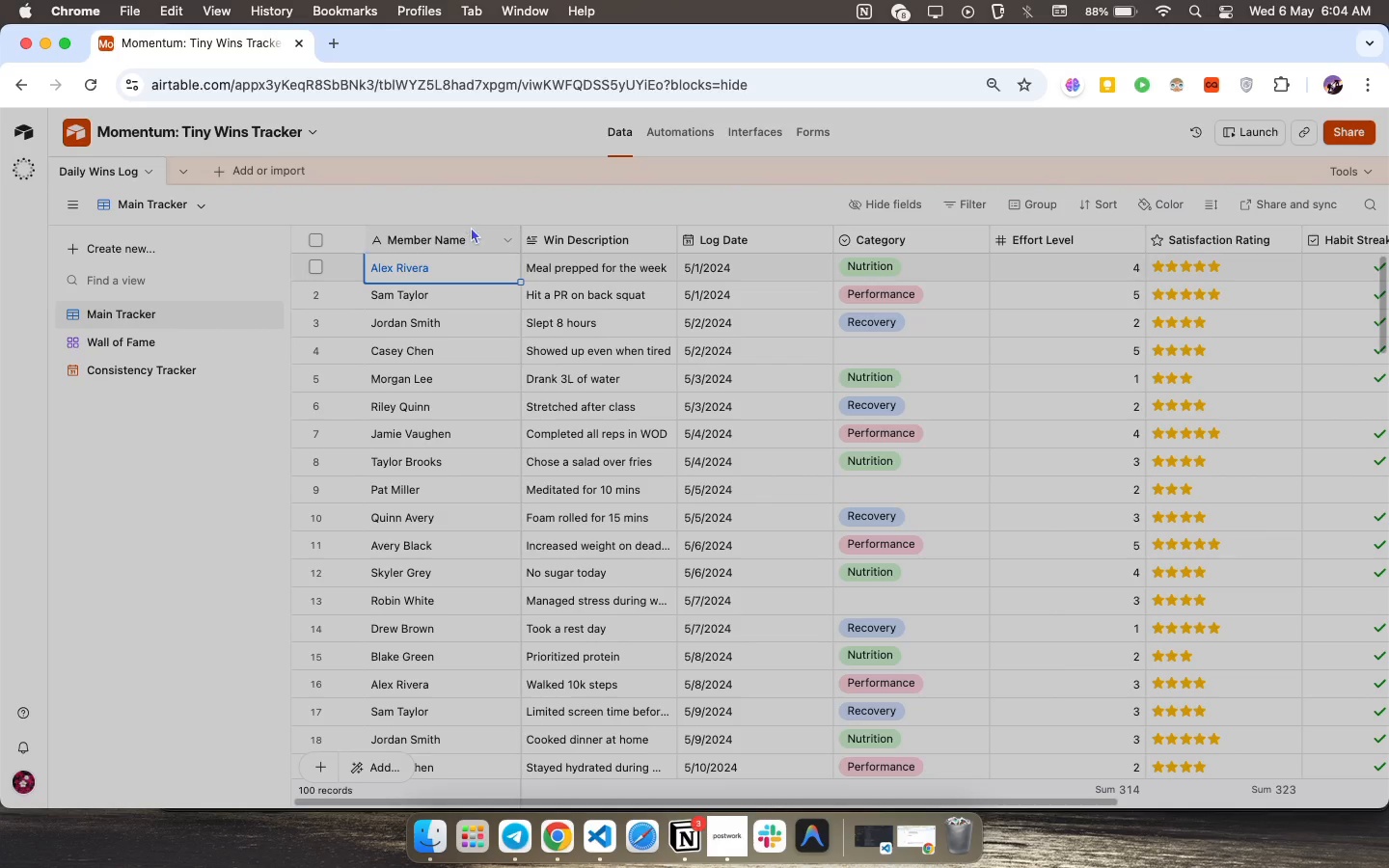 
left_click([471, 227])
 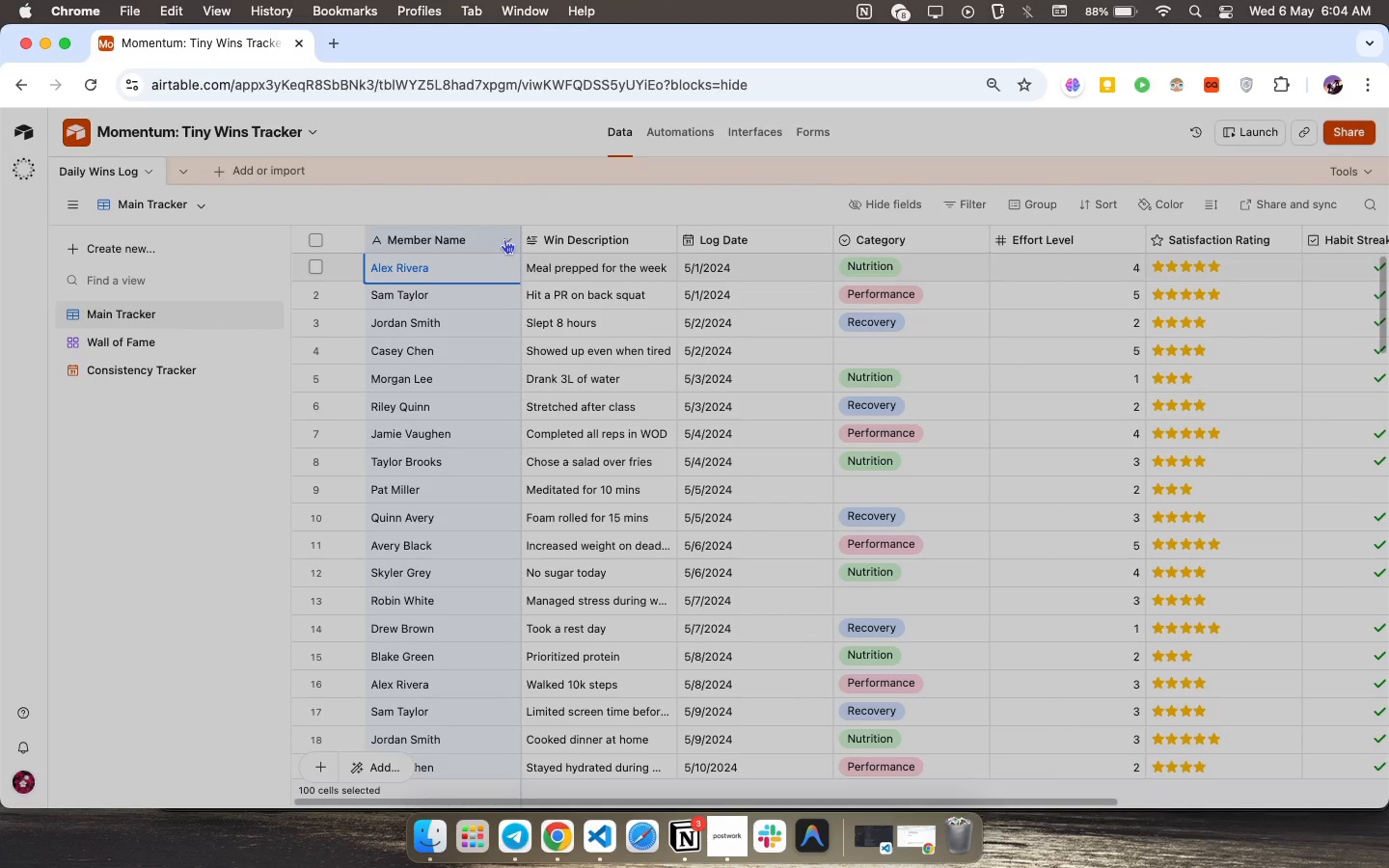 
left_click([504, 239])
 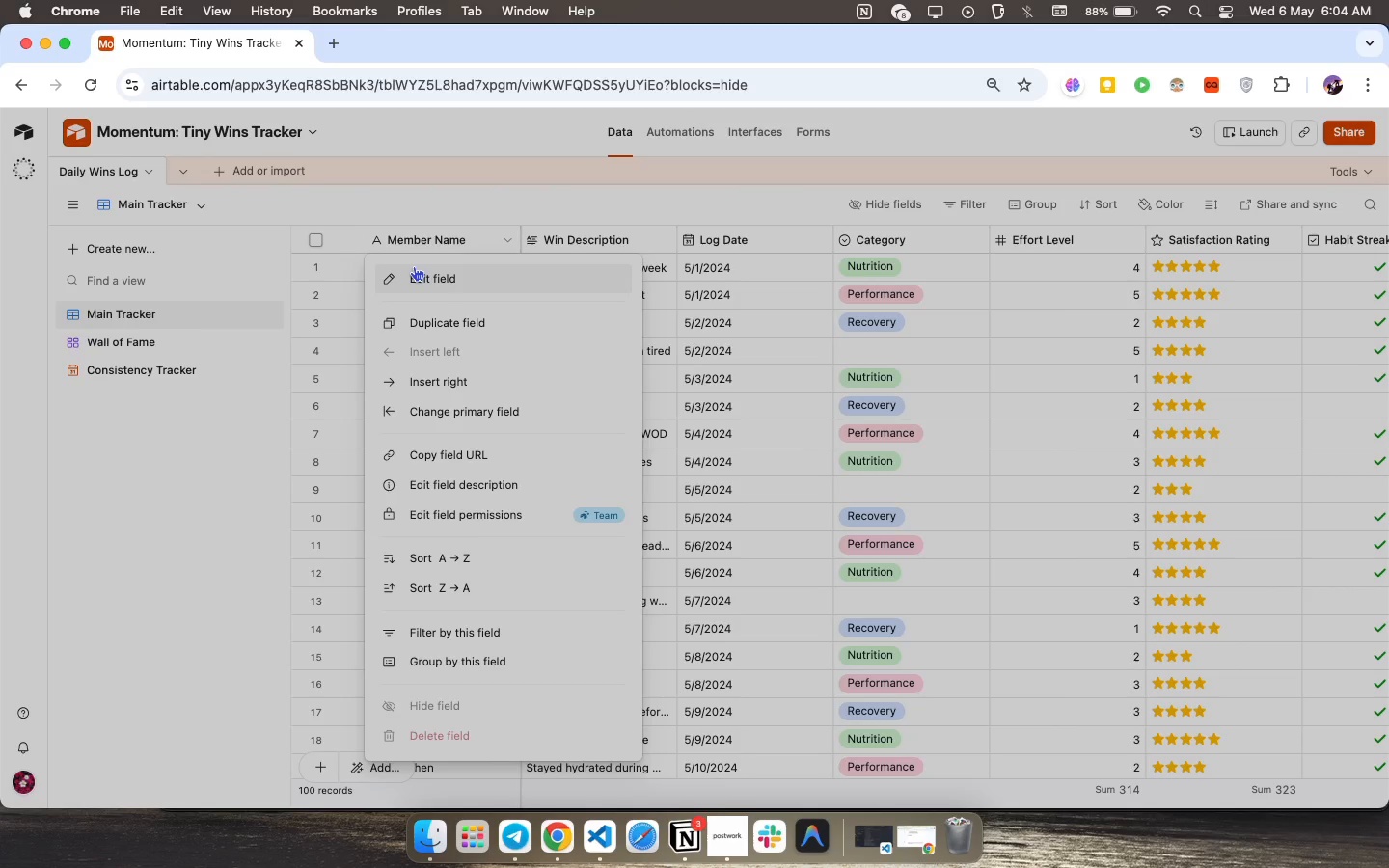 
left_click([414, 266])
 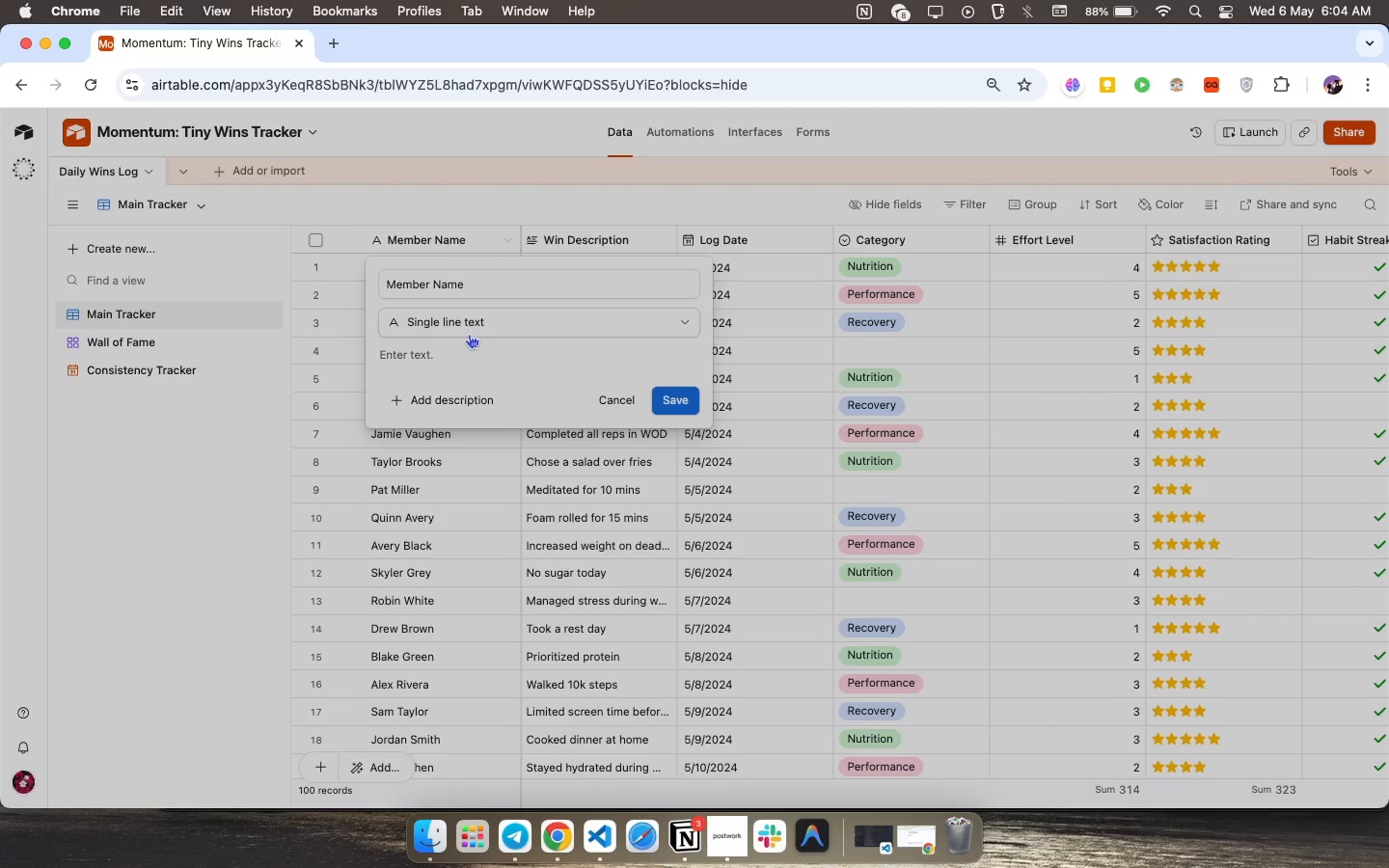 
left_click([477, 328])
 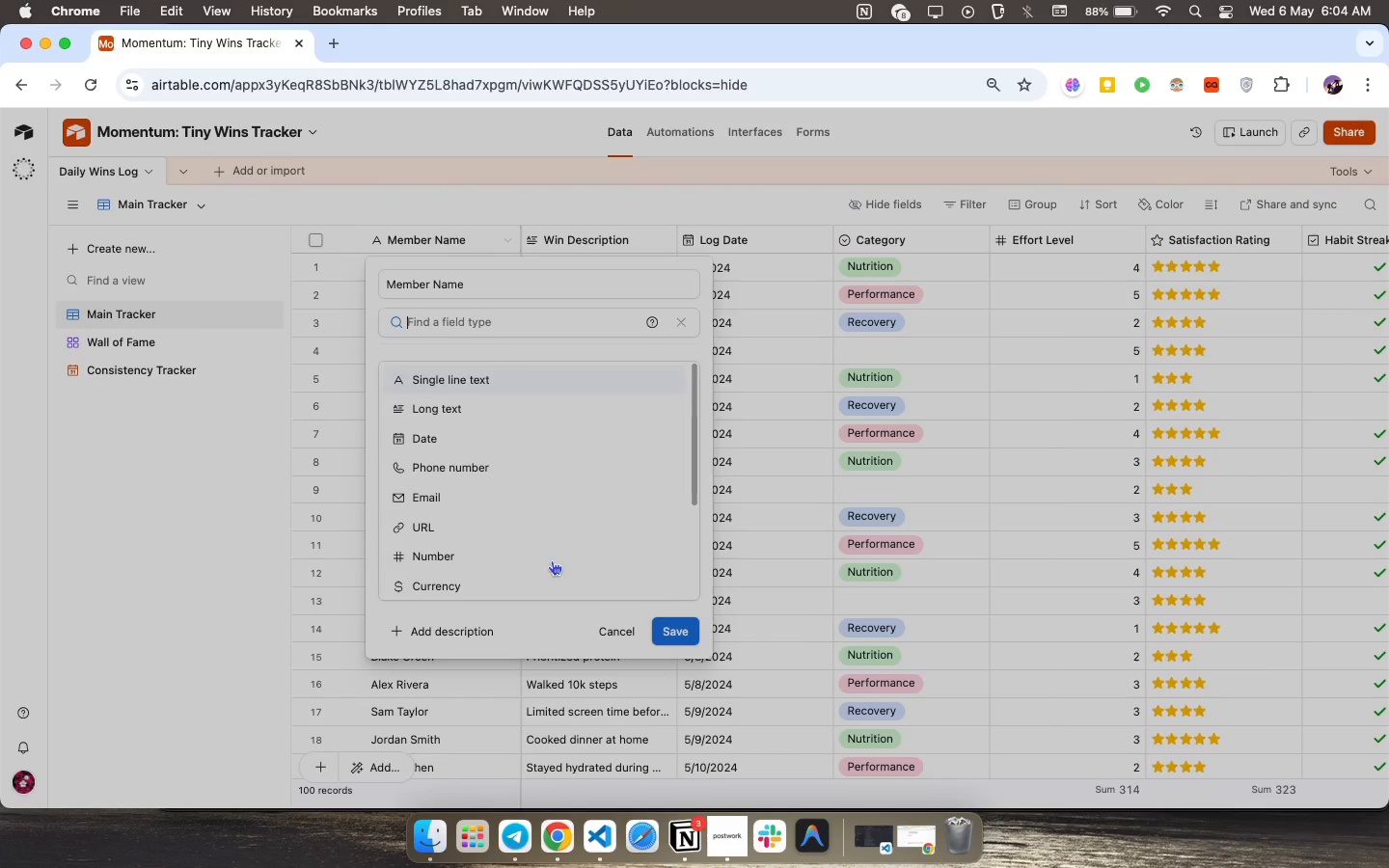 
scroll: coordinate [547, 576], scroll_direction: down, amount: 16.0
 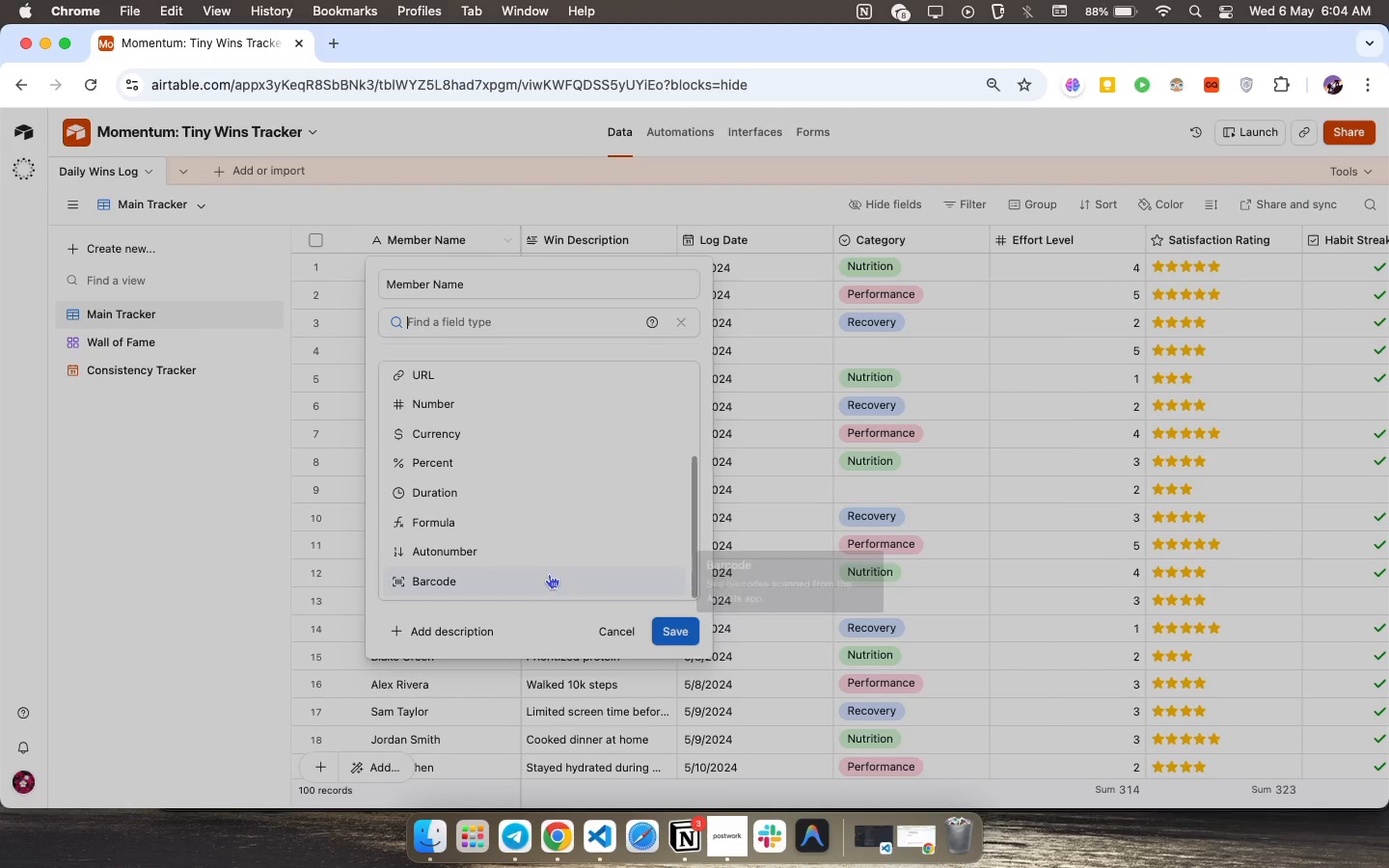 
left_click([614, 632])
 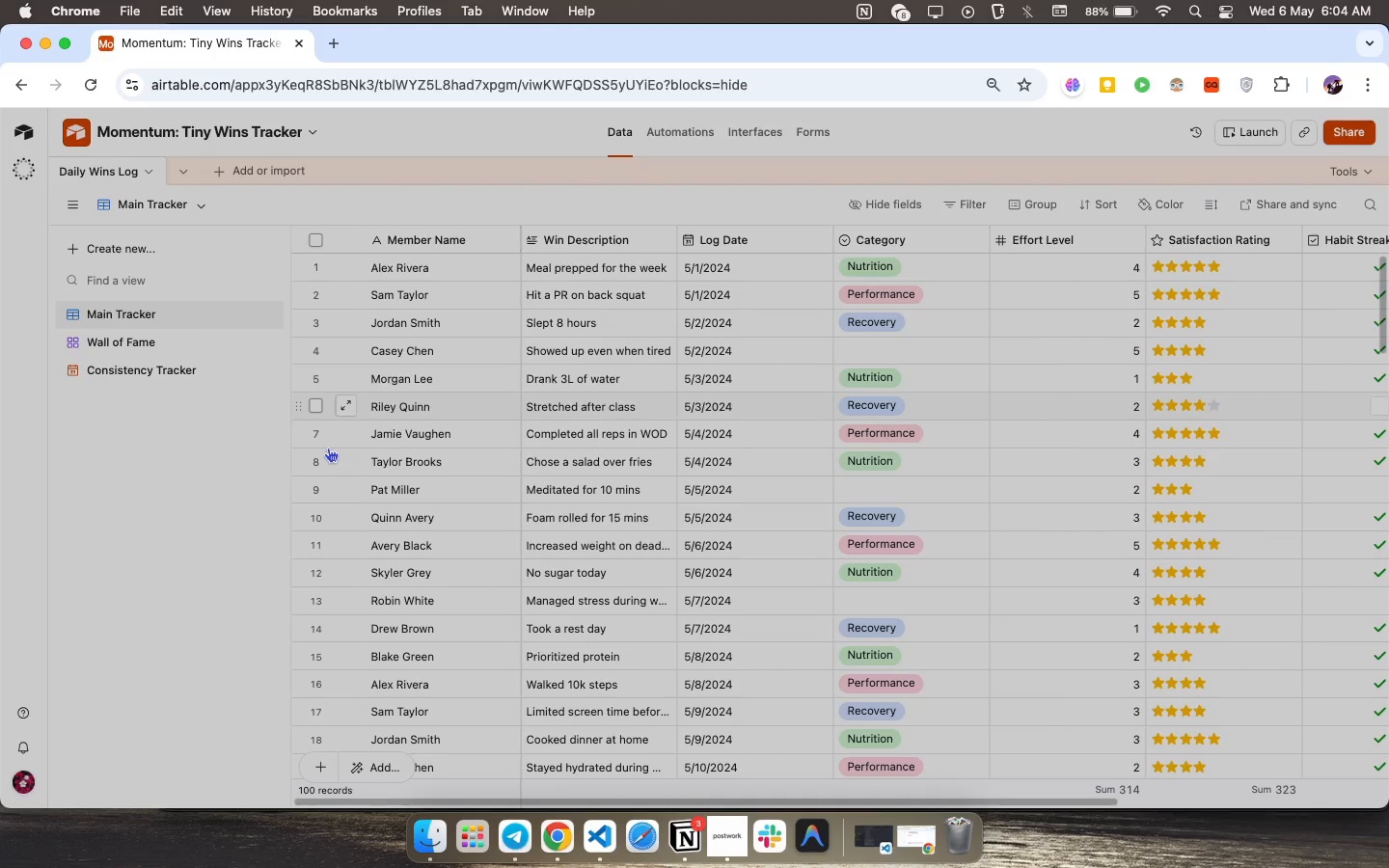 
scroll: coordinate [354, 573], scroll_direction: down, amount: 228.0
 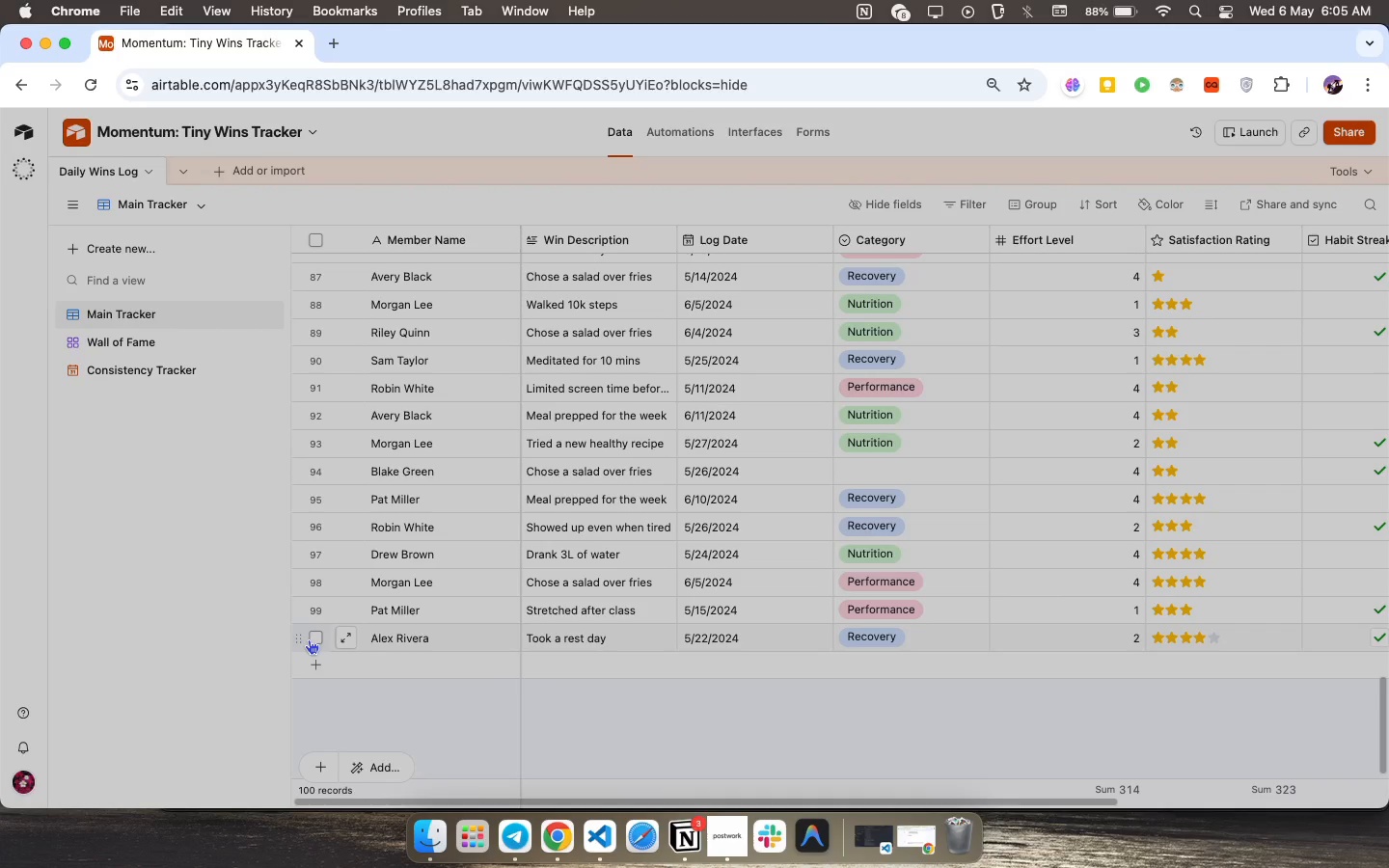 
scroll: coordinate [472, 454], scroll_direction: up, amount: 102.0
 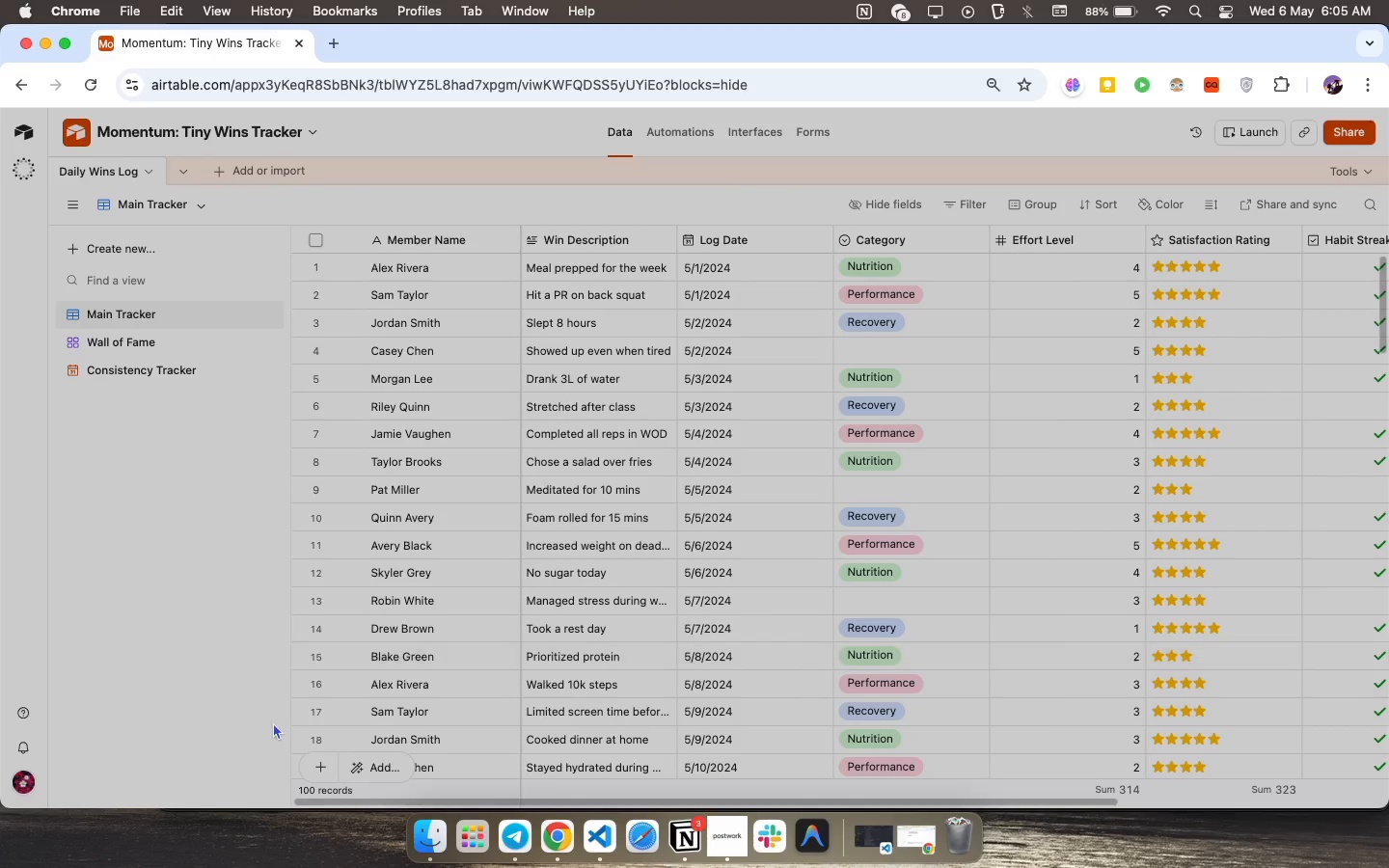 
left_click_drag(start_coordinate=[320, 682], to_coordinate=[332, 768])
 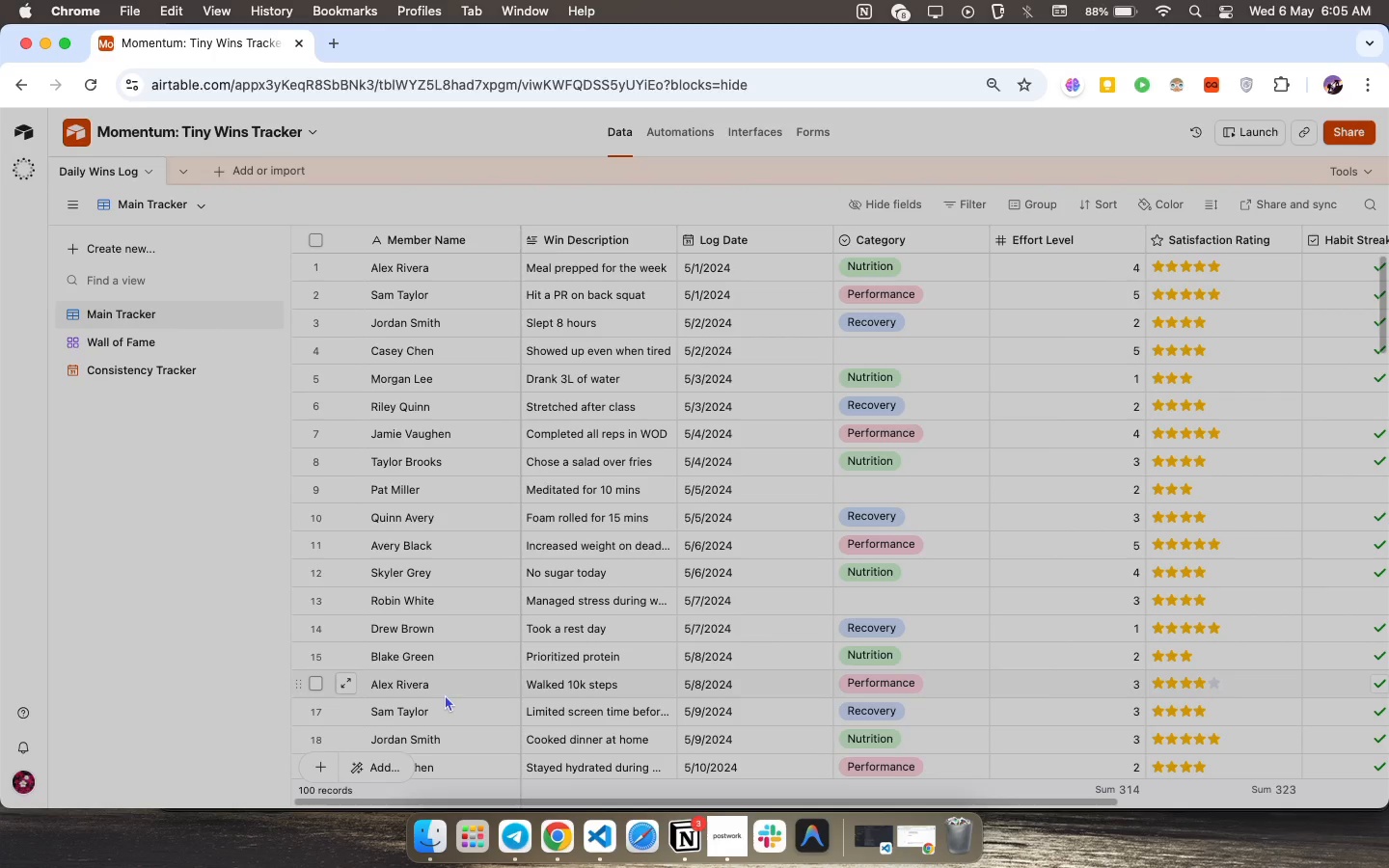 
left_click_drag(start_coordinate=[491, 689], to_coordinate=[459, 641])
 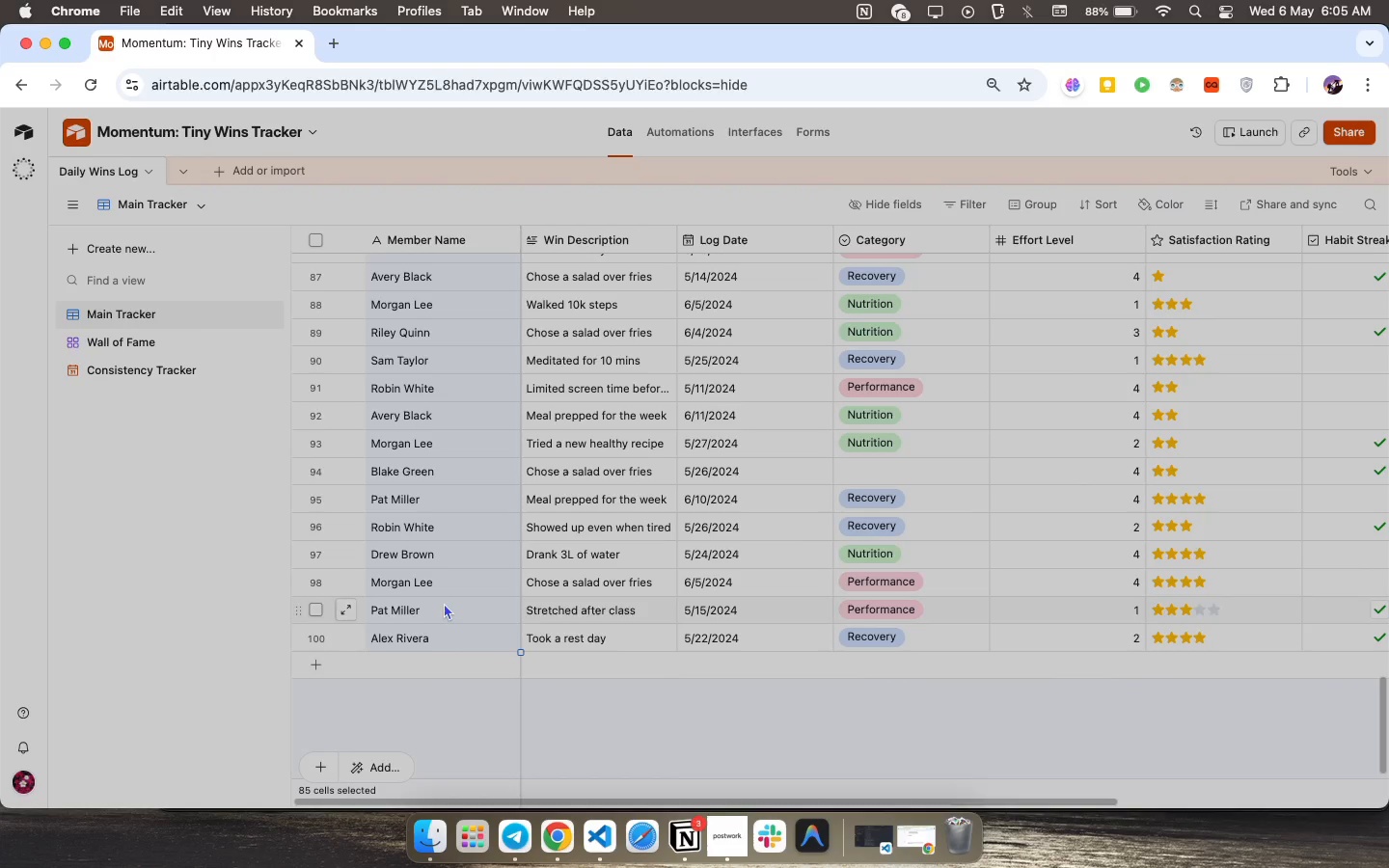 
right_click([444, 603])
 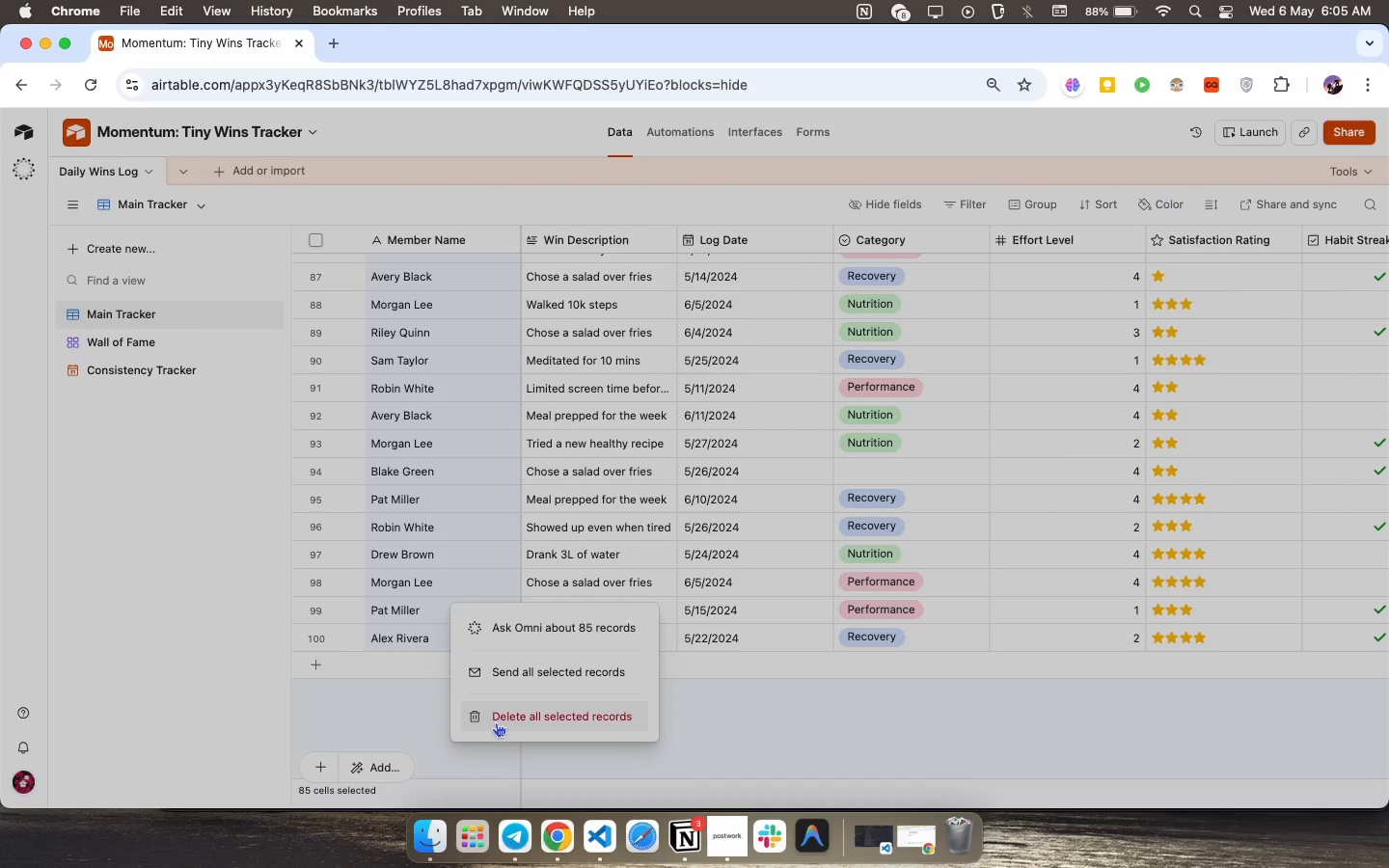 
left_click([496, 721])
 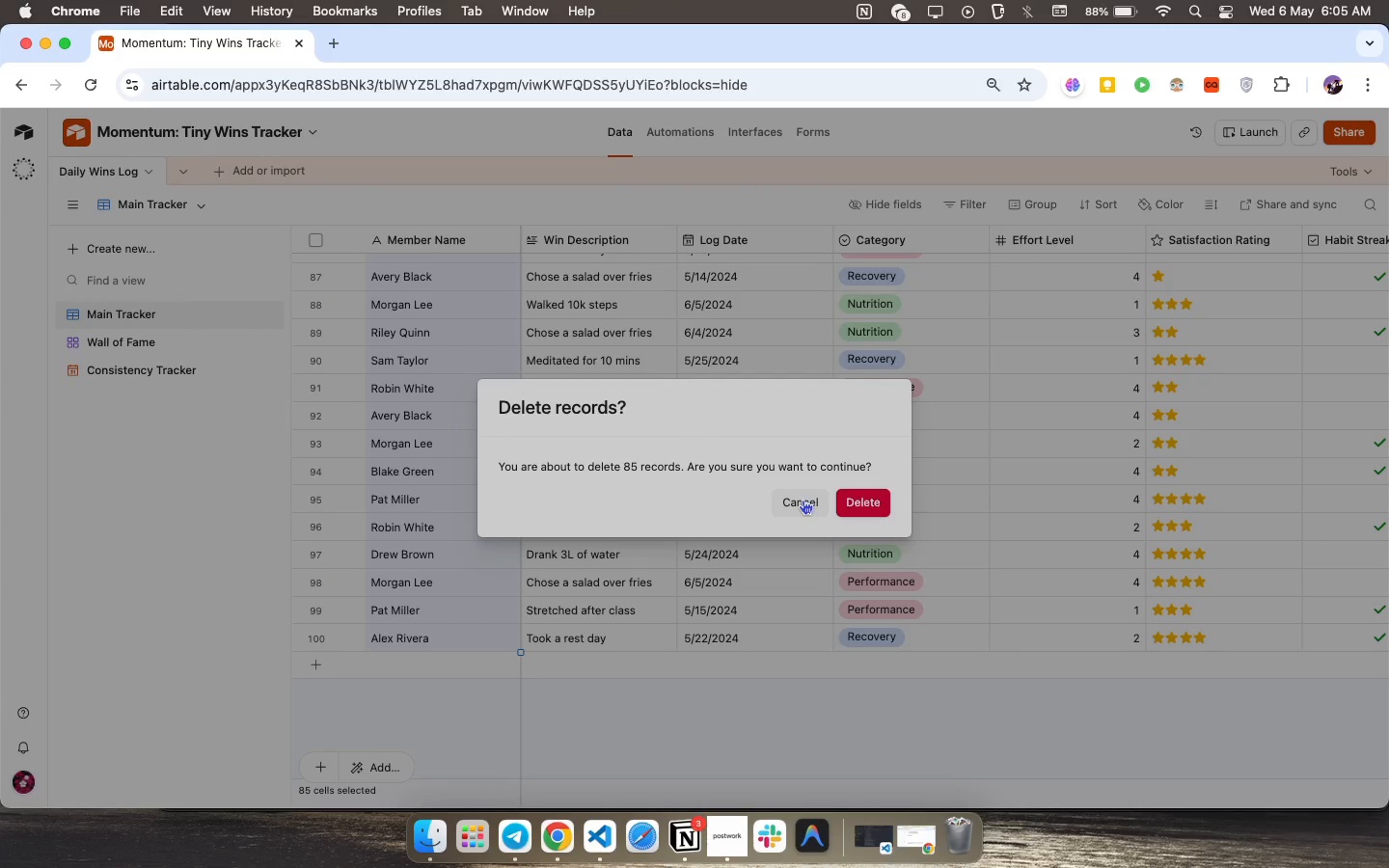 
left_click([803, 500])
 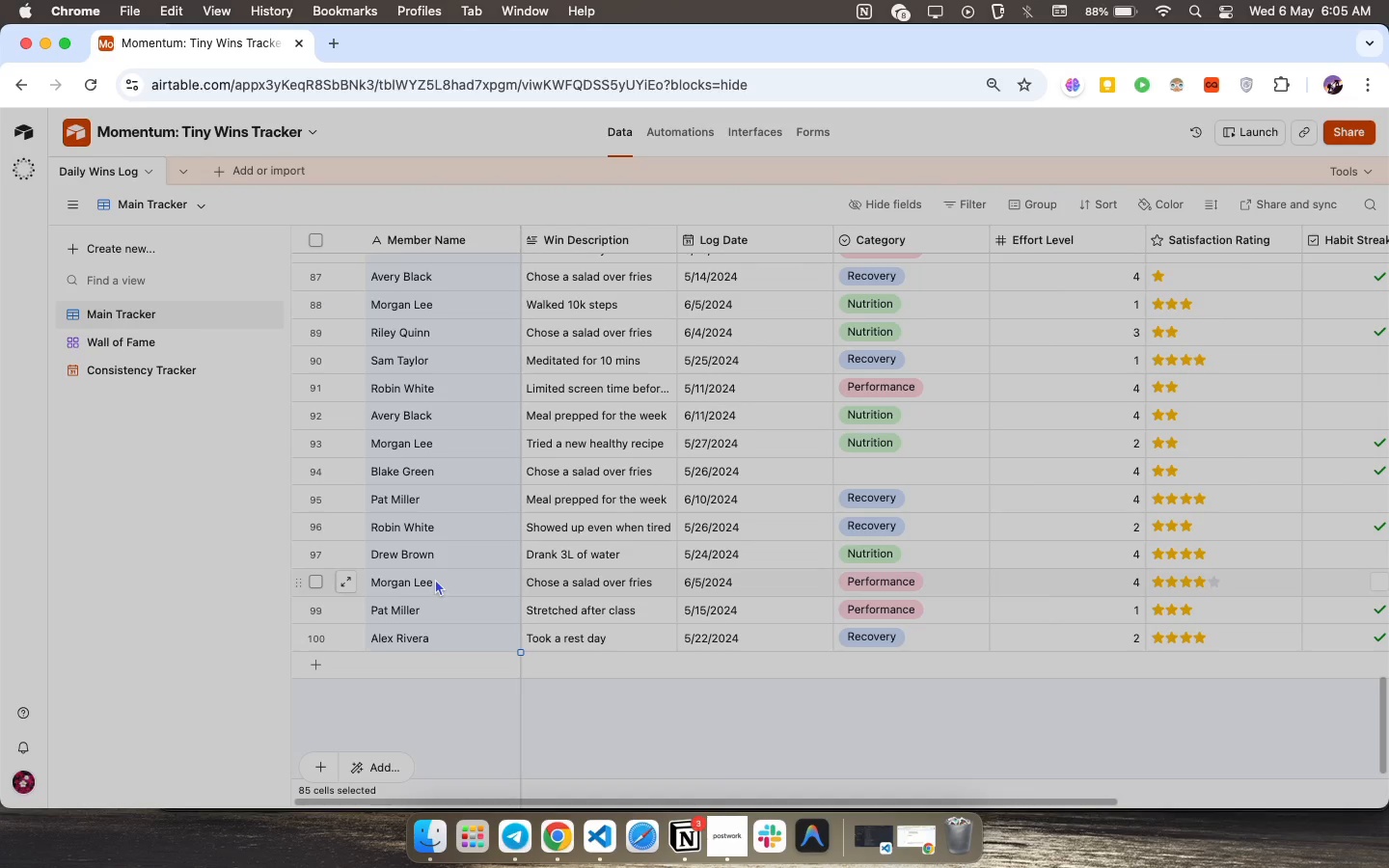 
key(R)
 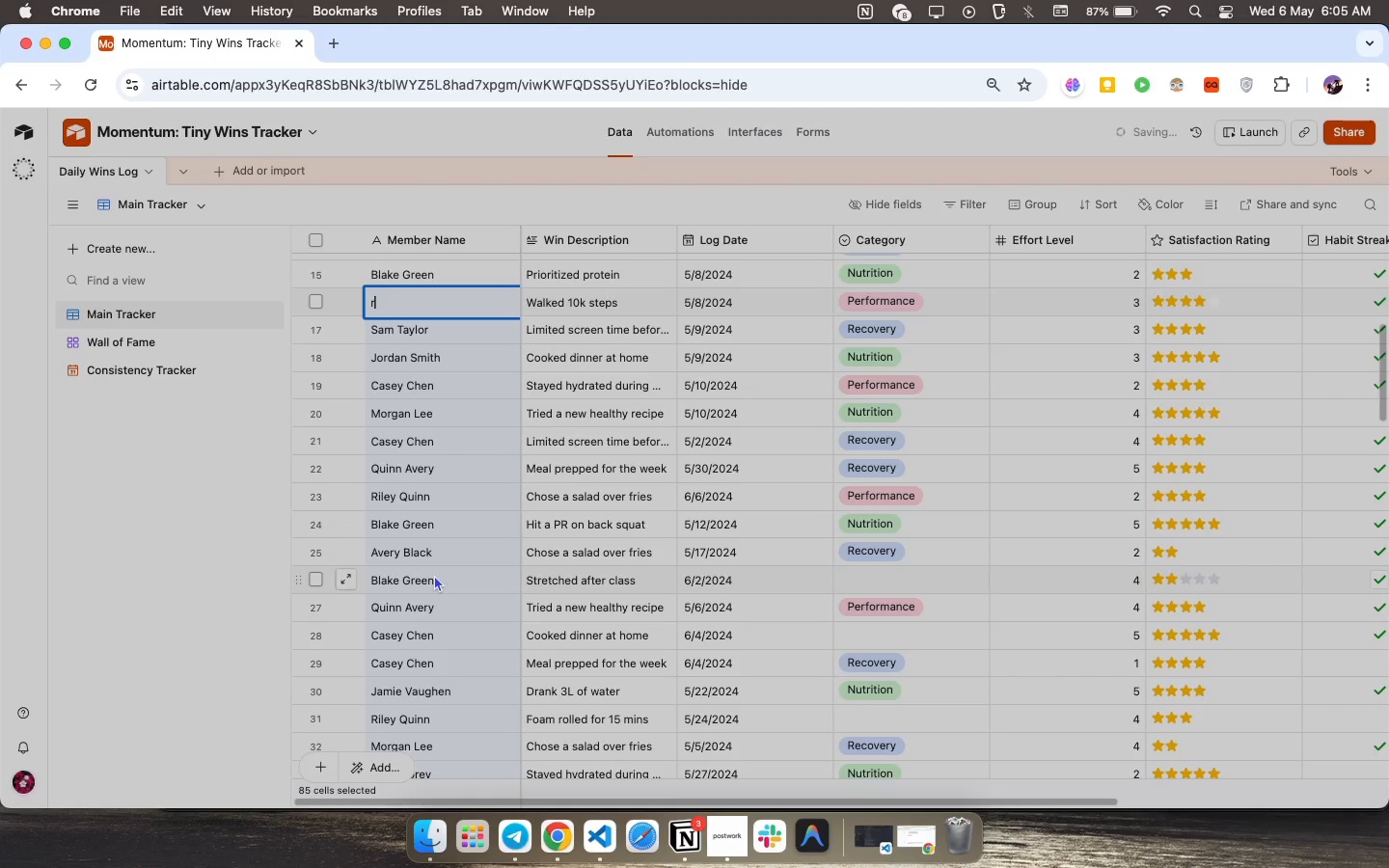 
scroll: coordinate [434, 571], scroll_direction: up, amount: 139.0
 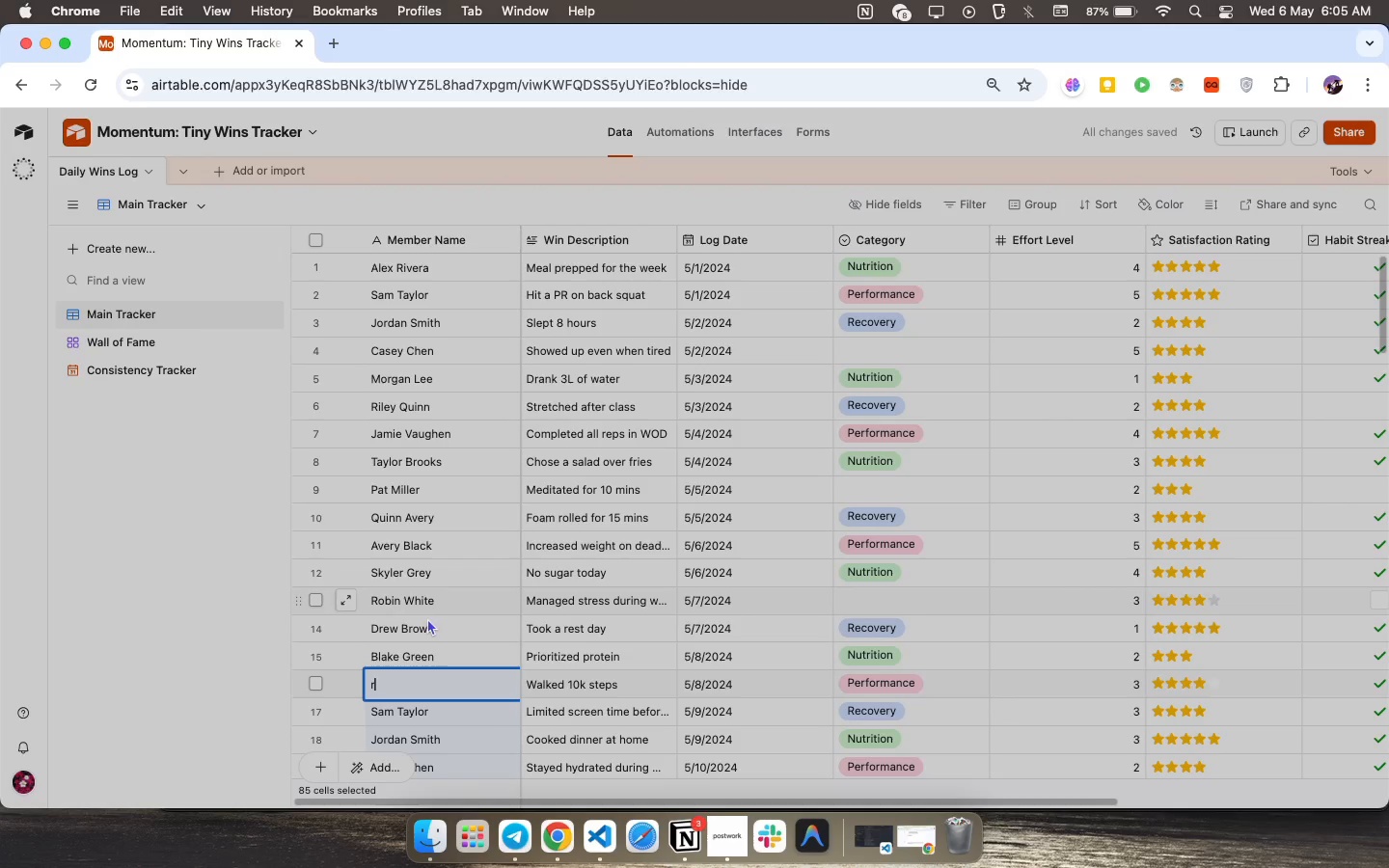 
left_click([426, 625])
 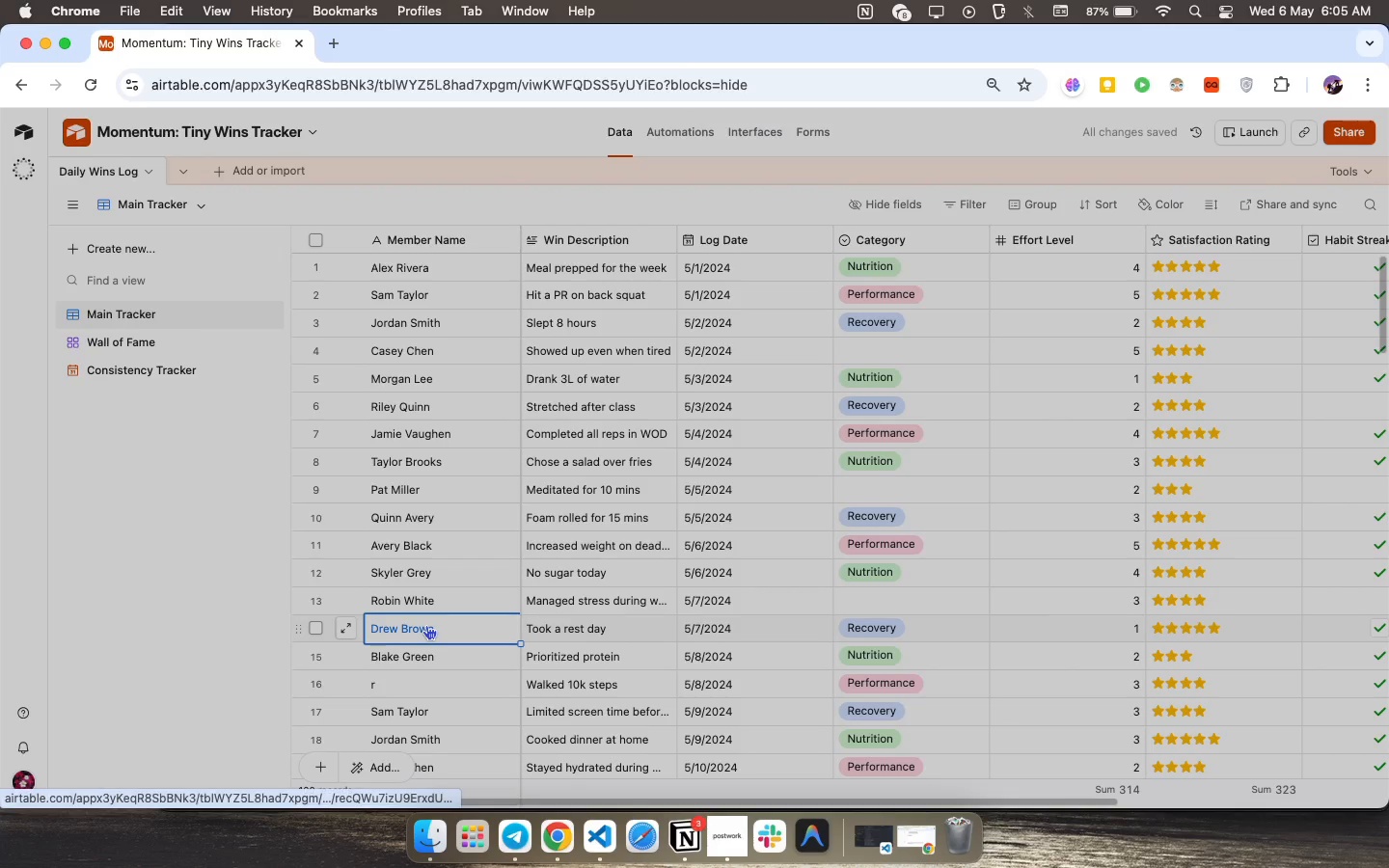 
key(Meta+Z)
 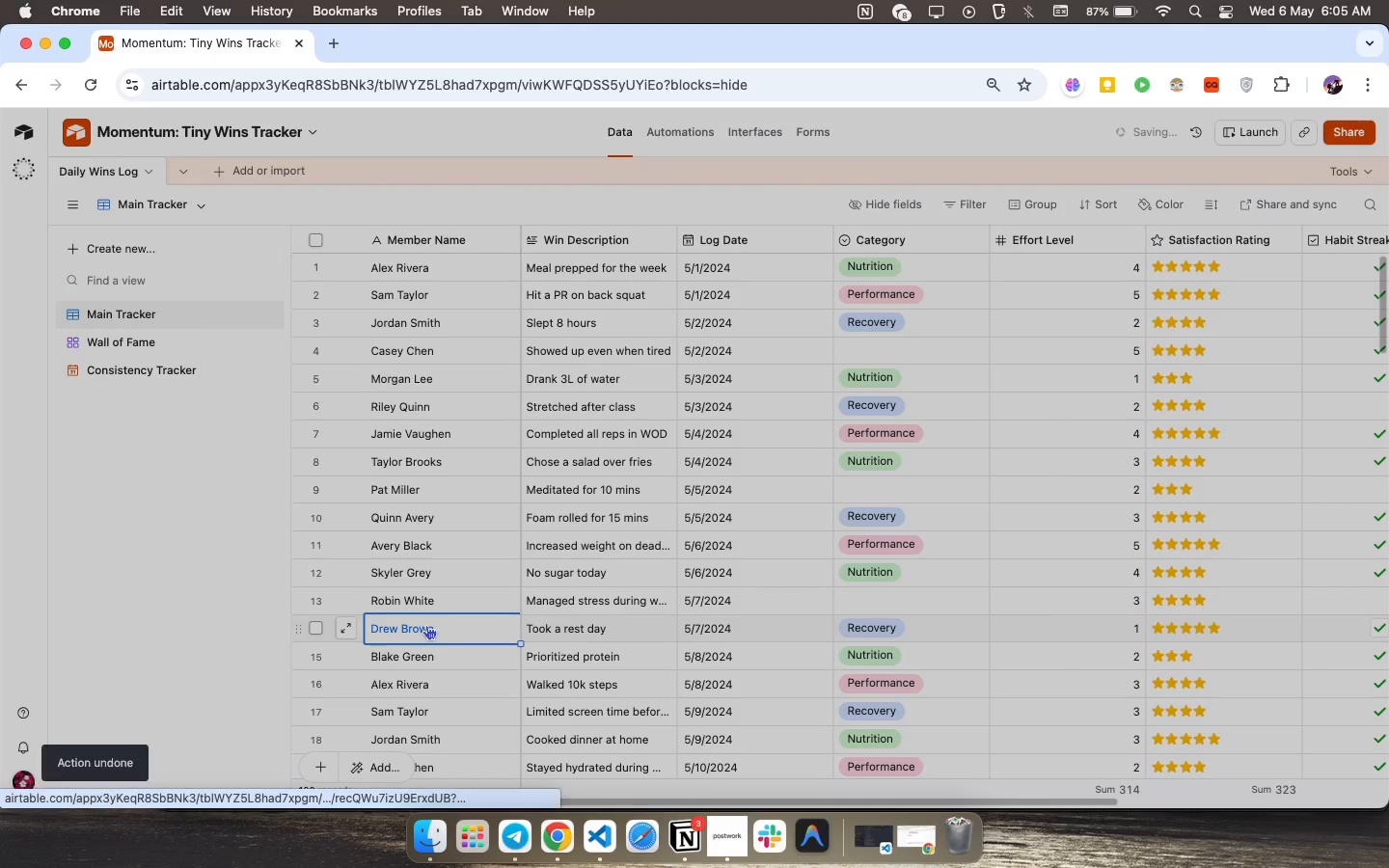 
scroll: coordinate [412, 648], scroll_direction: up, amount: 72.0
 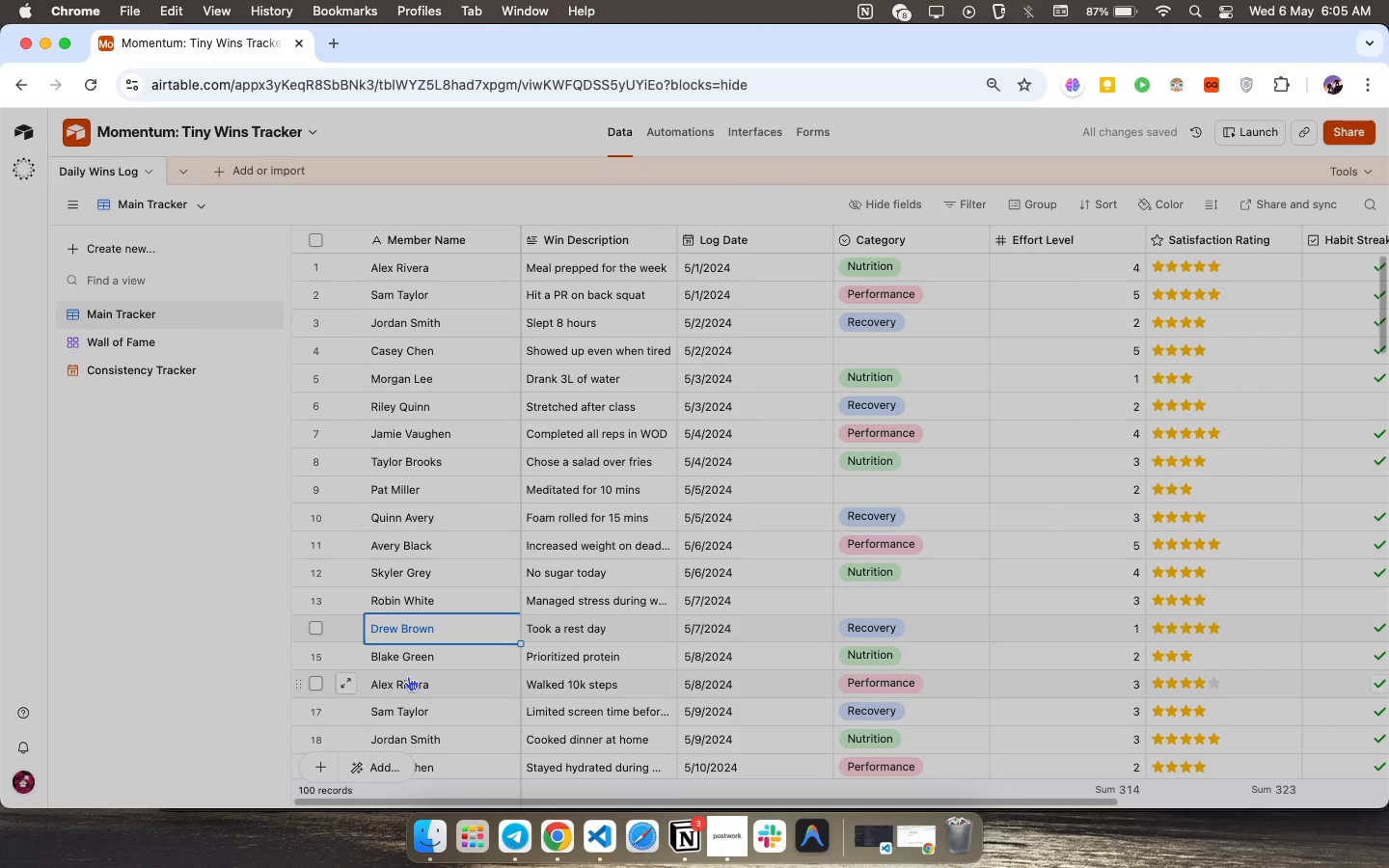 
left_click([408, 676])
 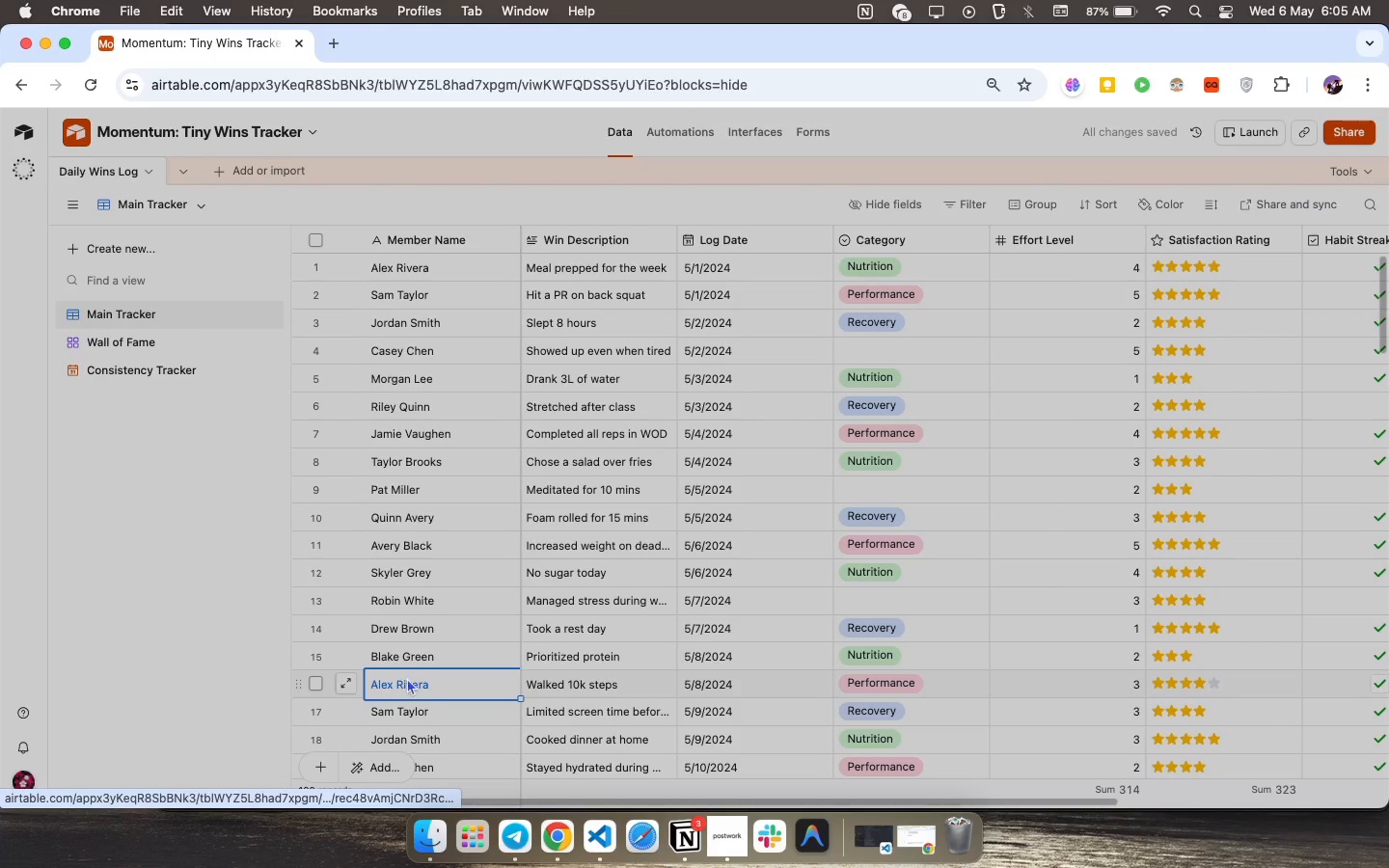 
key(Backspace)
 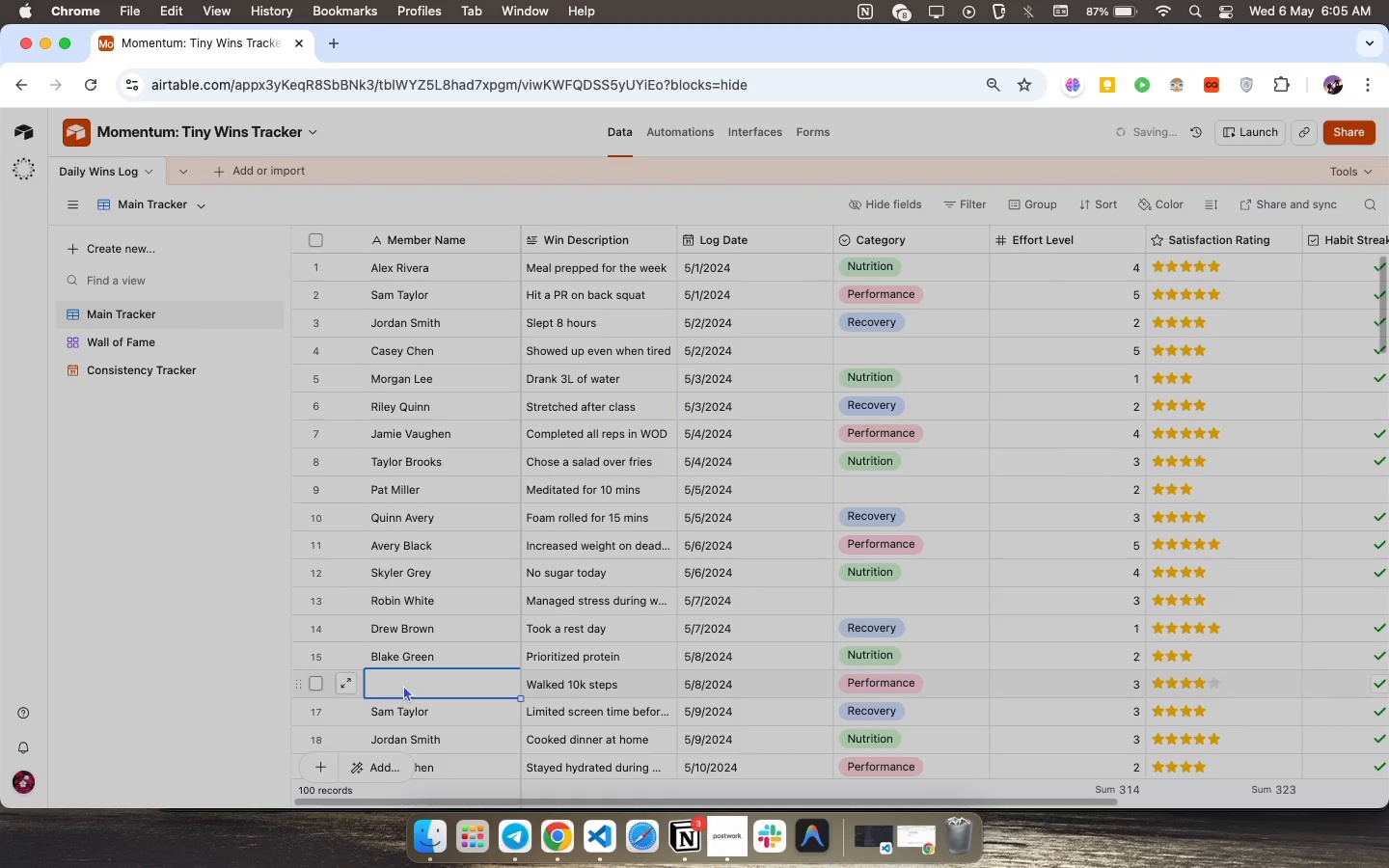 
scroll: coordinate [403, 683], scroll_direction: down, amount: 15.0
 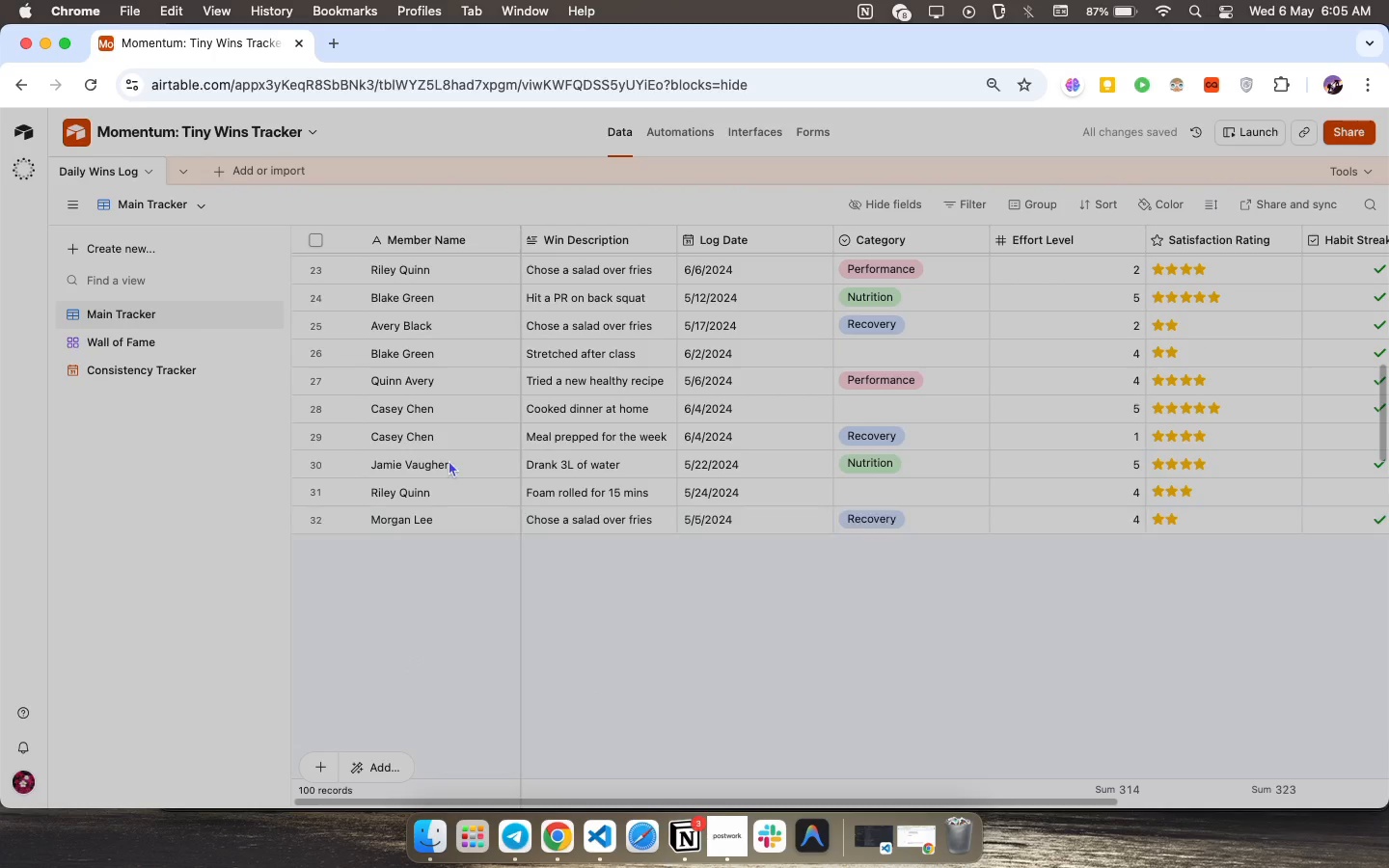 
scroll: coordinate [449, 461], scroll_direction: up, amount: 9.0
 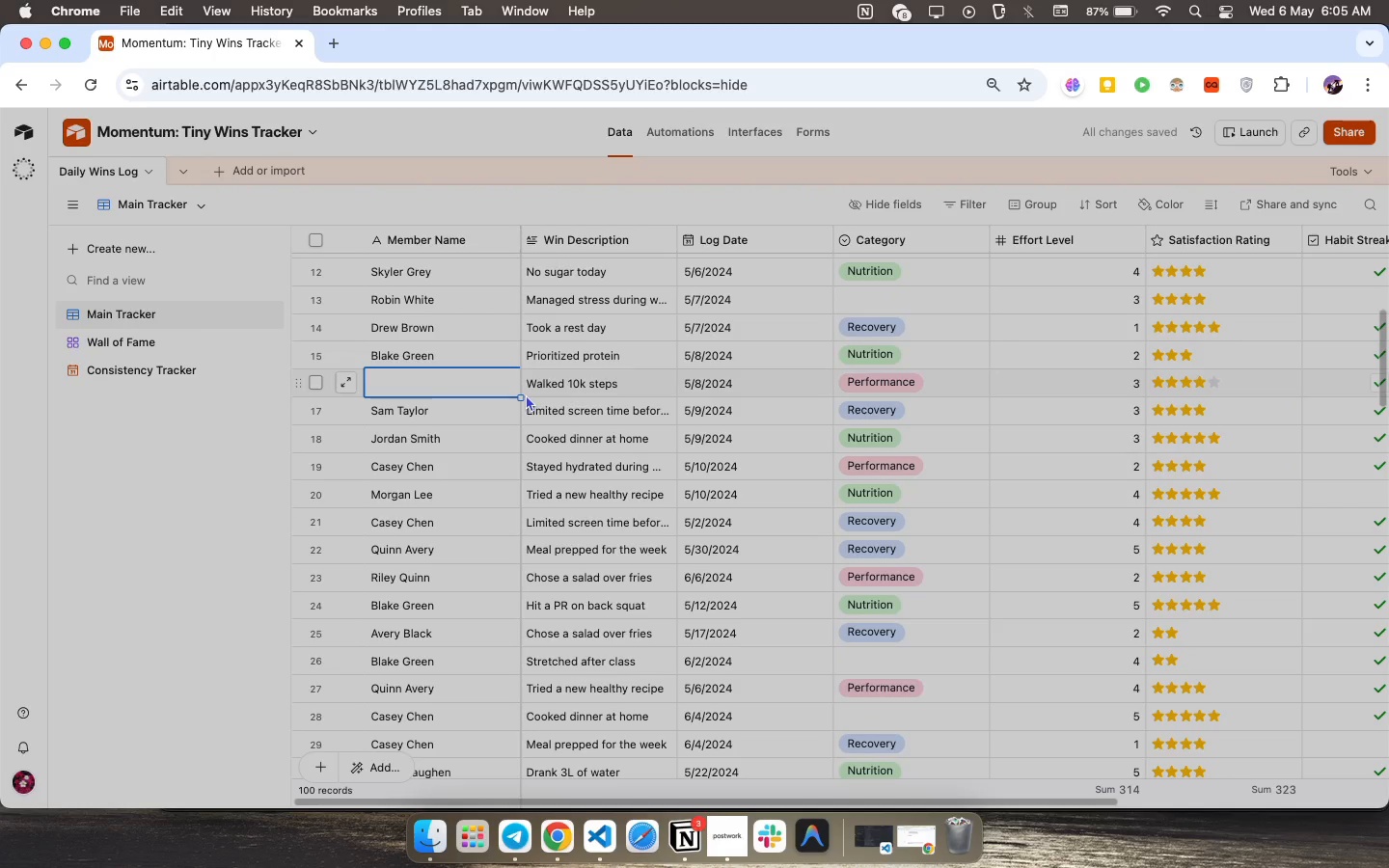 
left_click_drag(start_coordinate=[519, 398], to_coordinate=[484, 515])
 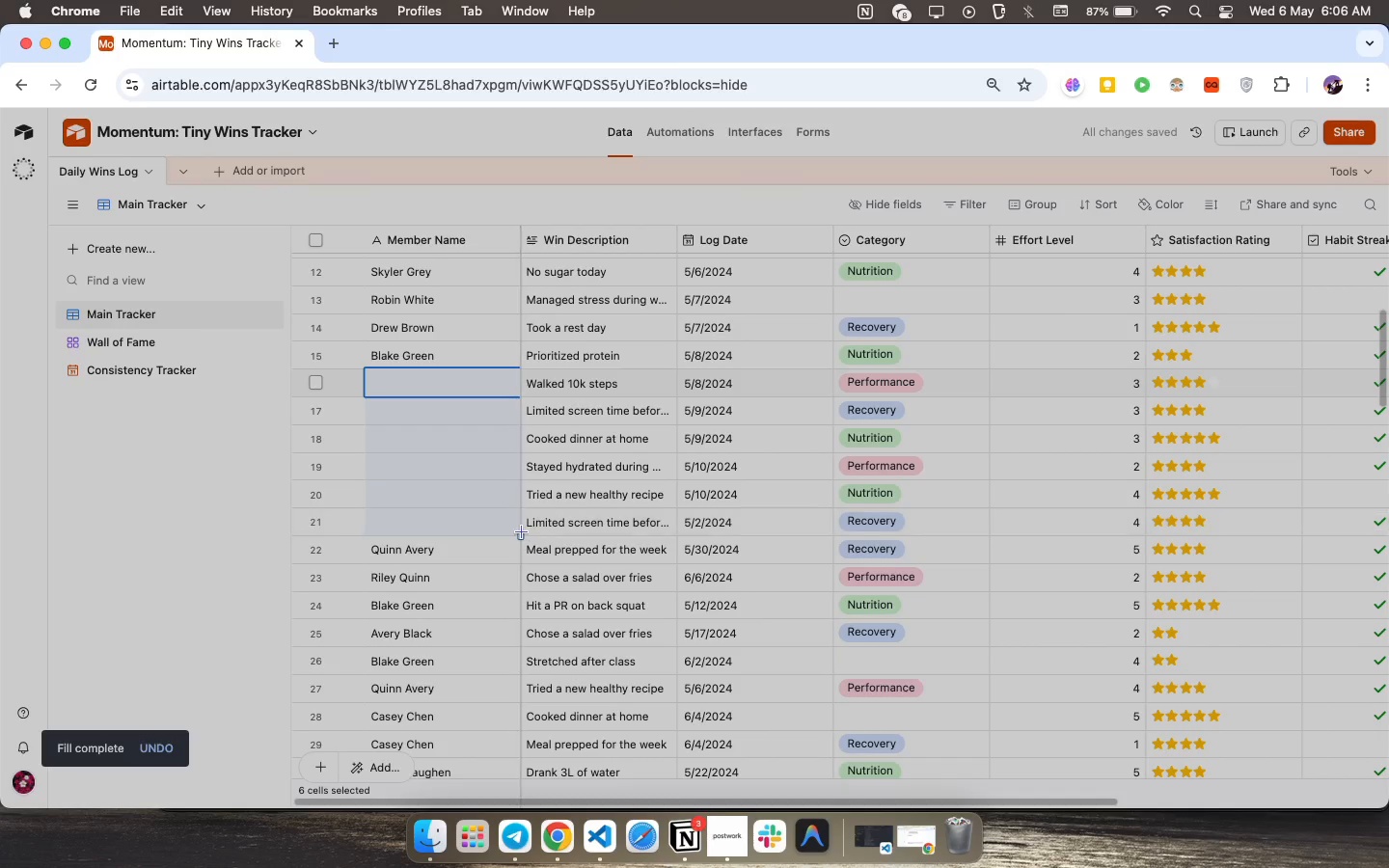 
left_click_drag(start_coordinate=[522, 532], to_coordinate=[453, 658])
 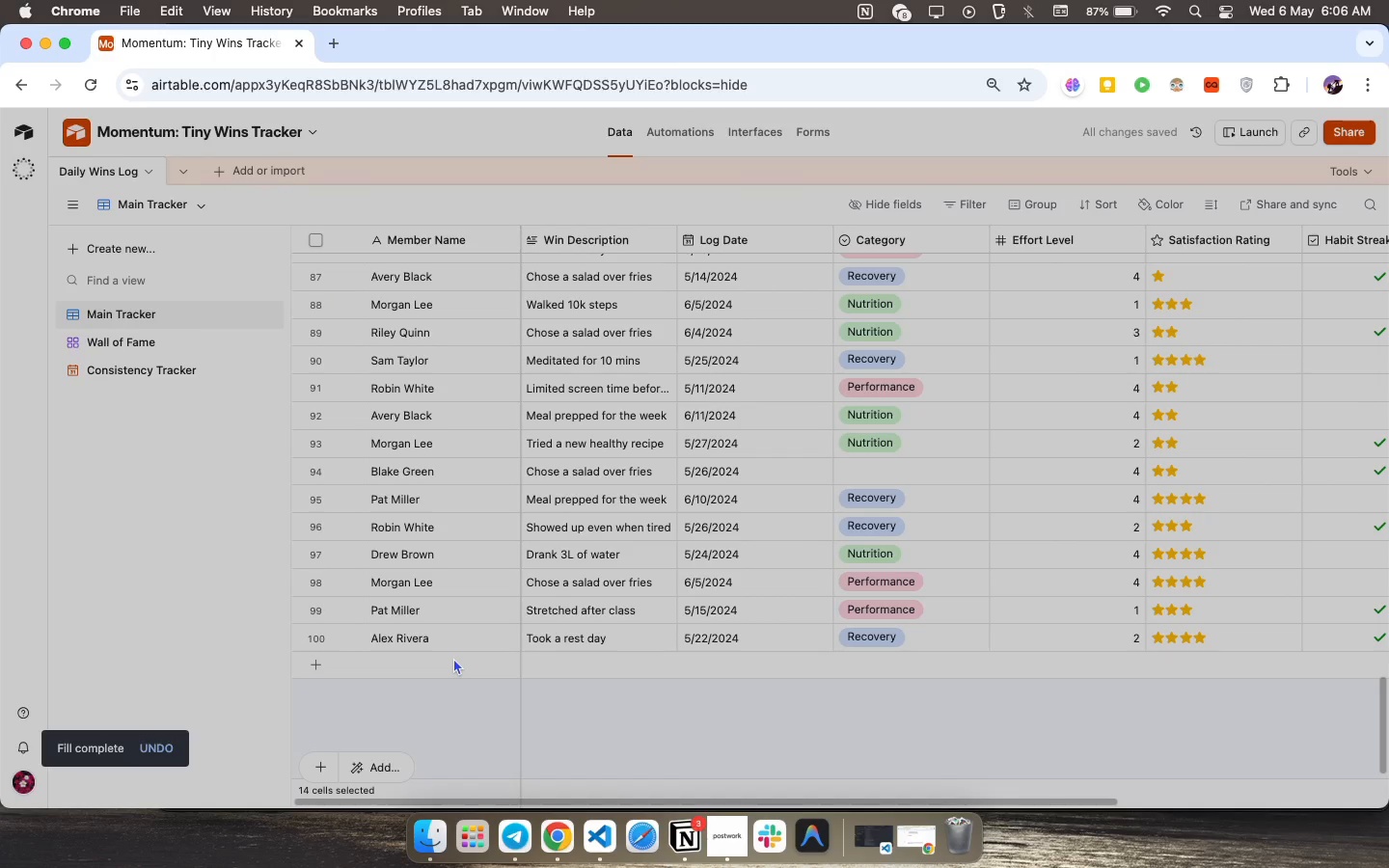 
scroll: coordinate [453, 658], scroll_direction: up, amount: 54.0
 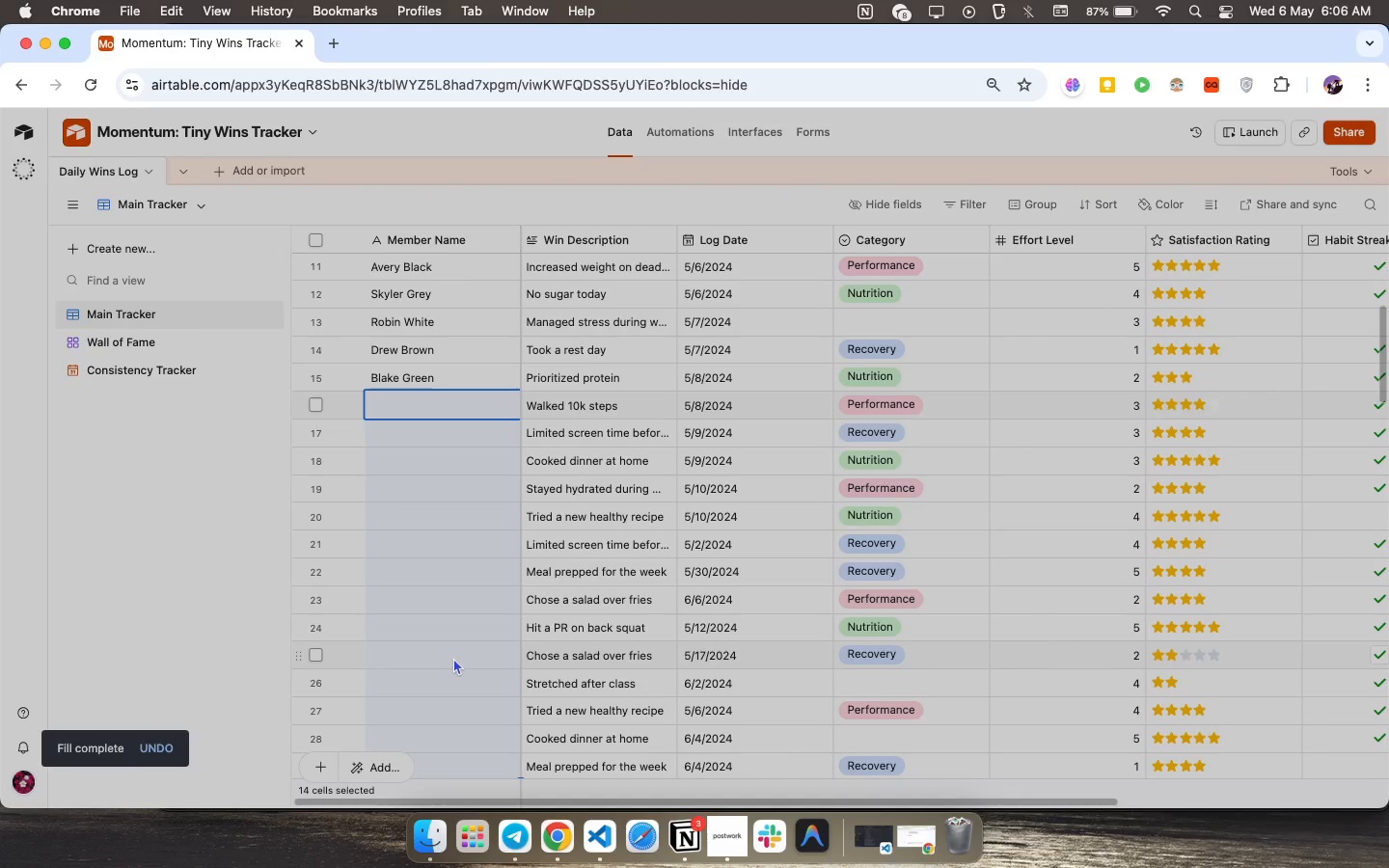 
scroll: coordinate [453, 658], scroll_direction: down, amount: 23.0
 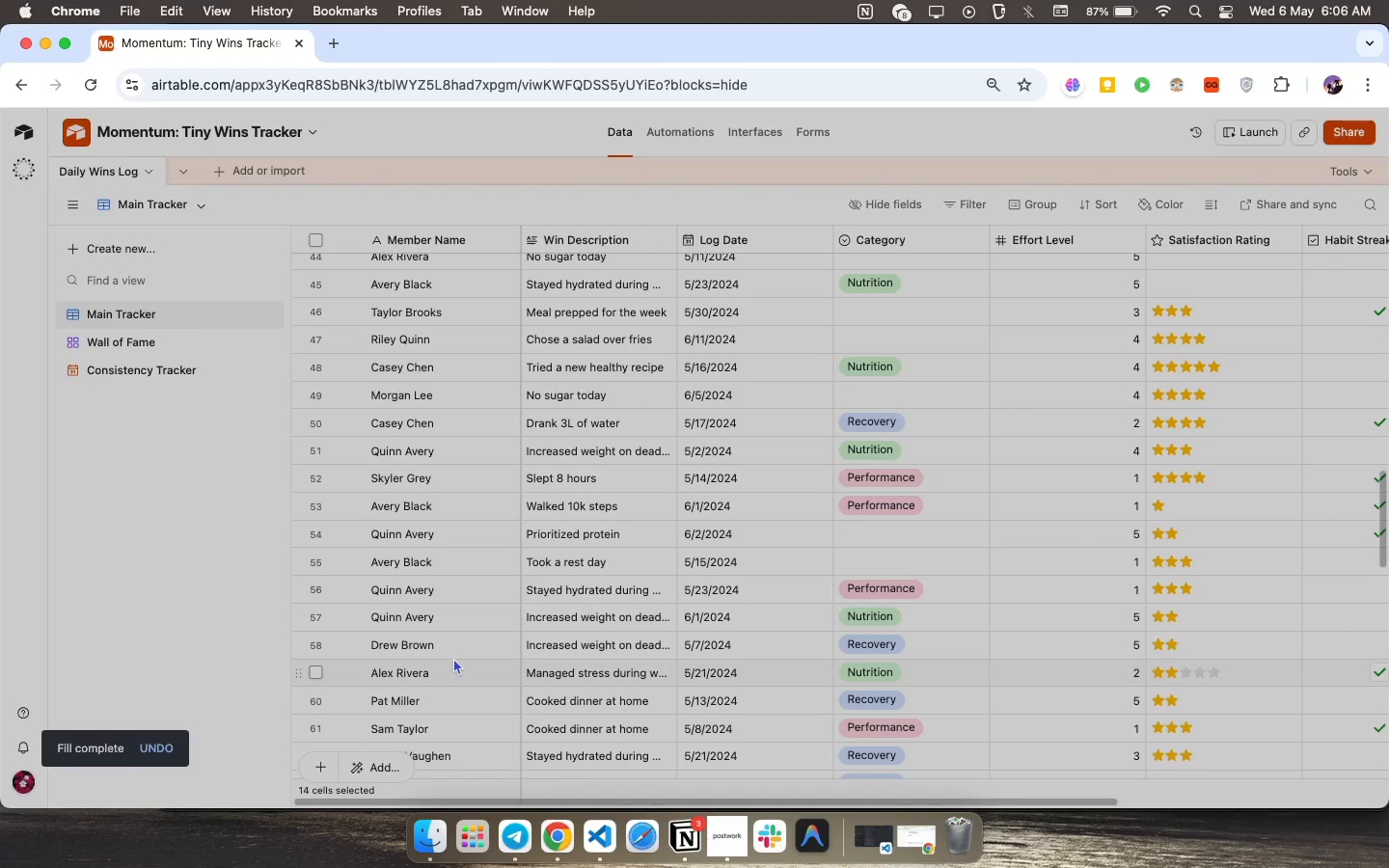 
scroll: coordinate [502, 422], scroll_direction: up, amount: 13.0
 